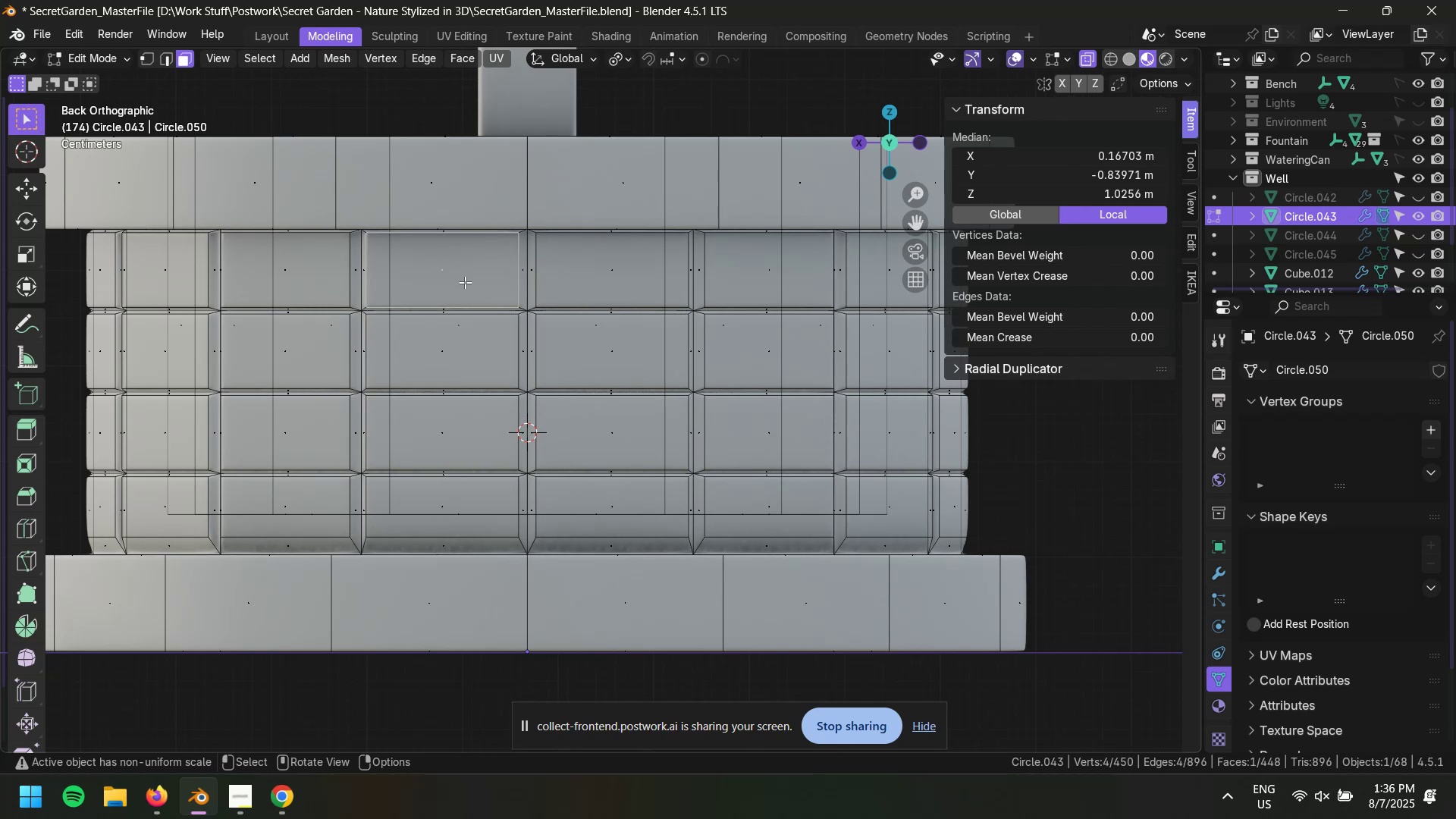 
 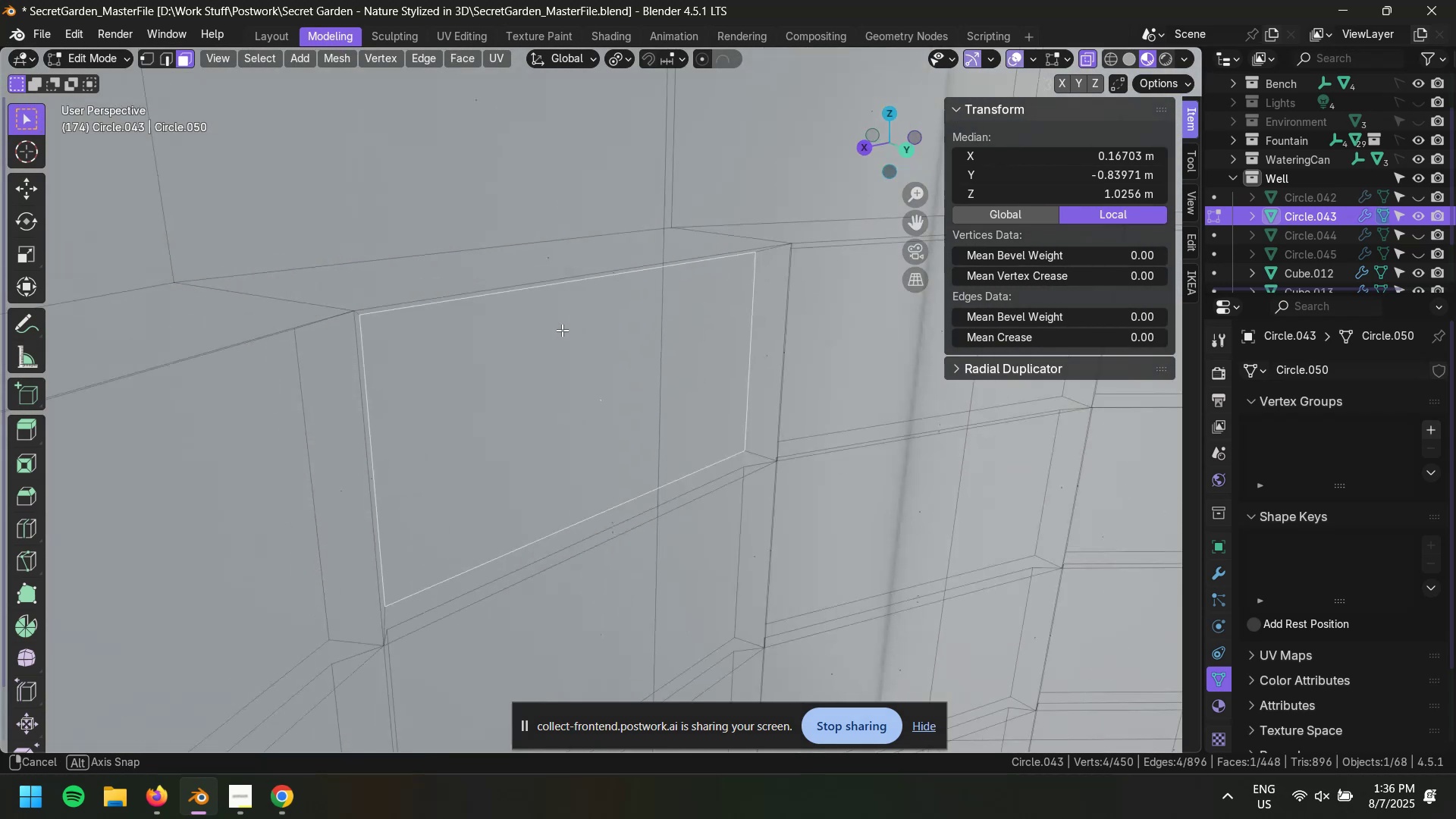 
scroll: coordinate [792, 390], scroll_direction: down, amount: 7.0
 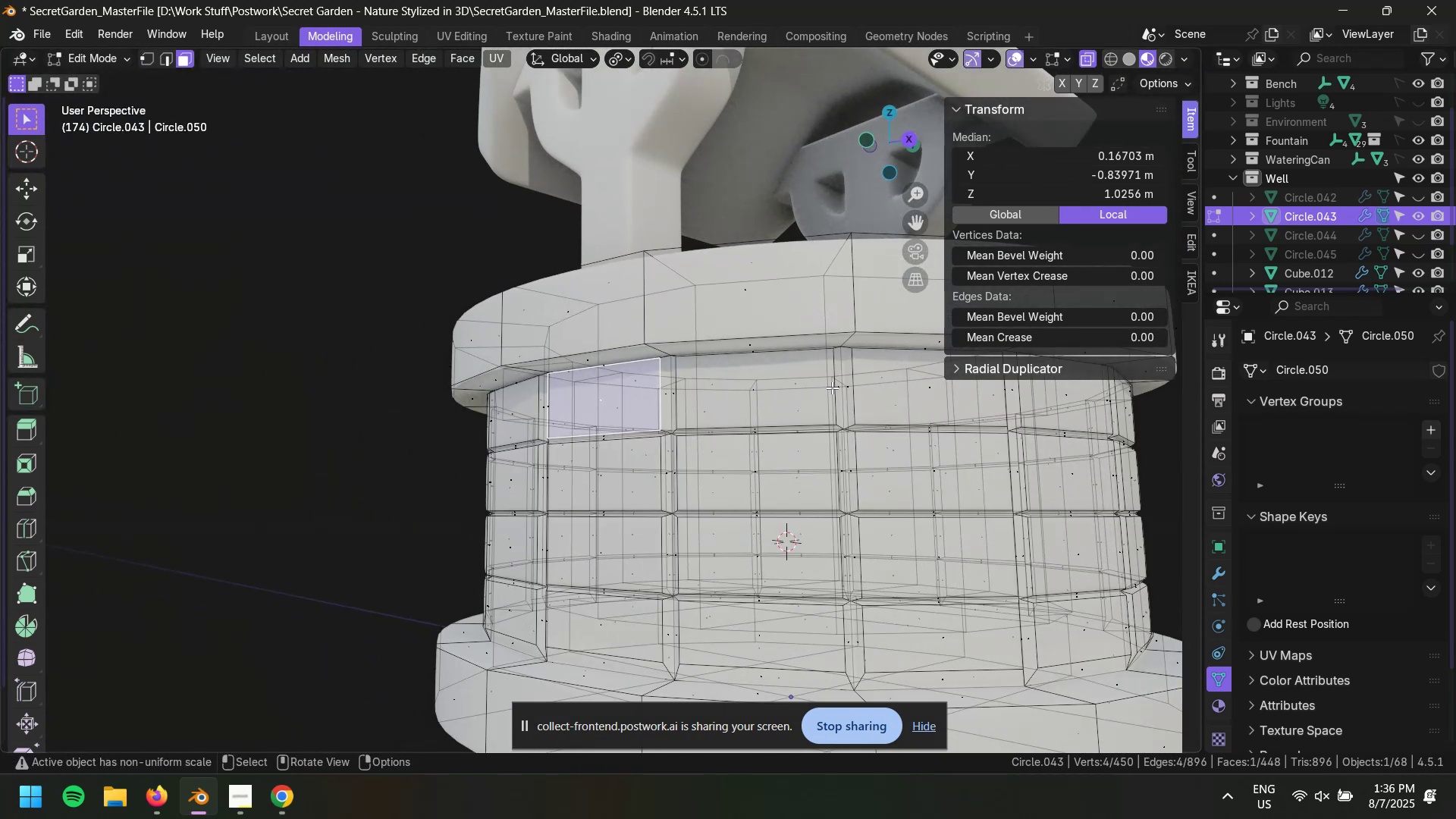 
hold_key(key=AltLeft, duration=1.8)
 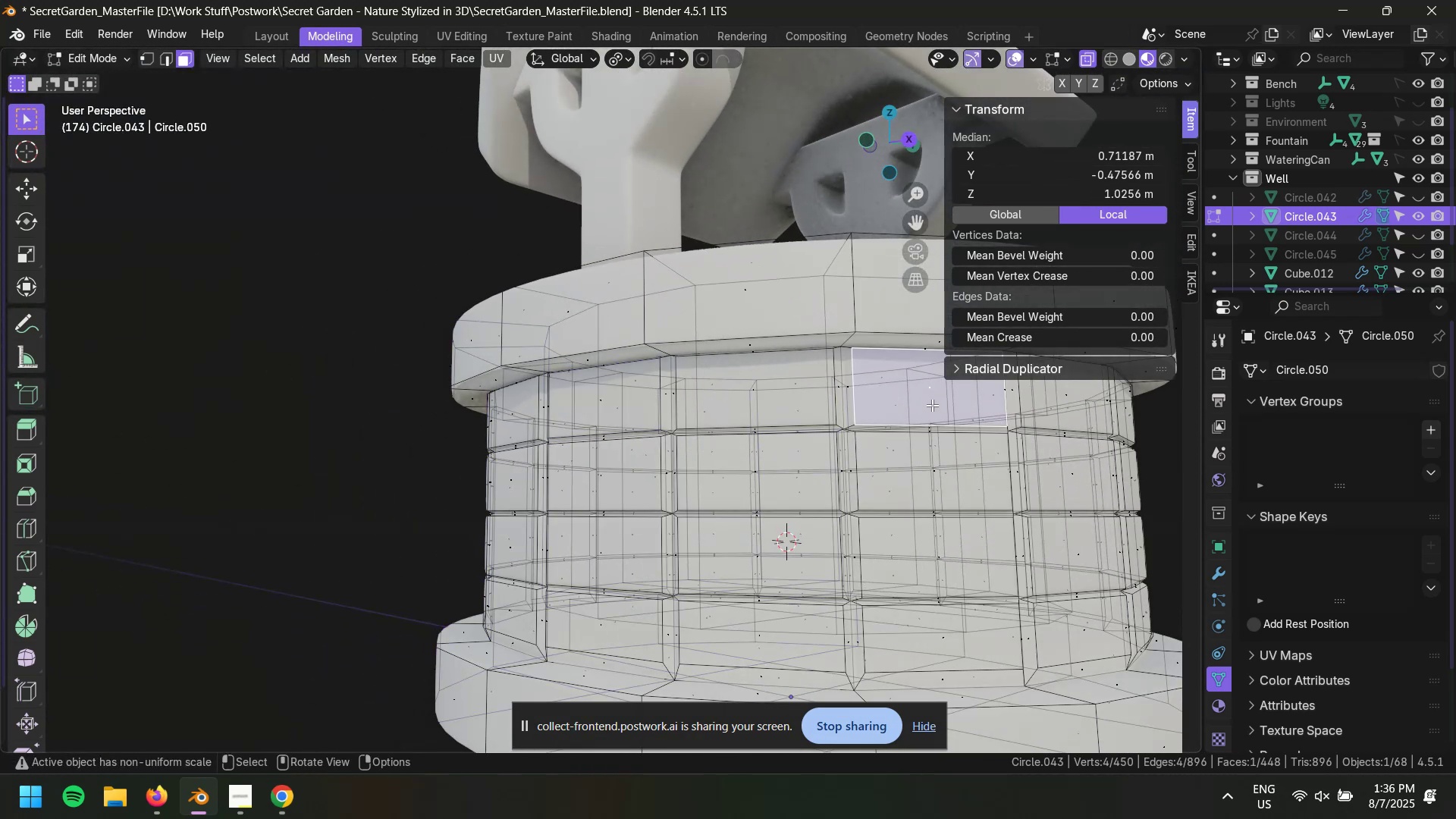 
hold_key(key=ShiftLeft, duration=0.52)
 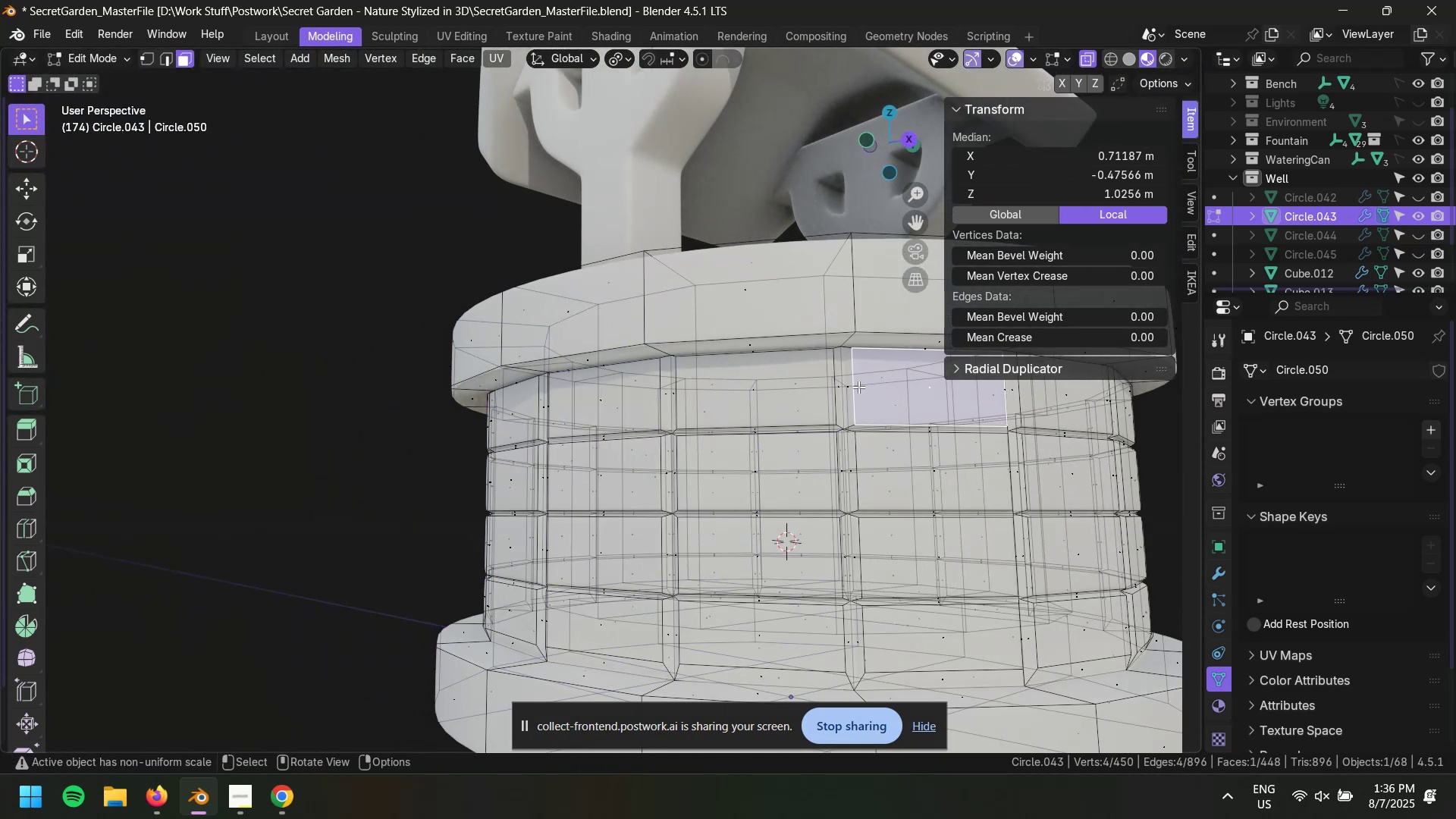 
type(23)
 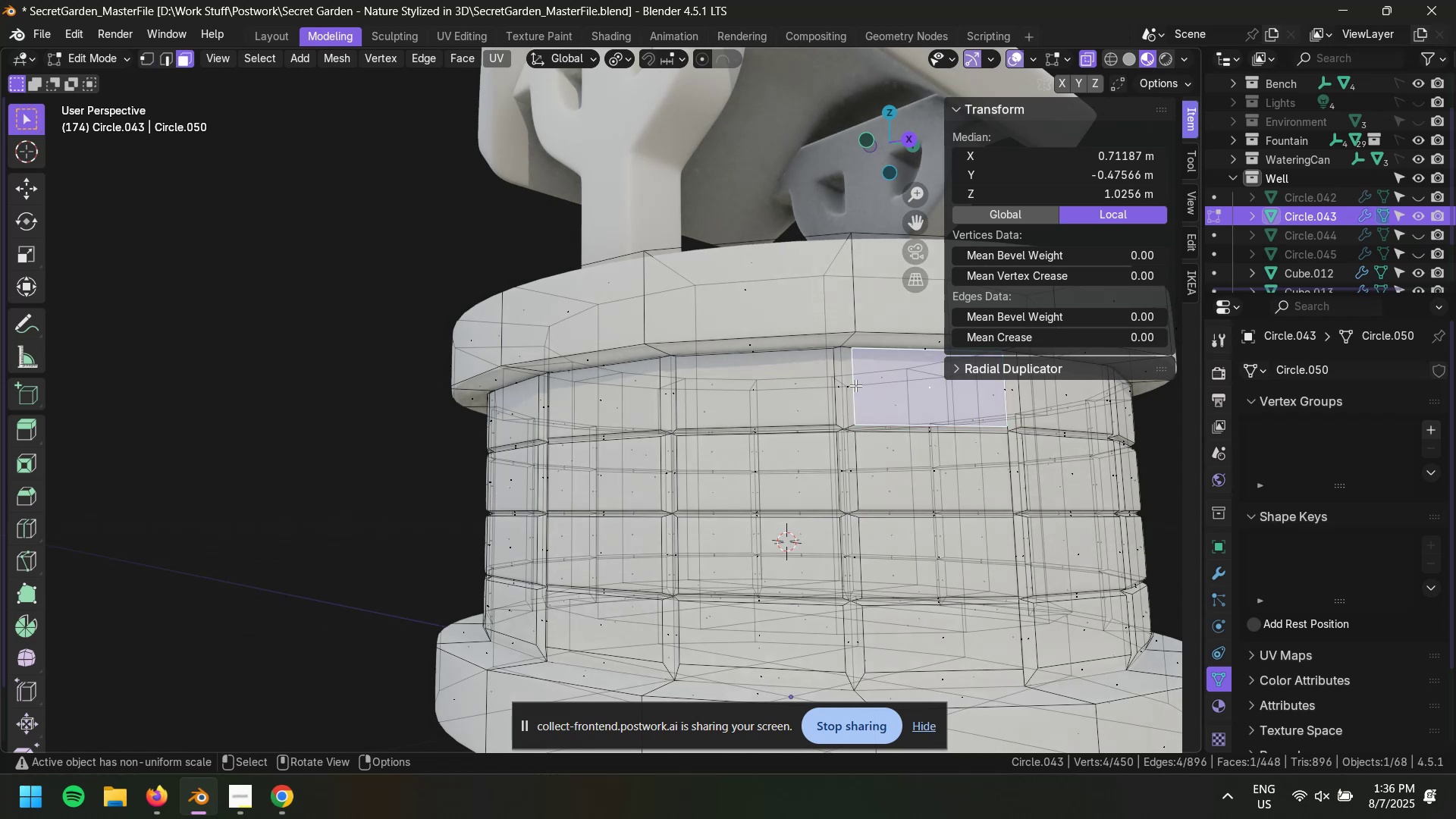 
hold_key(key=AltLeft, duration=1.08)
 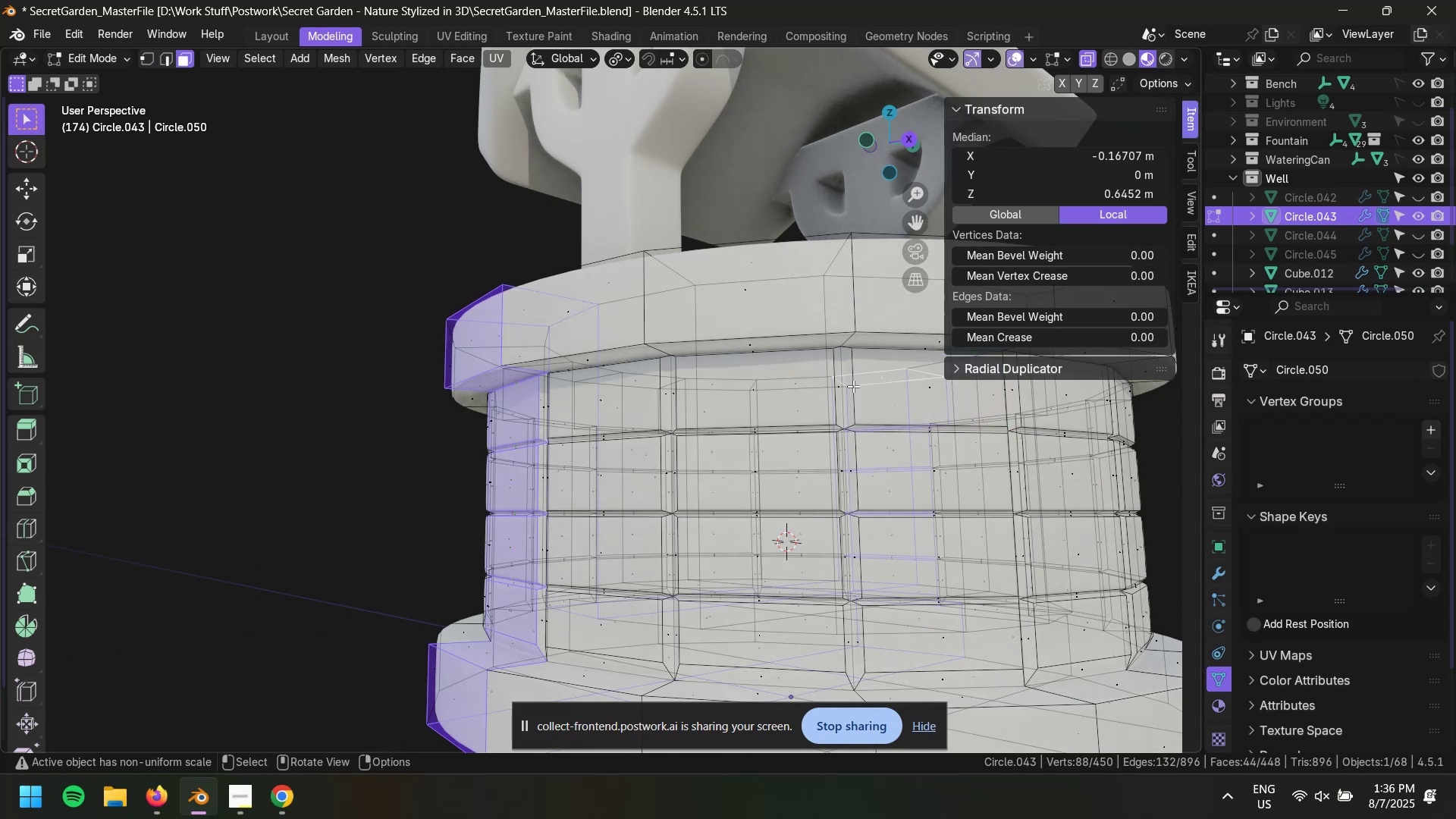 
hold_key(key=AltLeft, duration=0.42)
left_click([853, 386])
 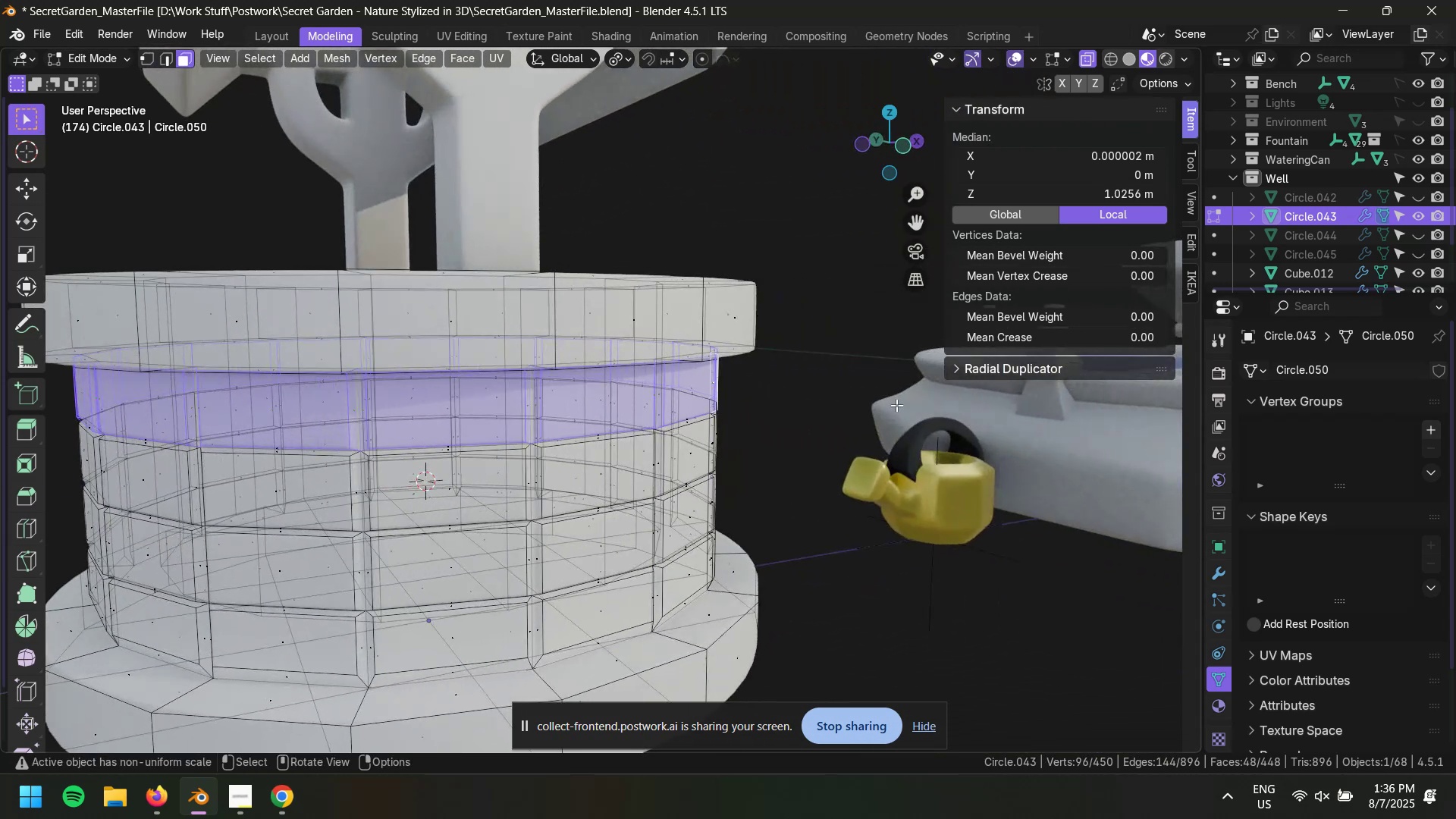 
scroll: coordinate [655, 391], scroll_direction: none, amount: 0.0
 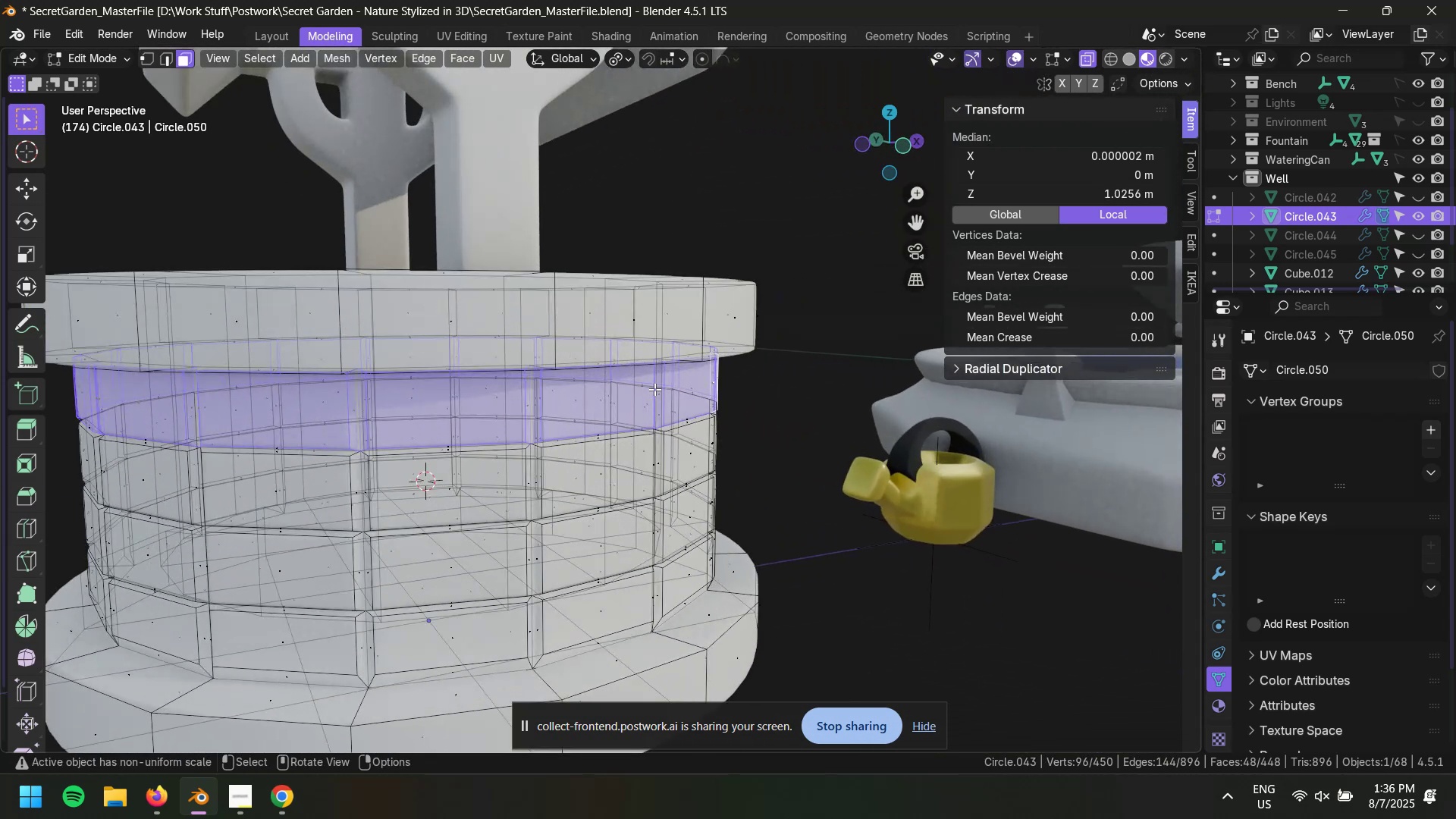 
hold_key(key=ShiftLeft, duration=0.58)
 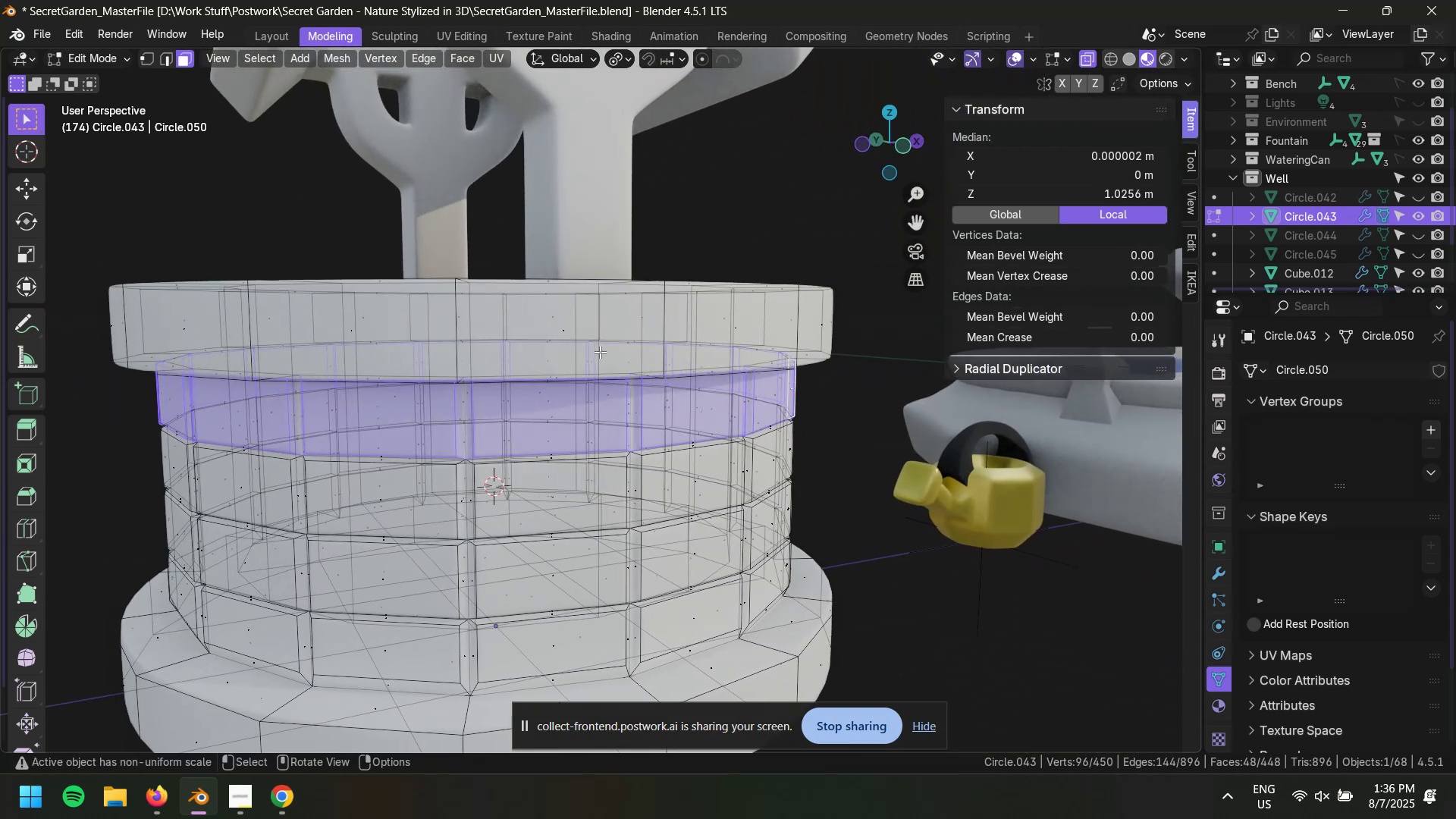 
key(Control+Minus)
 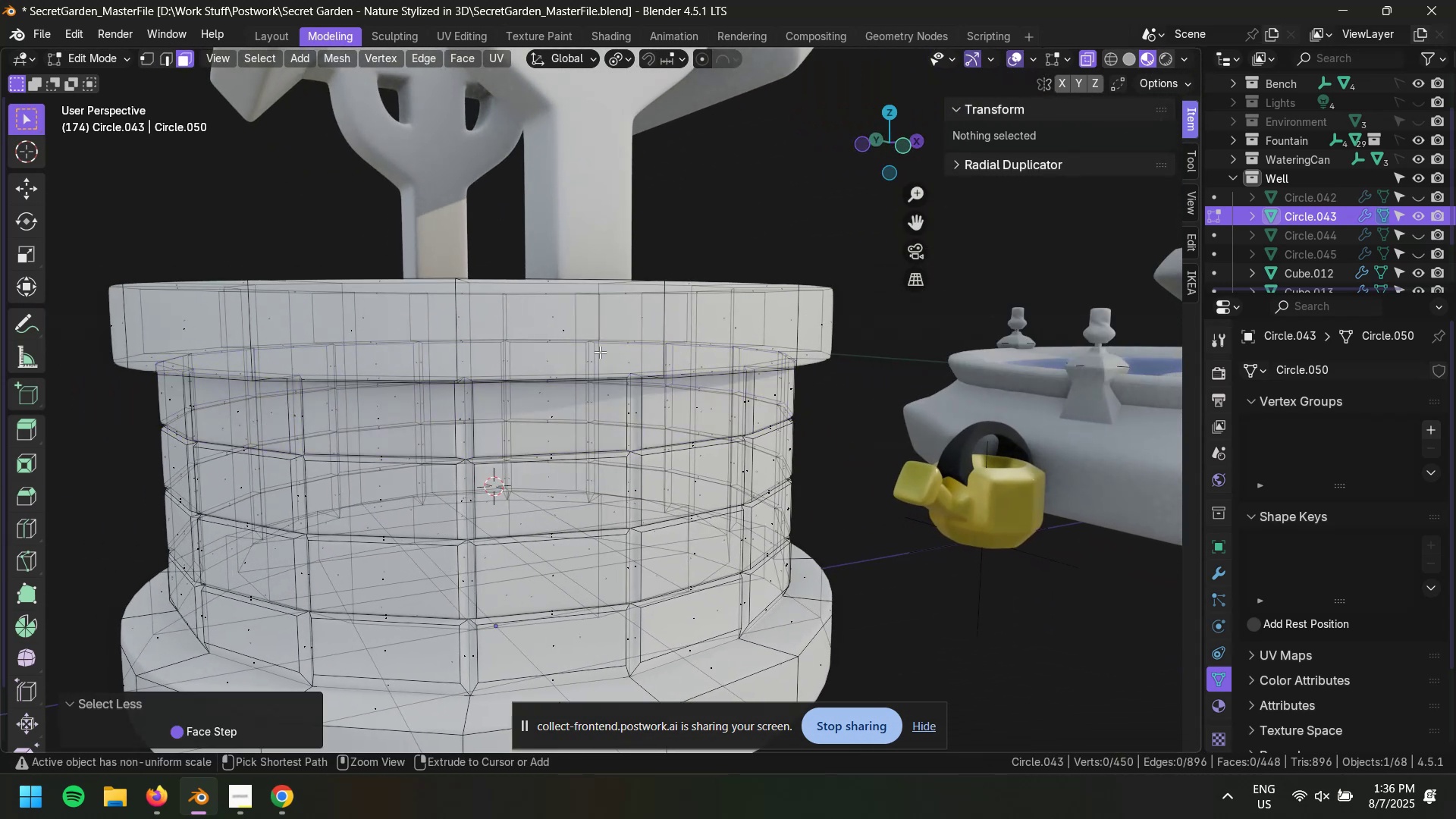 
key(Control+Z)
 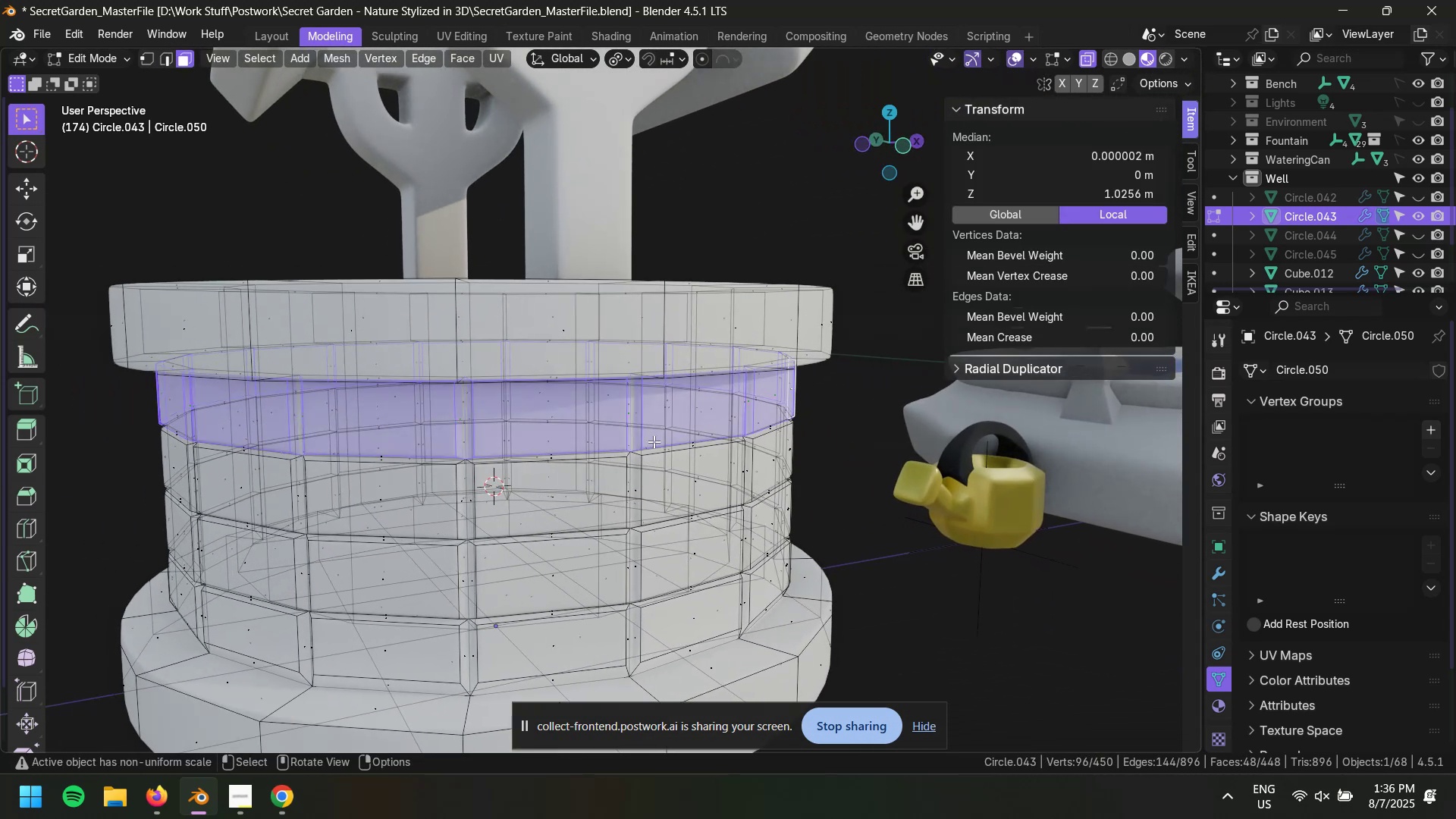 
left_click([890, 576])
 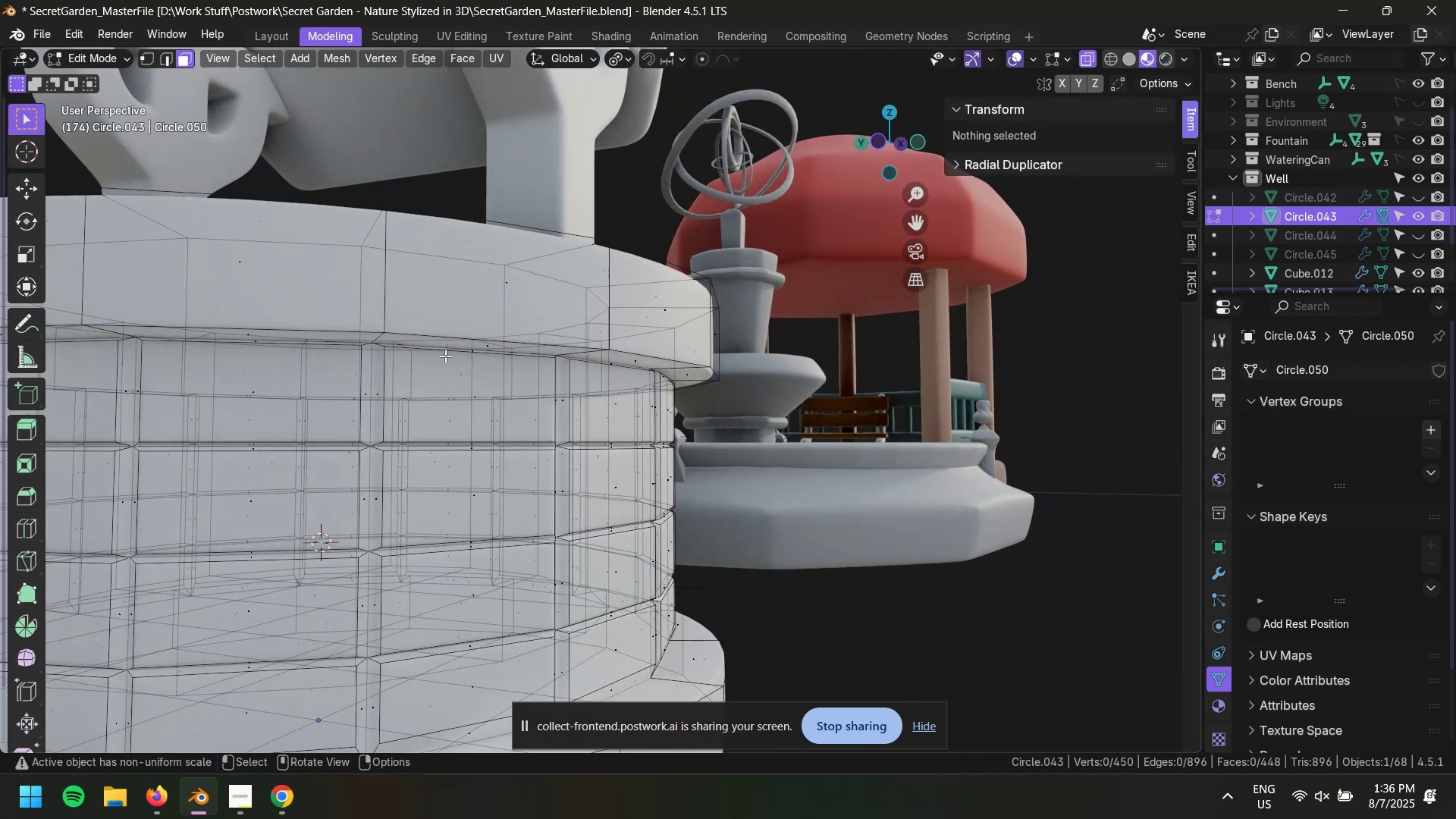 
left_click([425, 349])
 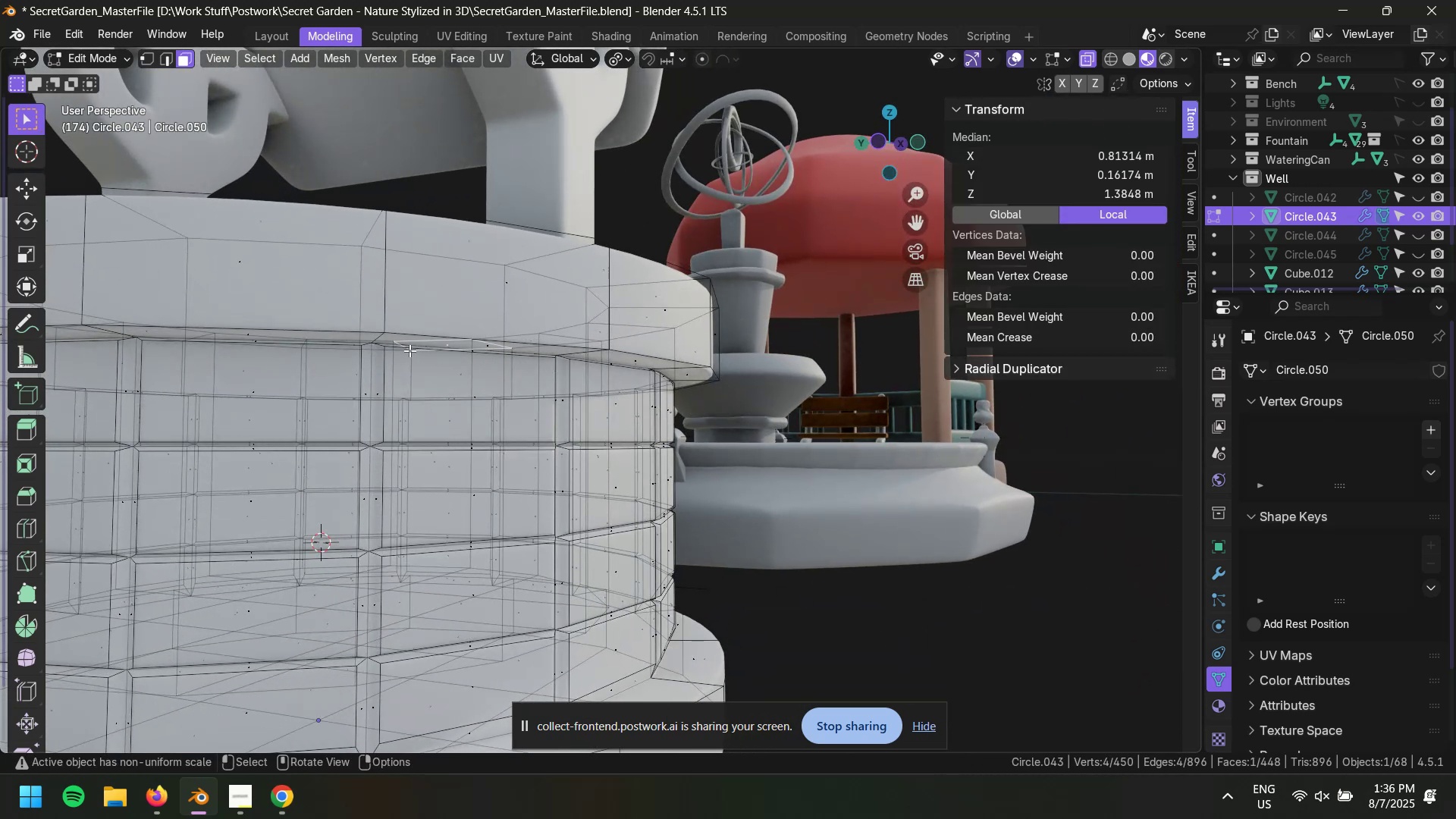 
left_click([406, 350])
 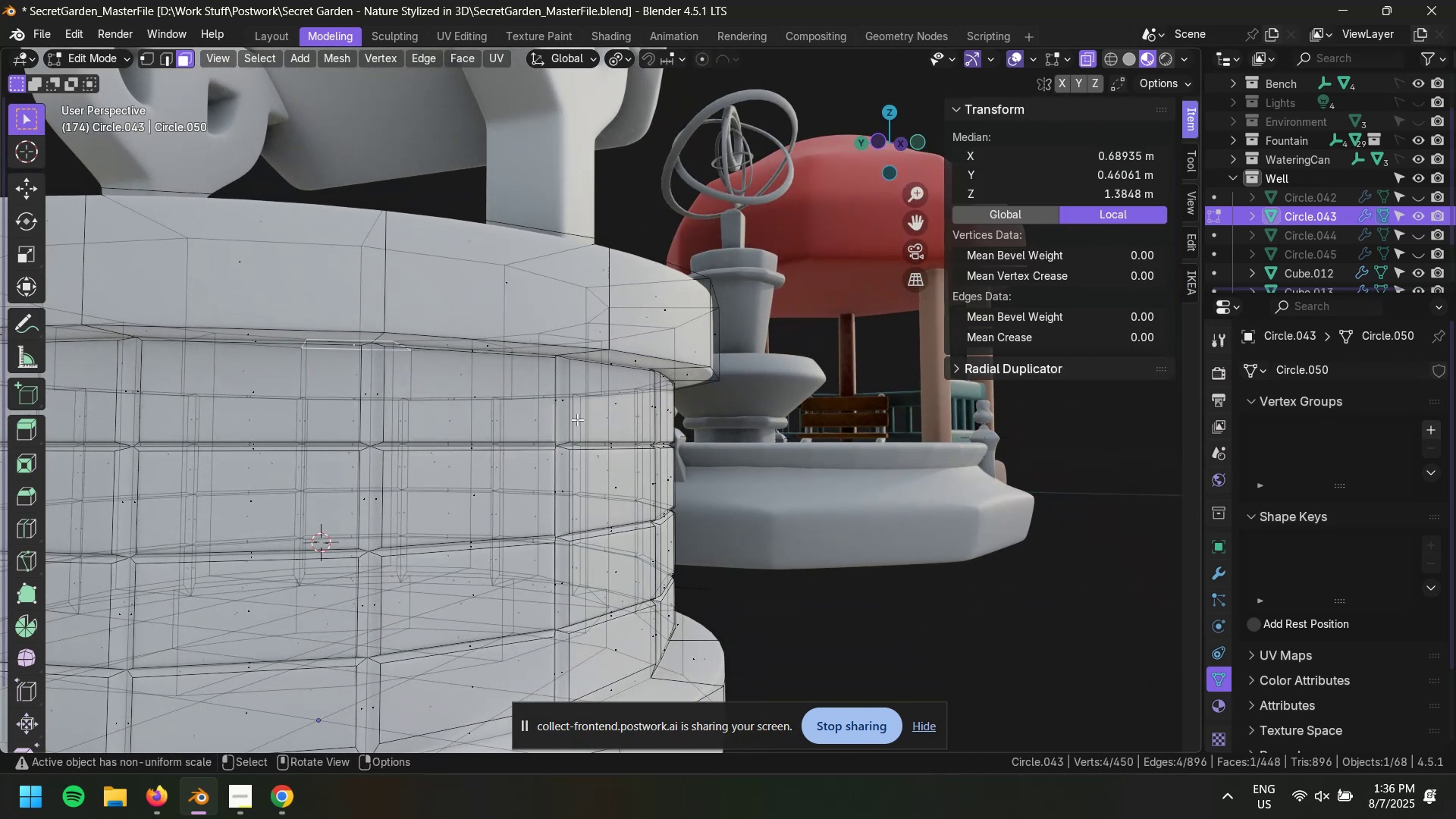 
key(Control+Z)
 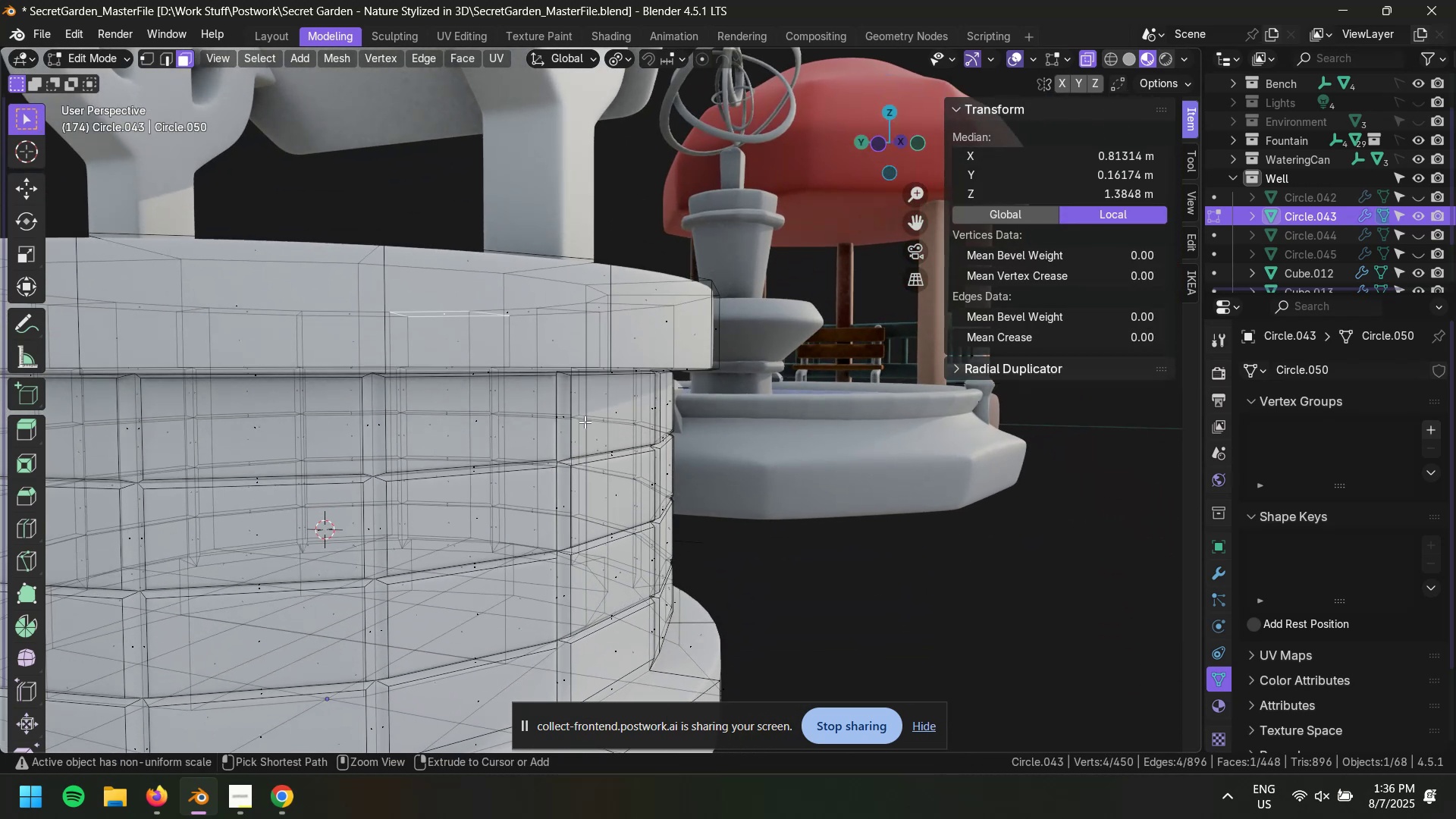 
key(Control+Z)
 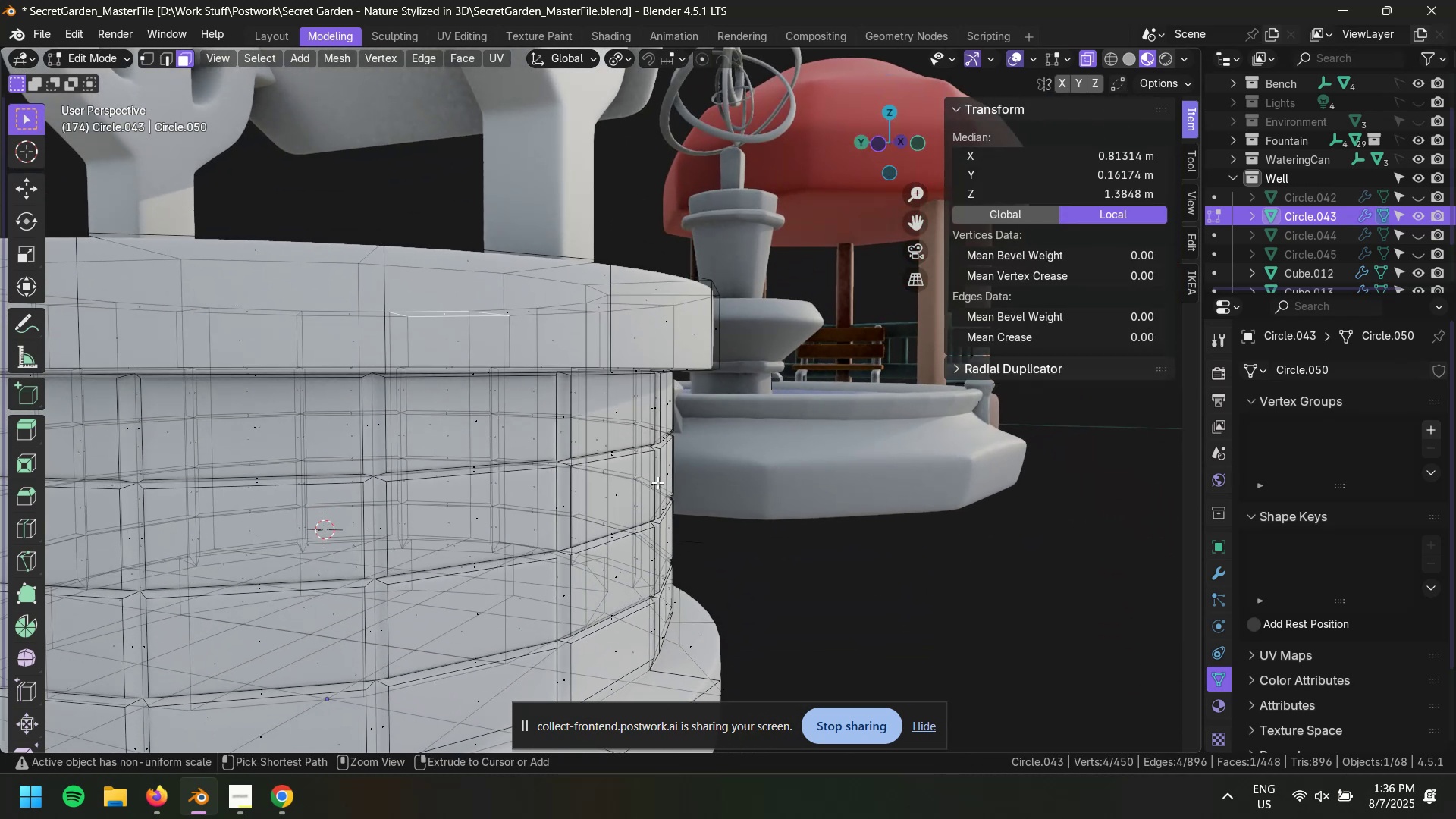 
key(Control+Z)
 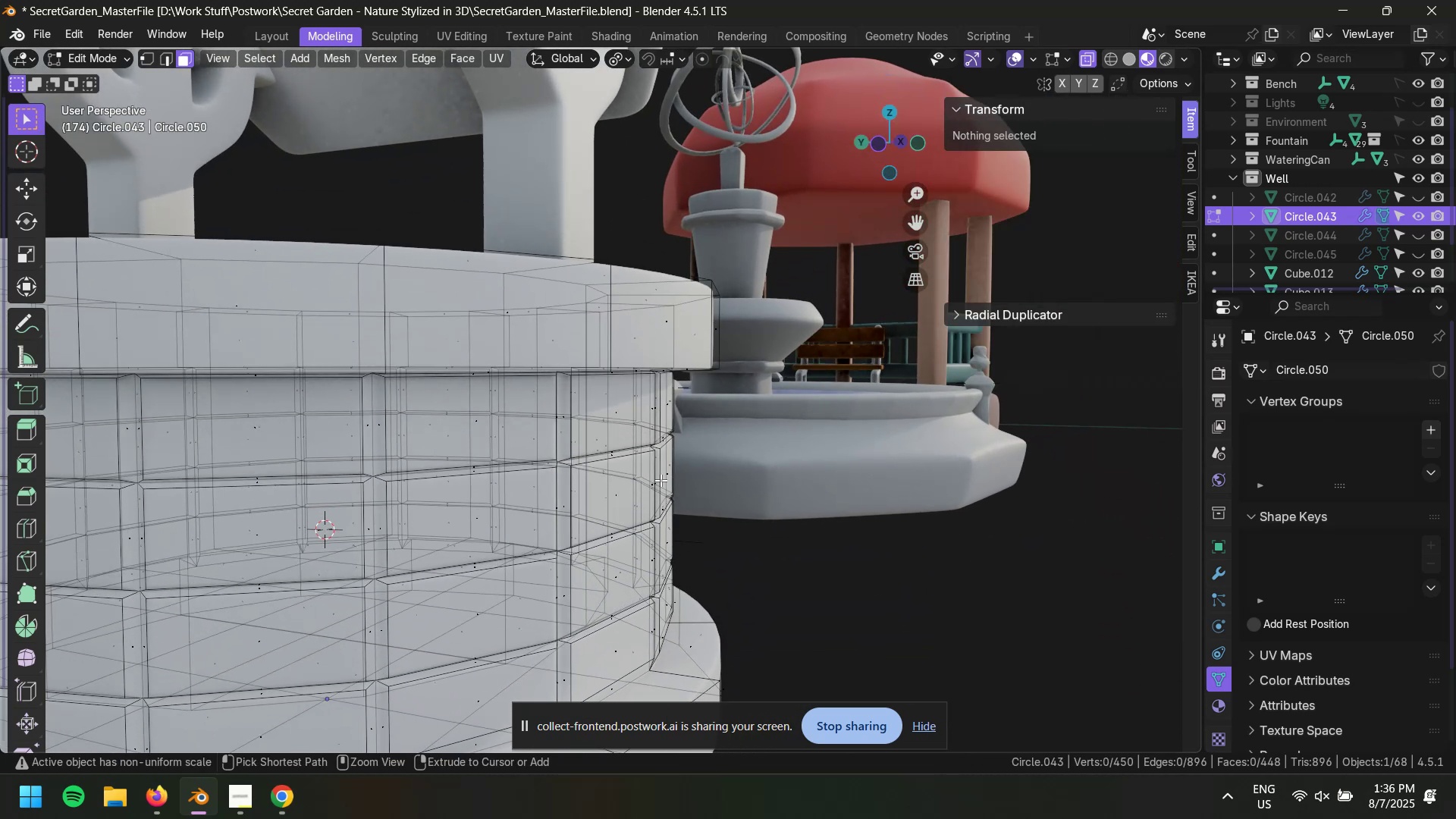 
key(Control+Z)
 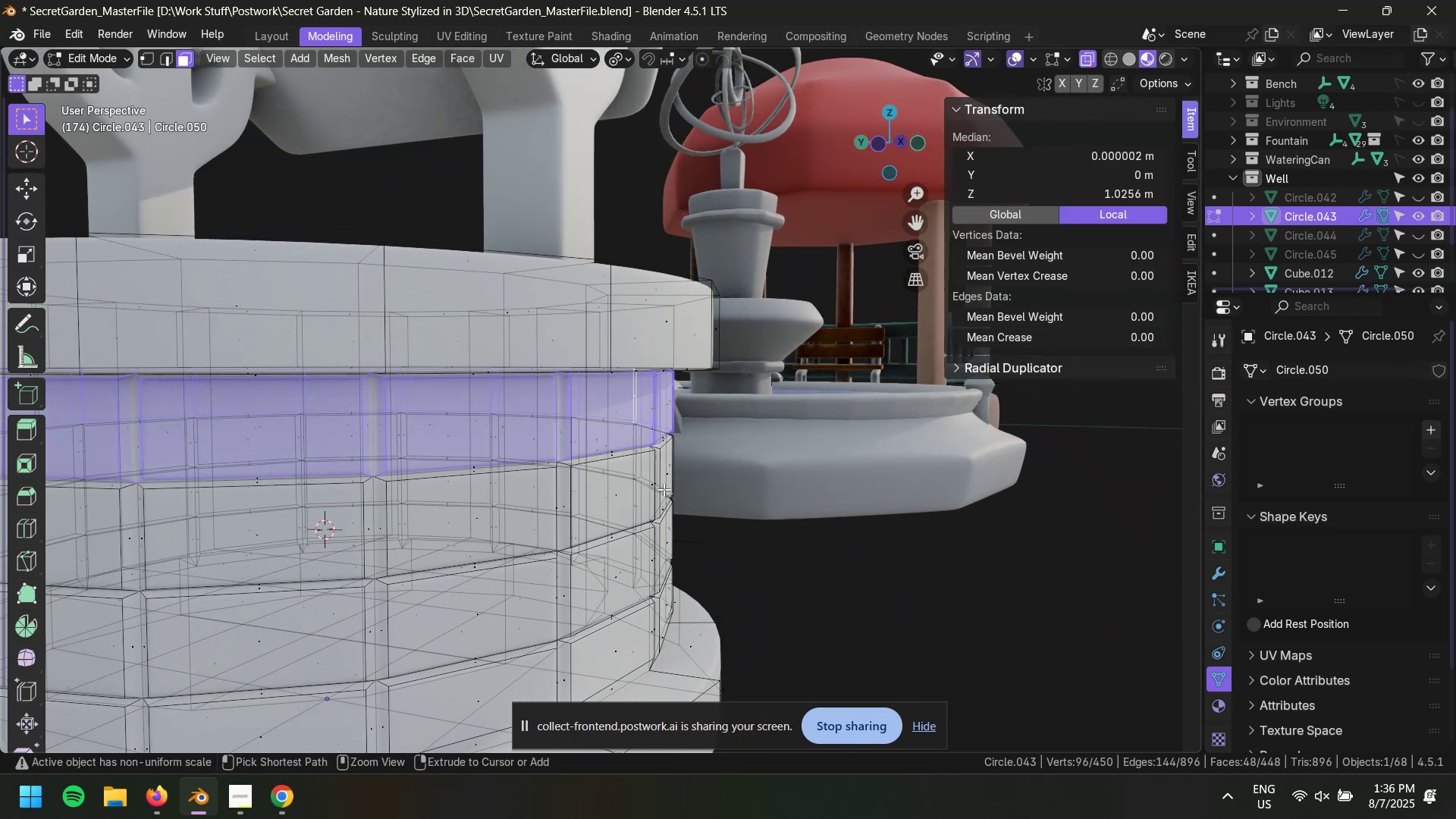 
key(Control+Z)
 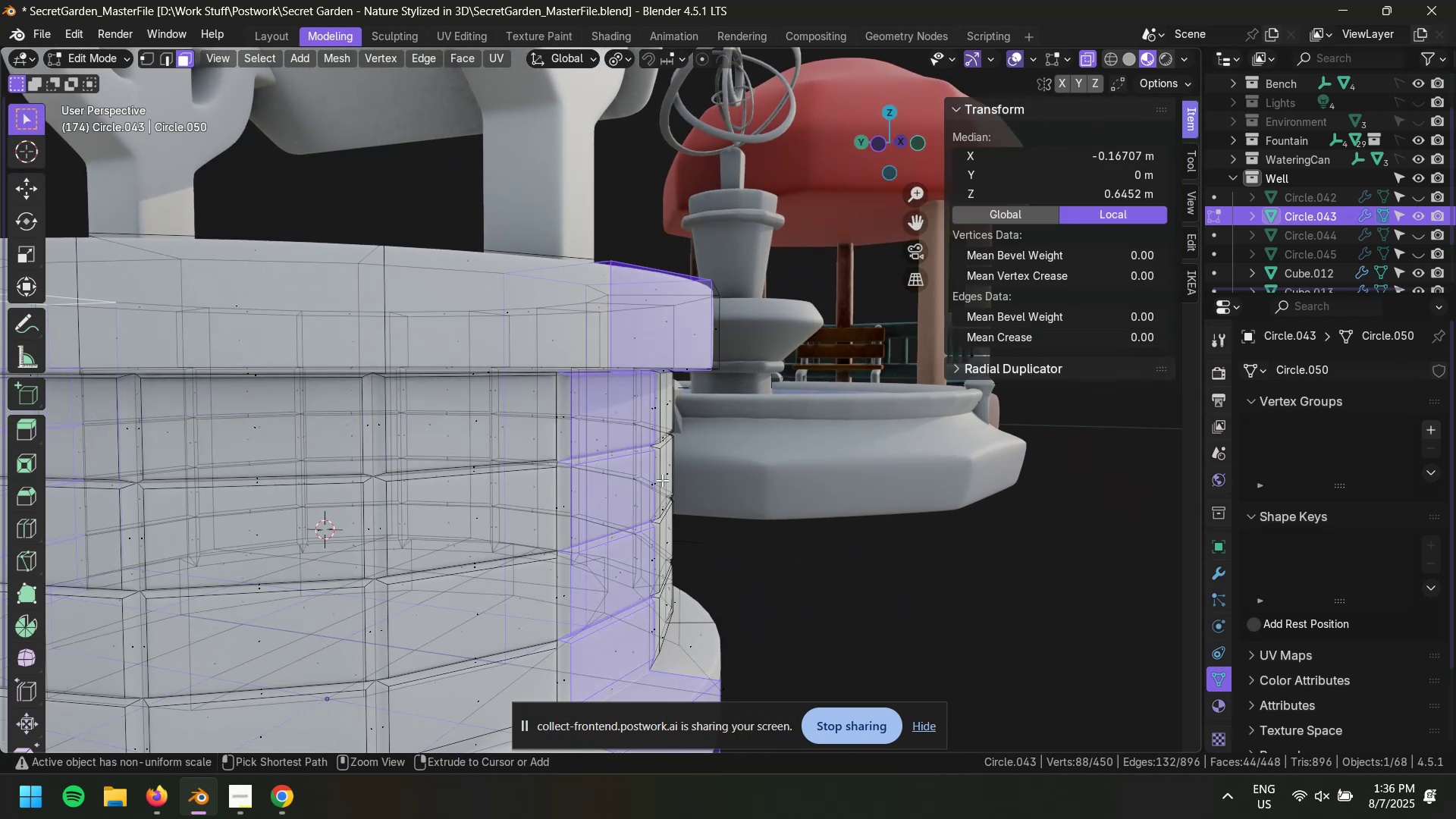 
key(Control+Z)
 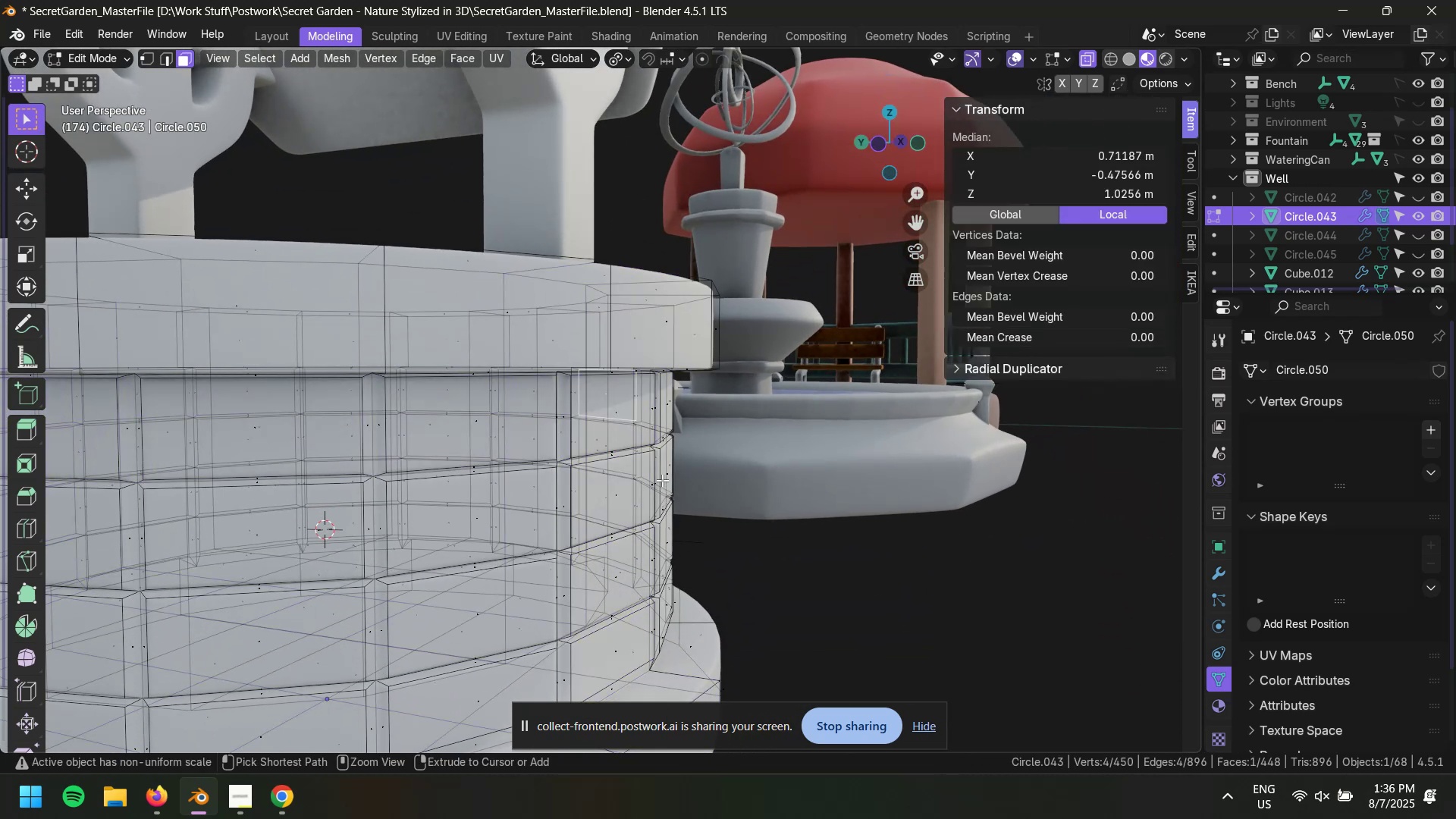 
key(Control+Z)
 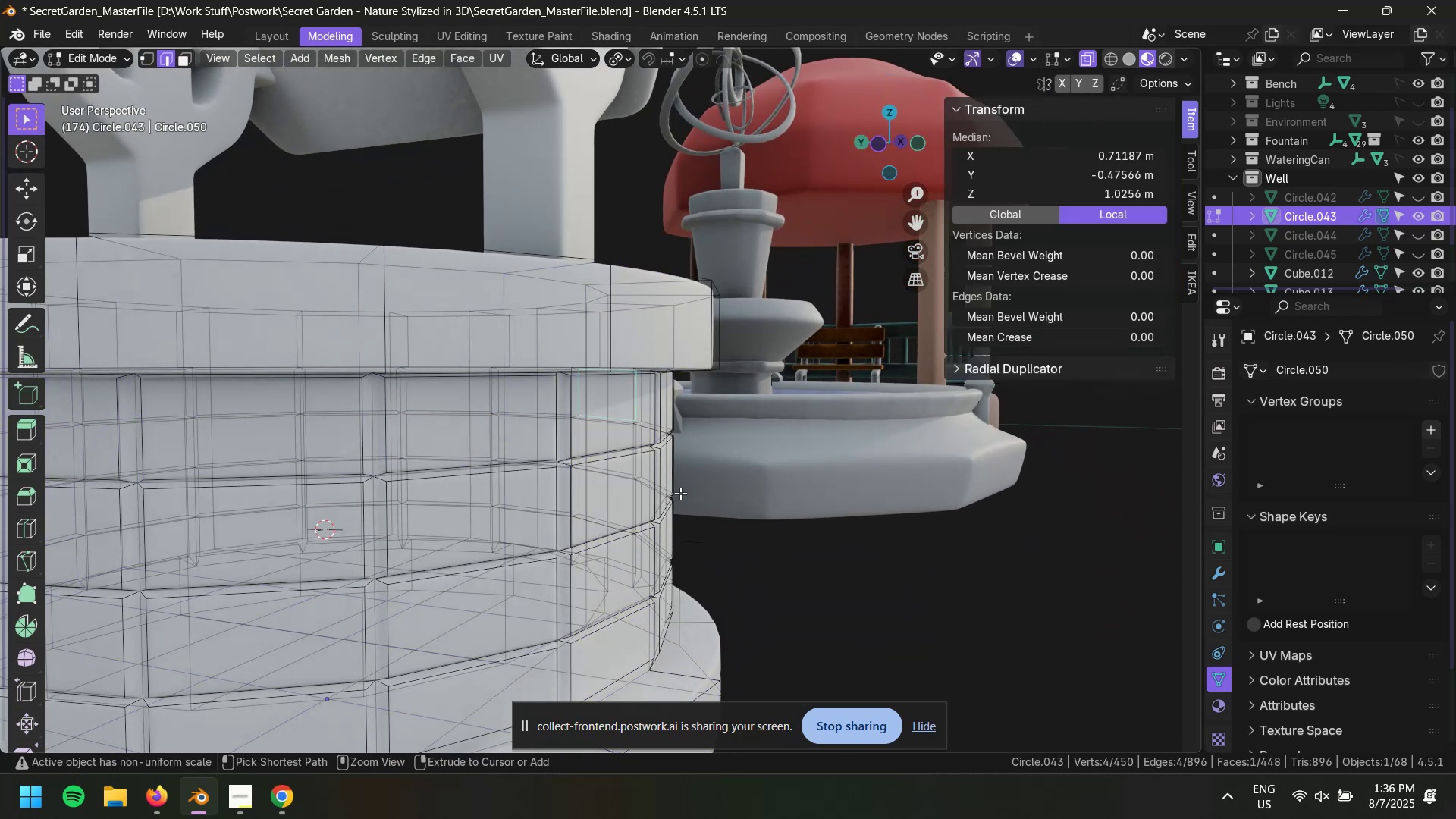 
key(Control+Z)
 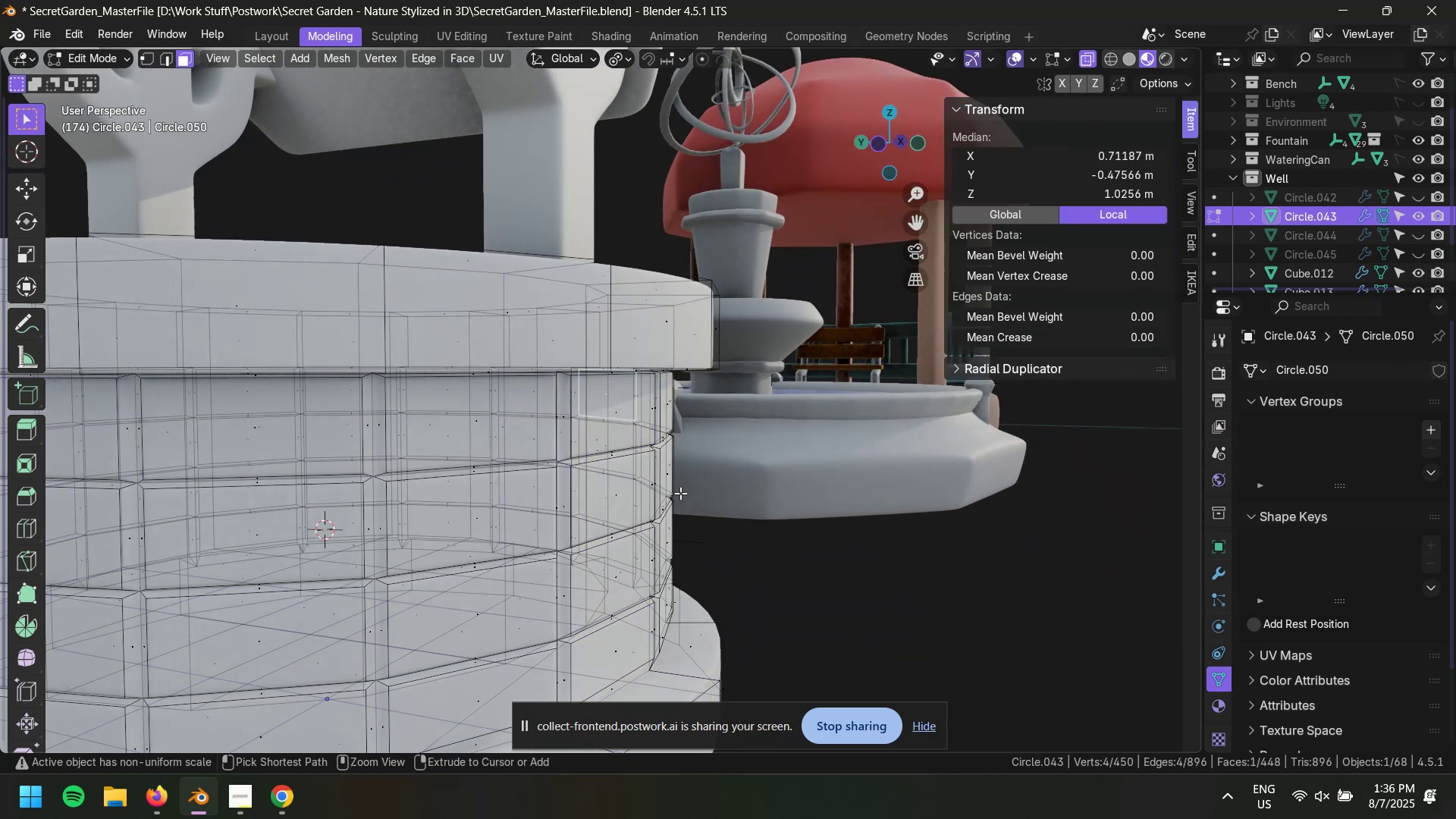 
key(Control+Z)
 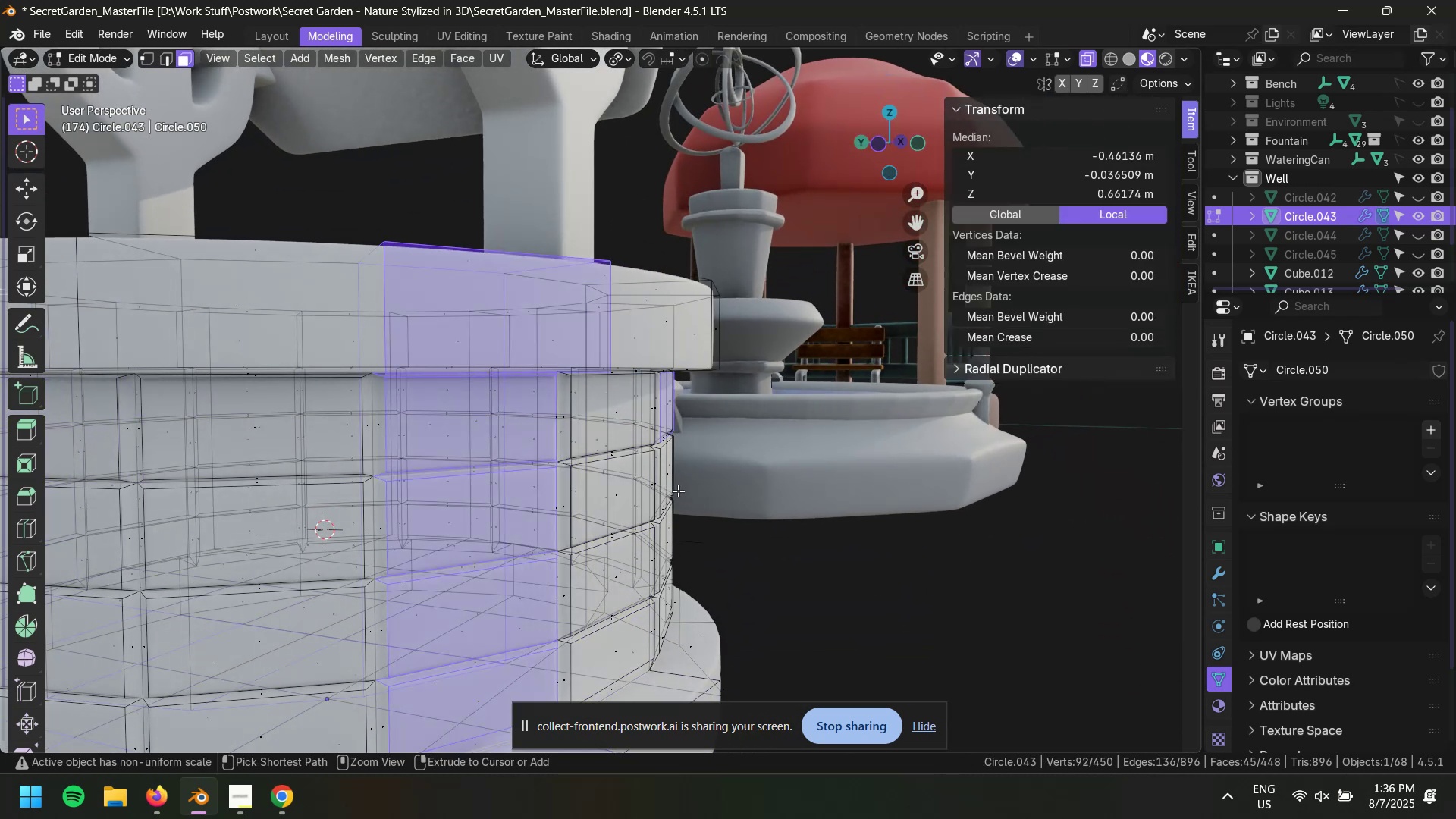 
key(Control+Z)
 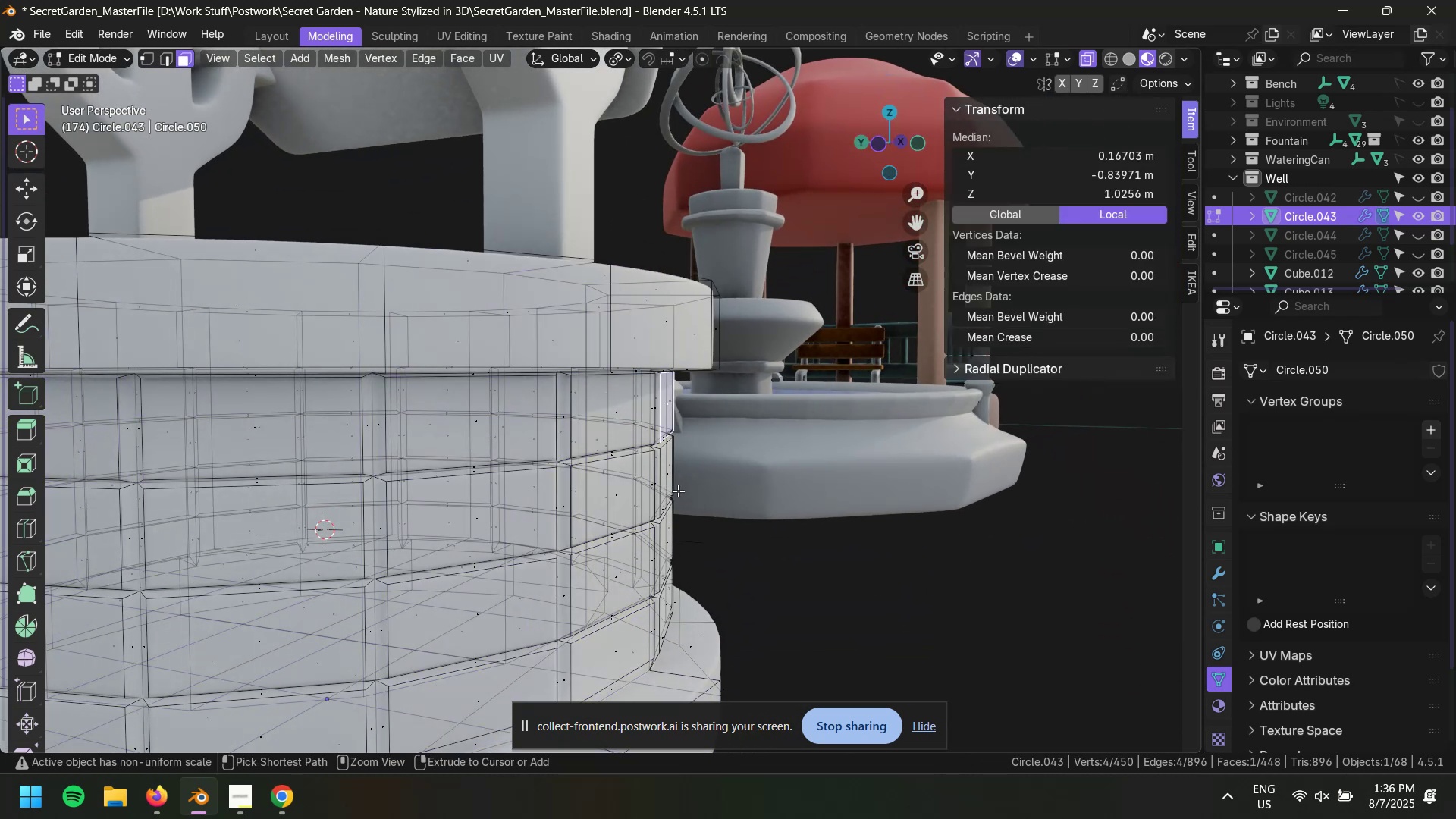 
key(Control+Z)
 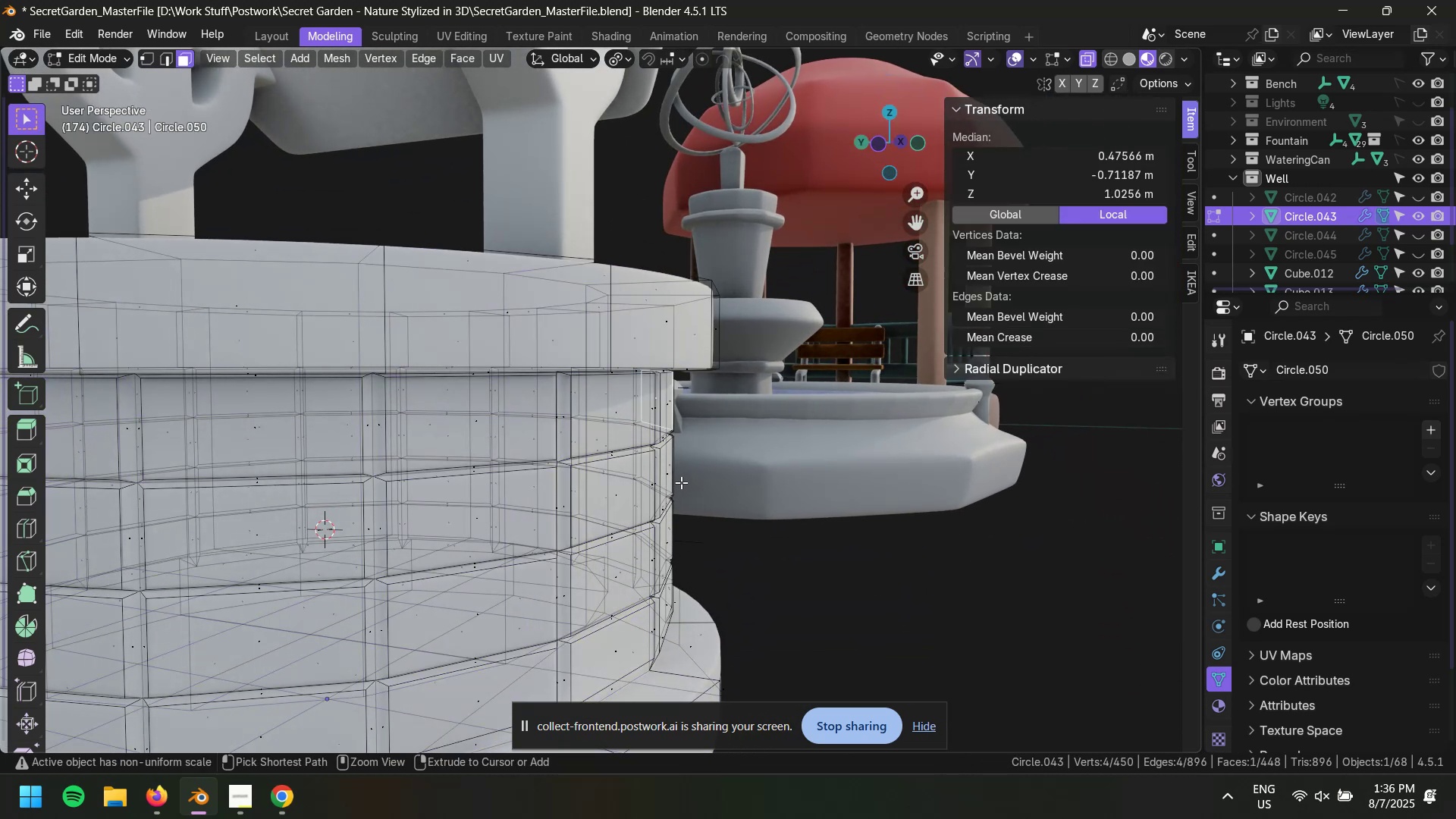 
key(Control+Z)
 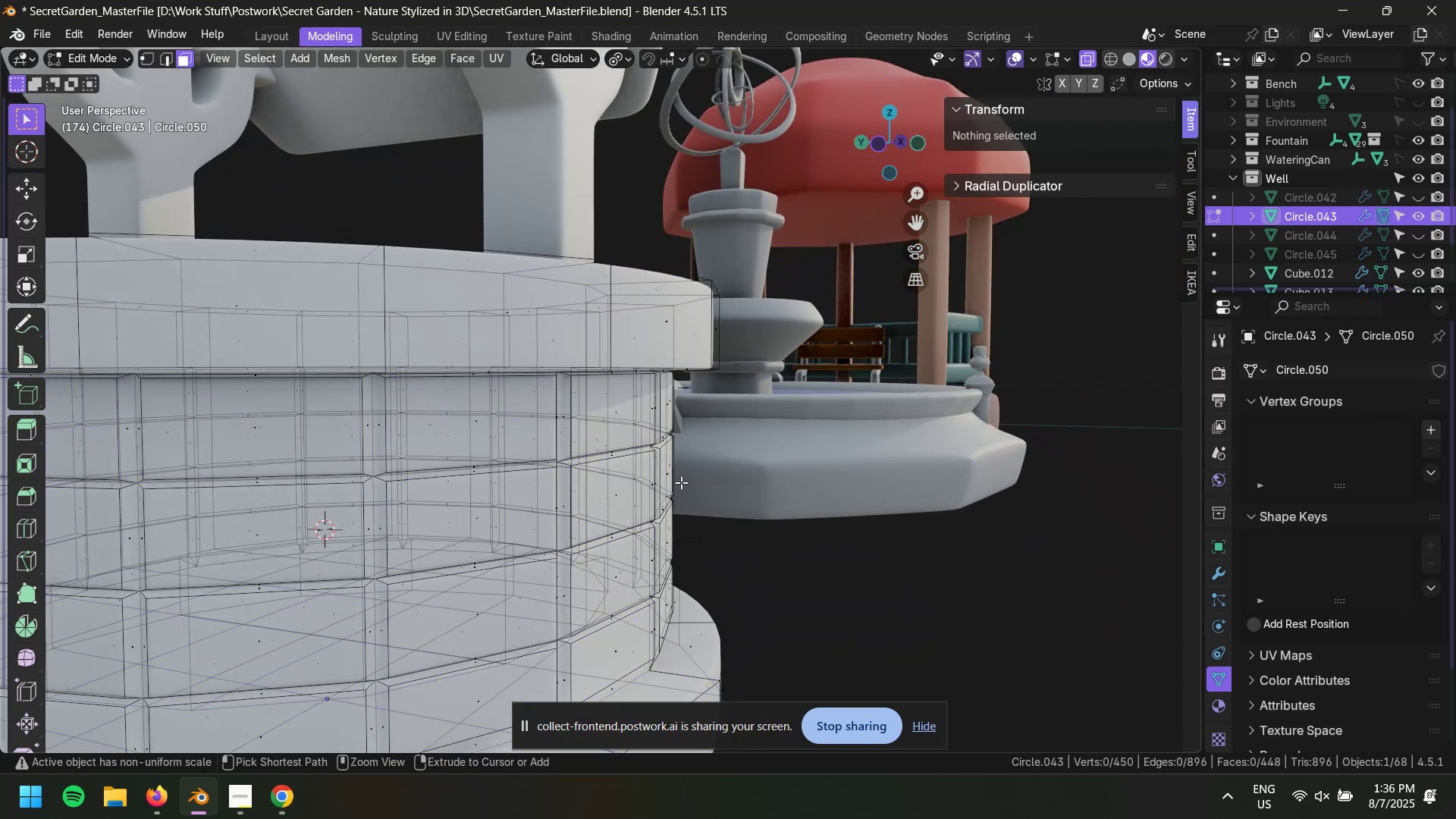 
key(Control+Z)
 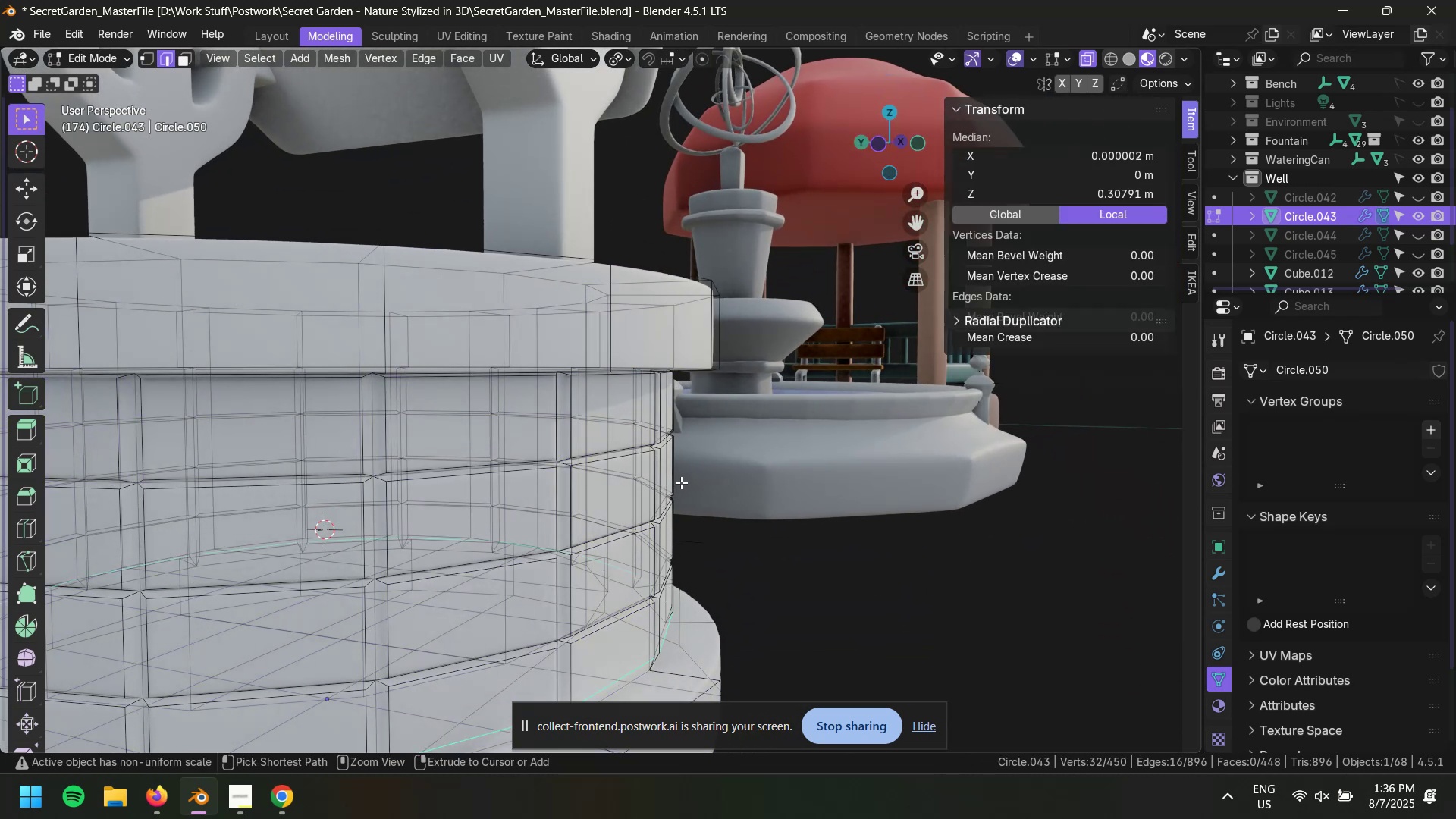 
key(Control+Z)
 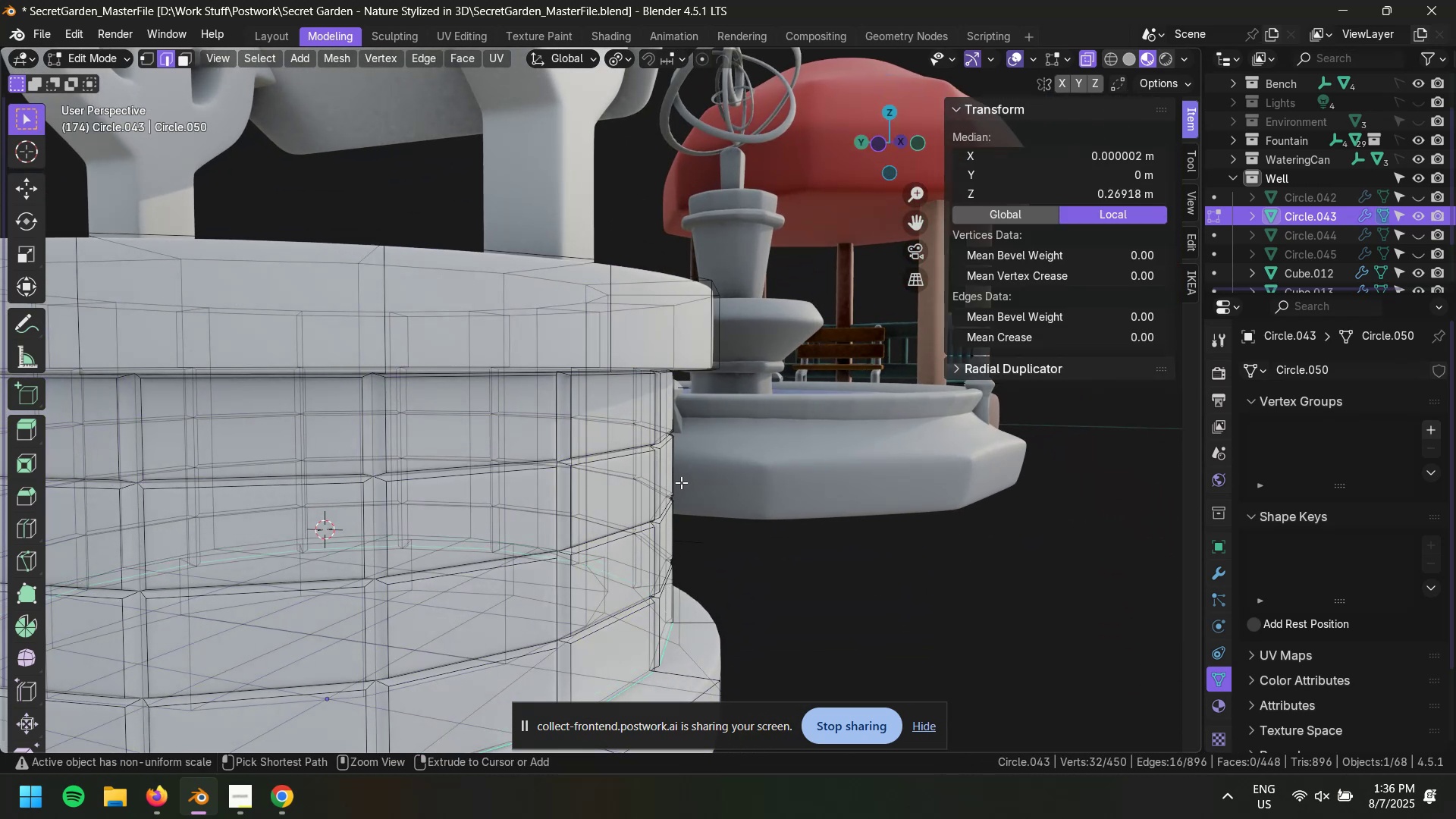 
key(Control+Z)
 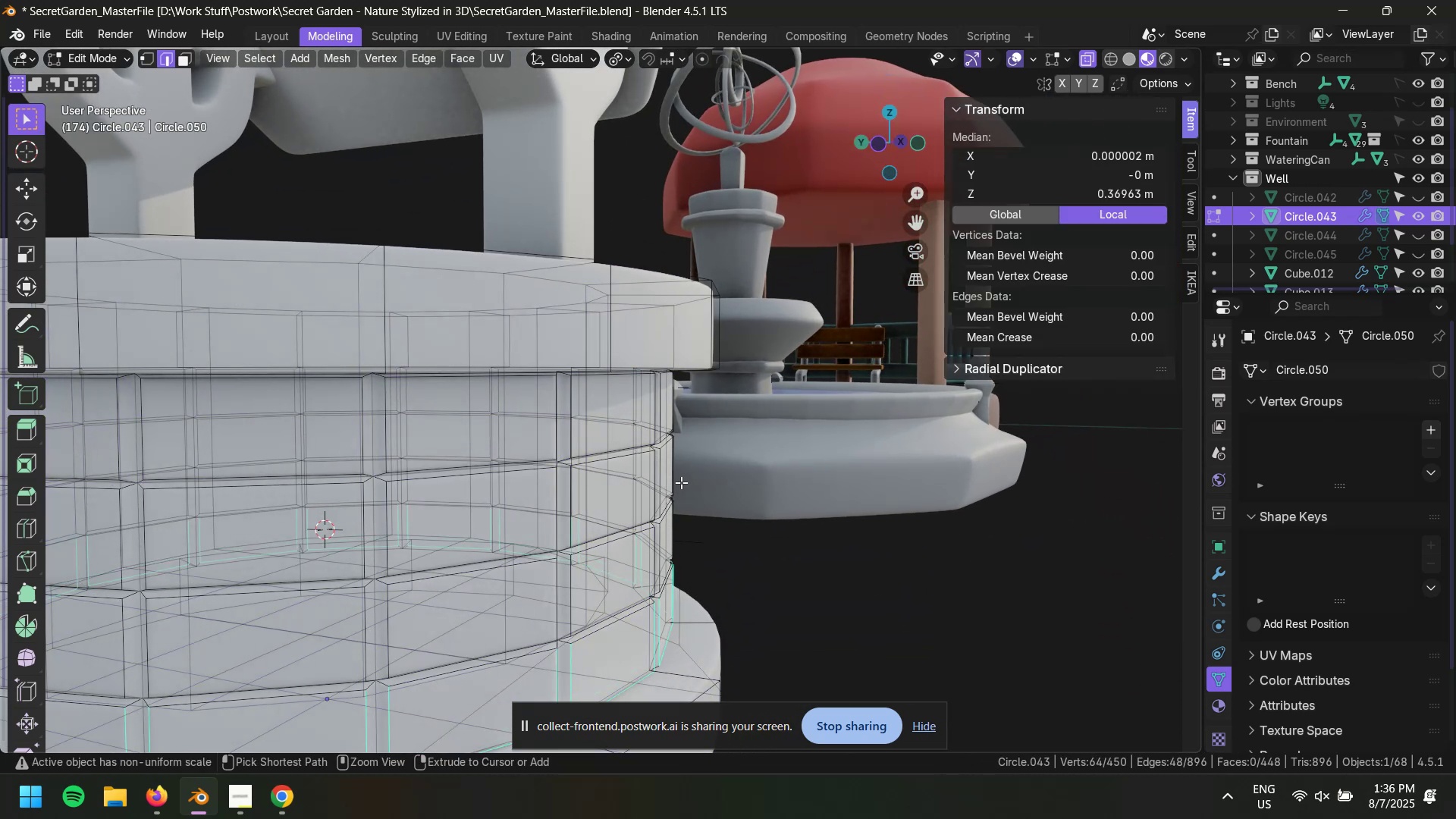 
key(Control+Z)
 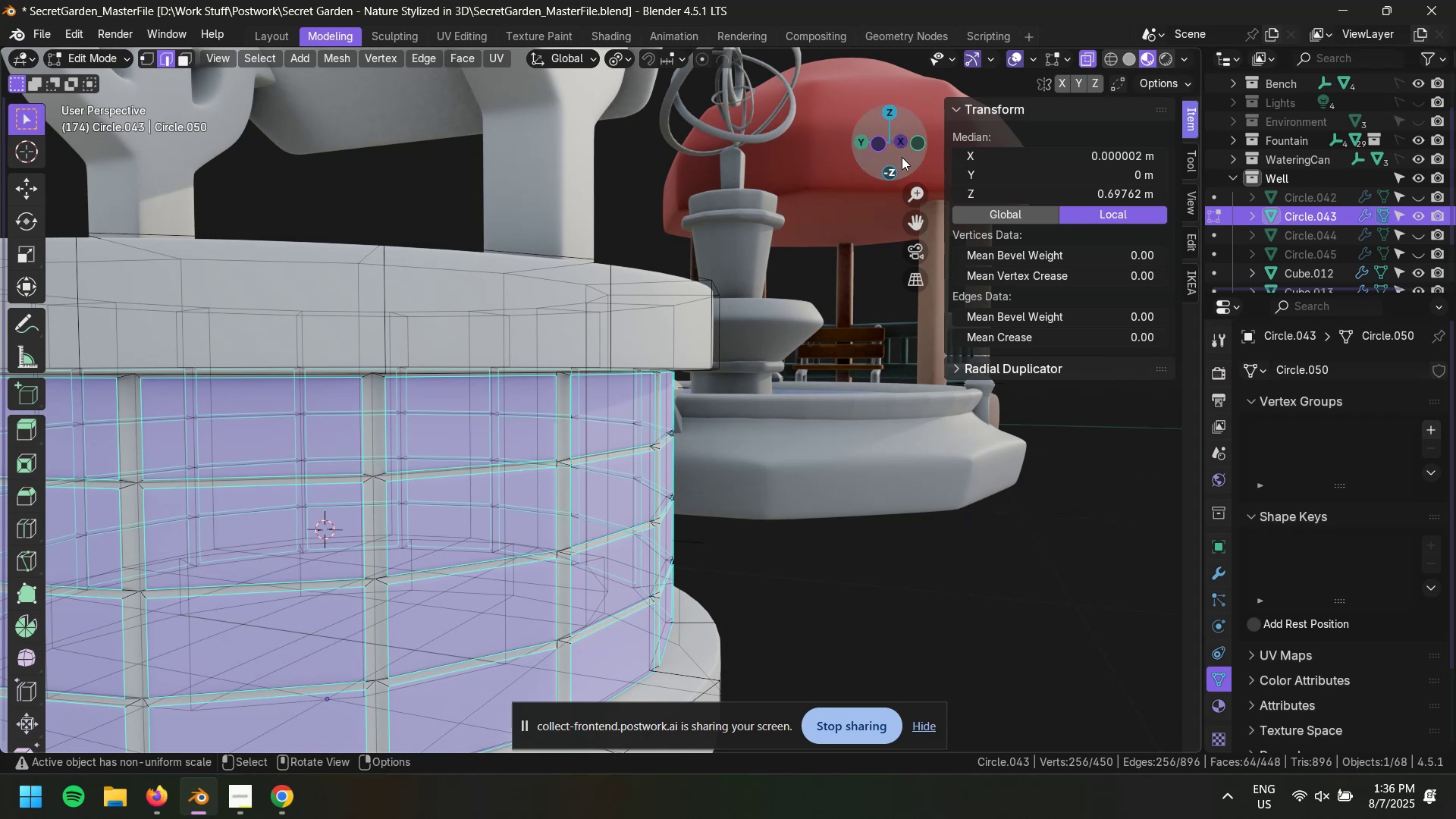 
left_click([902, 146])
 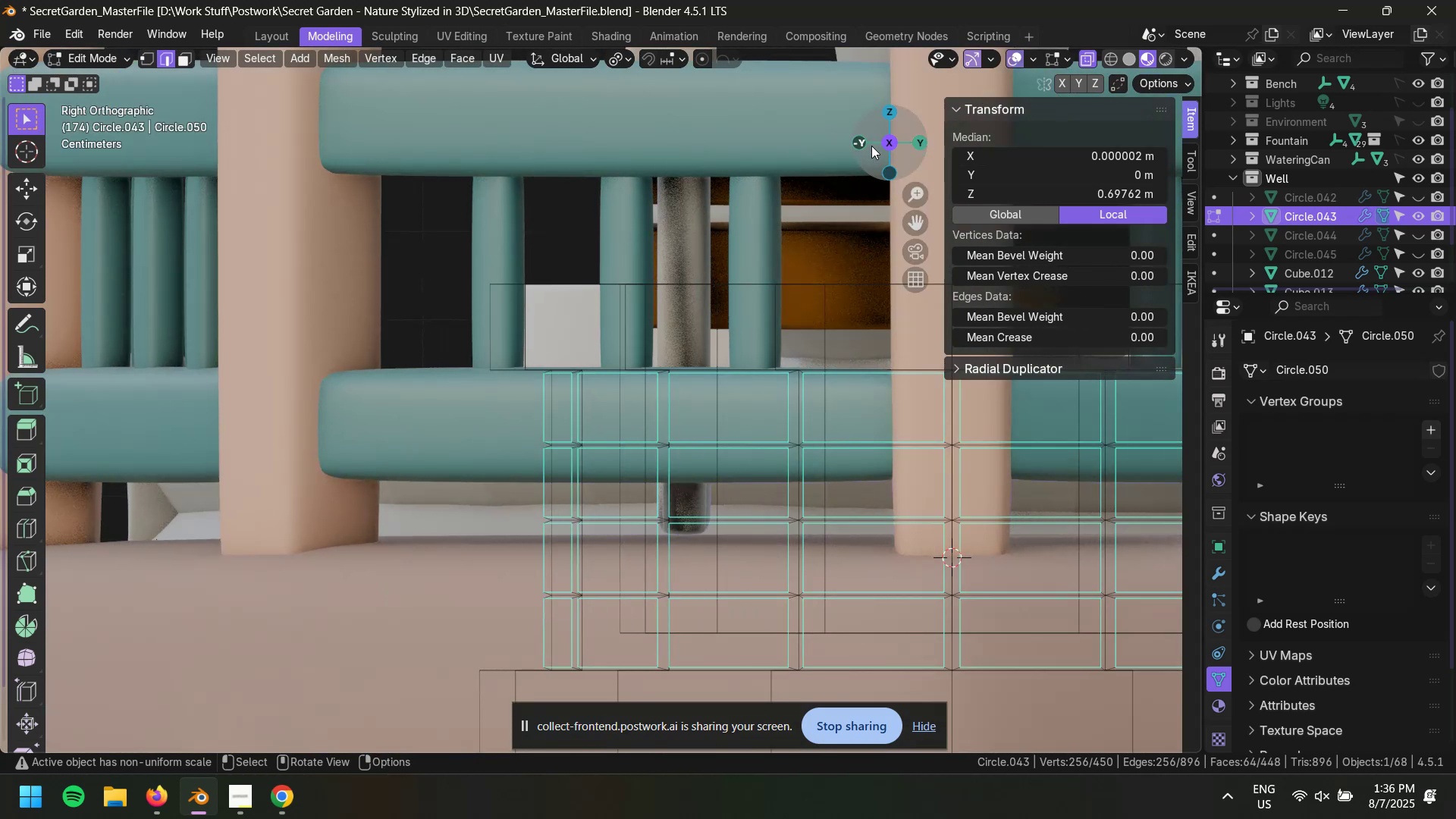 
left_click([927, 149])
 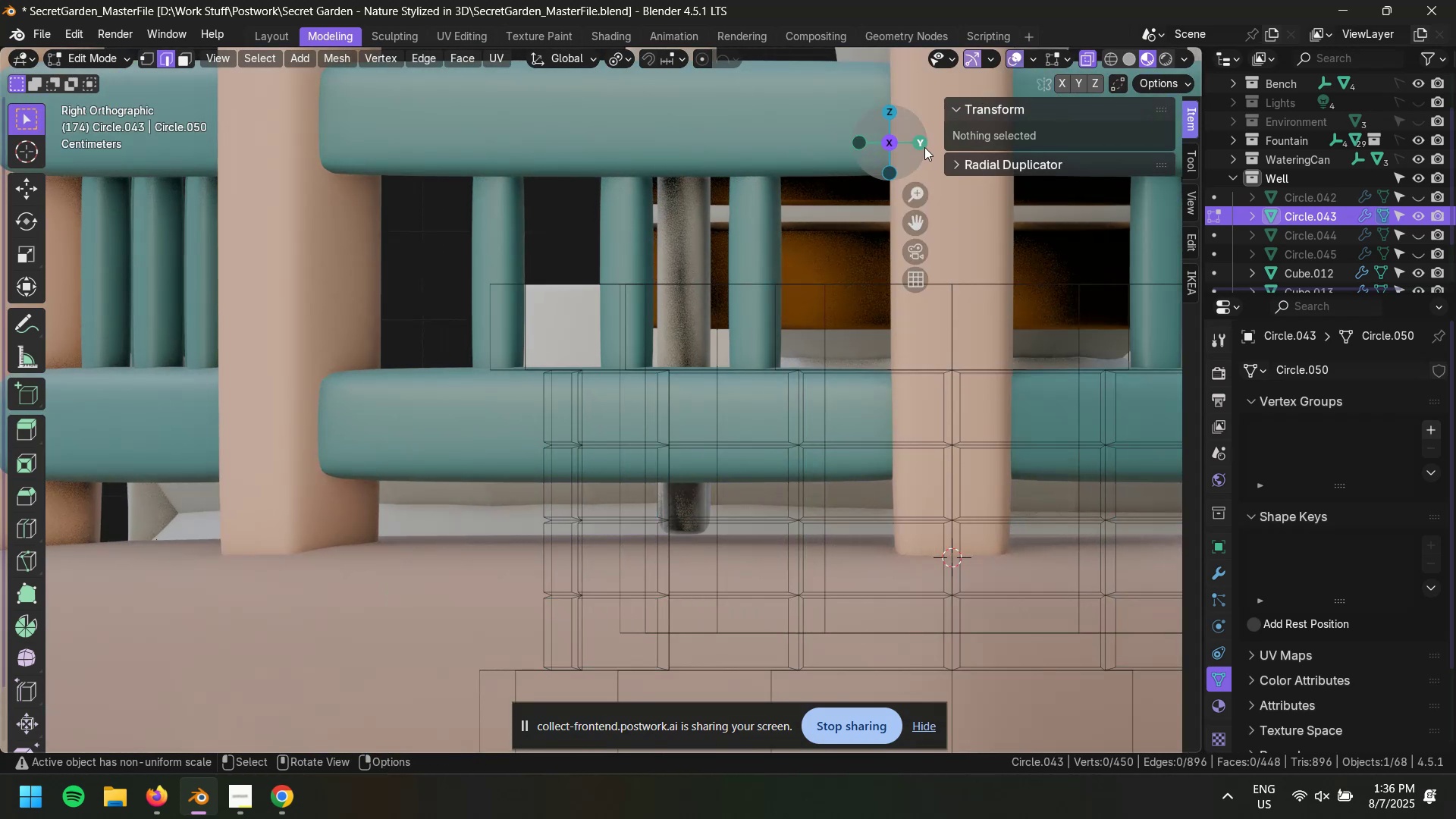 
double_click([924, 147])
 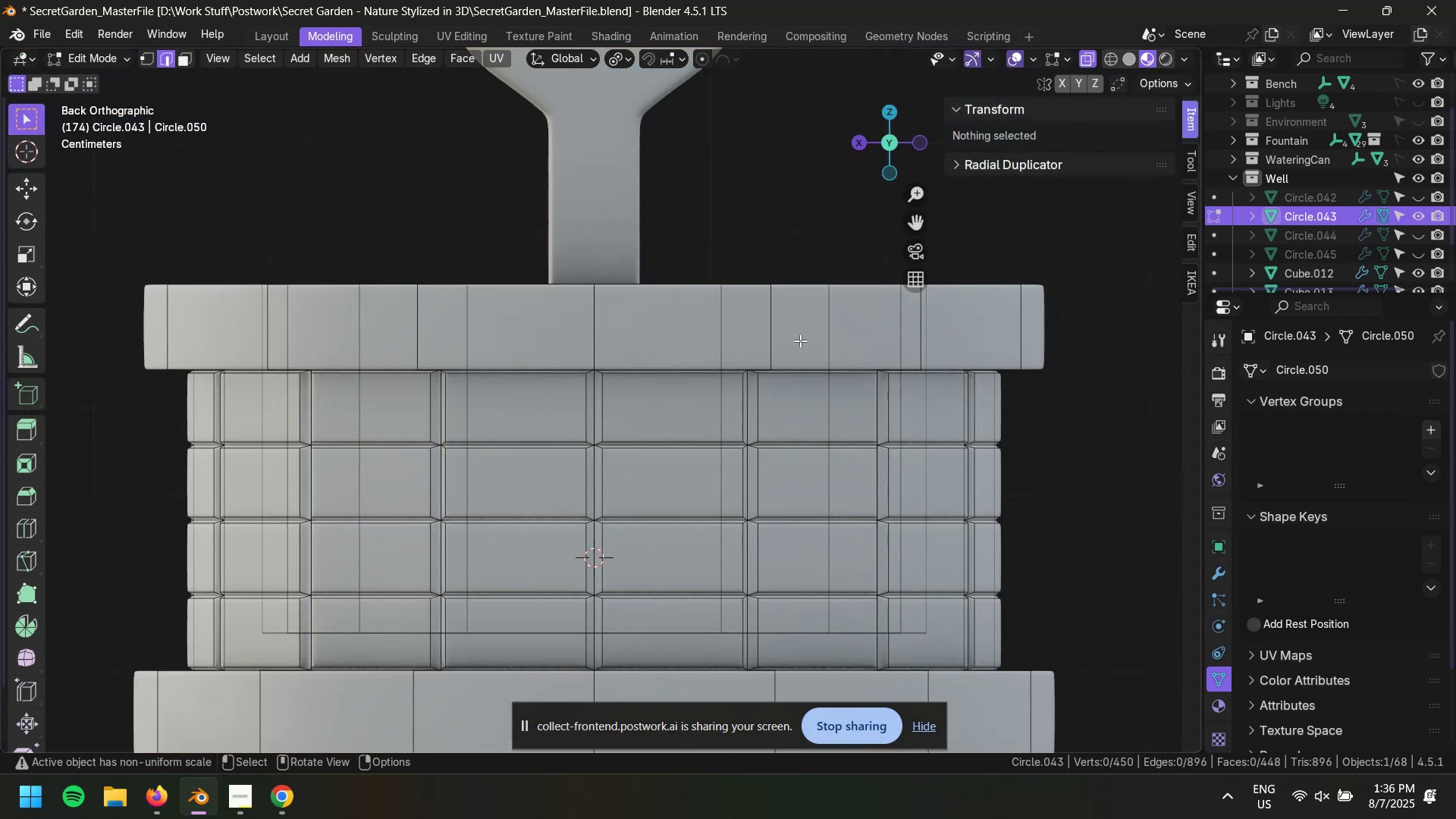 
key(Control+Z)
 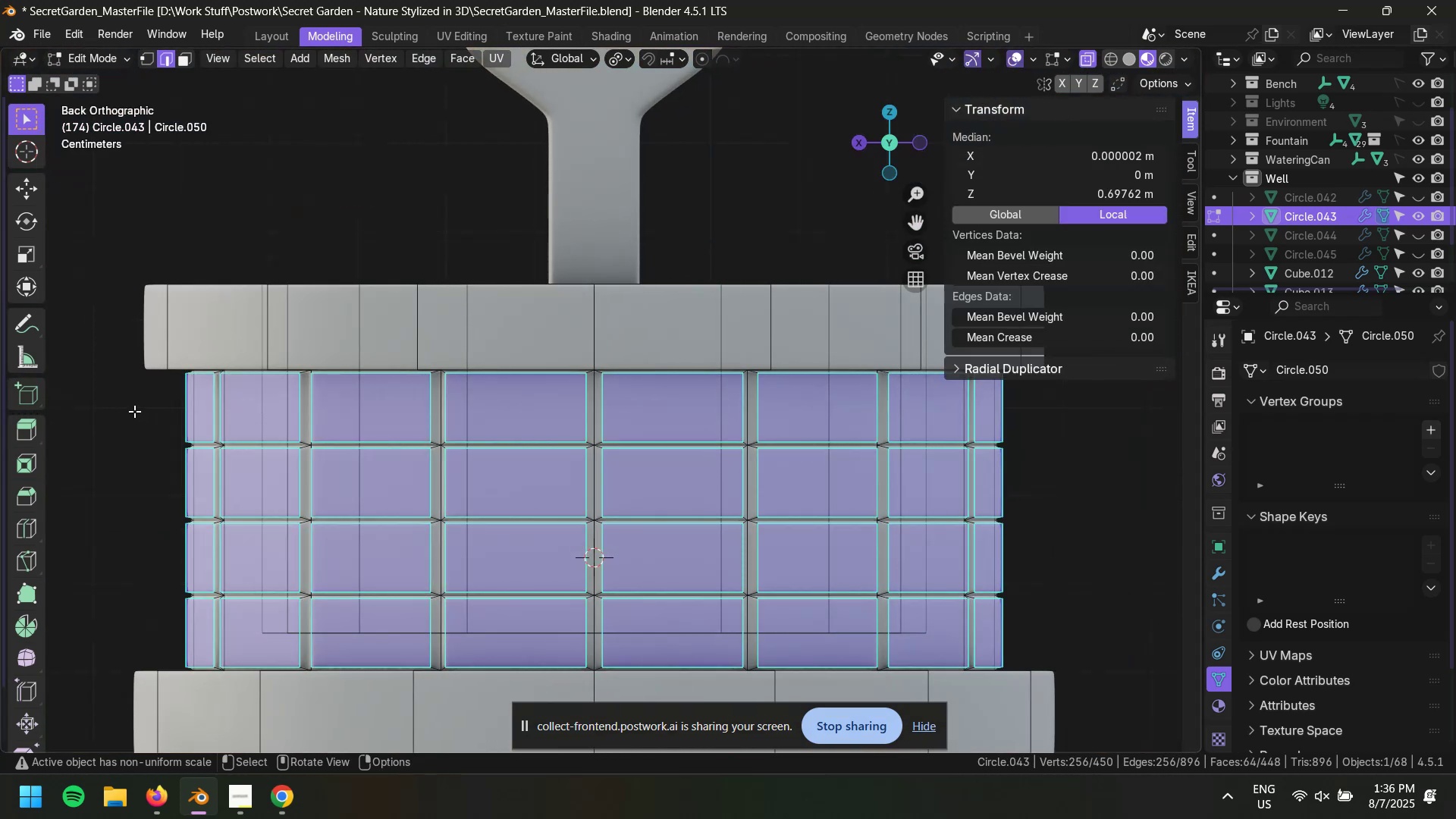 
key(Alt+Z)
 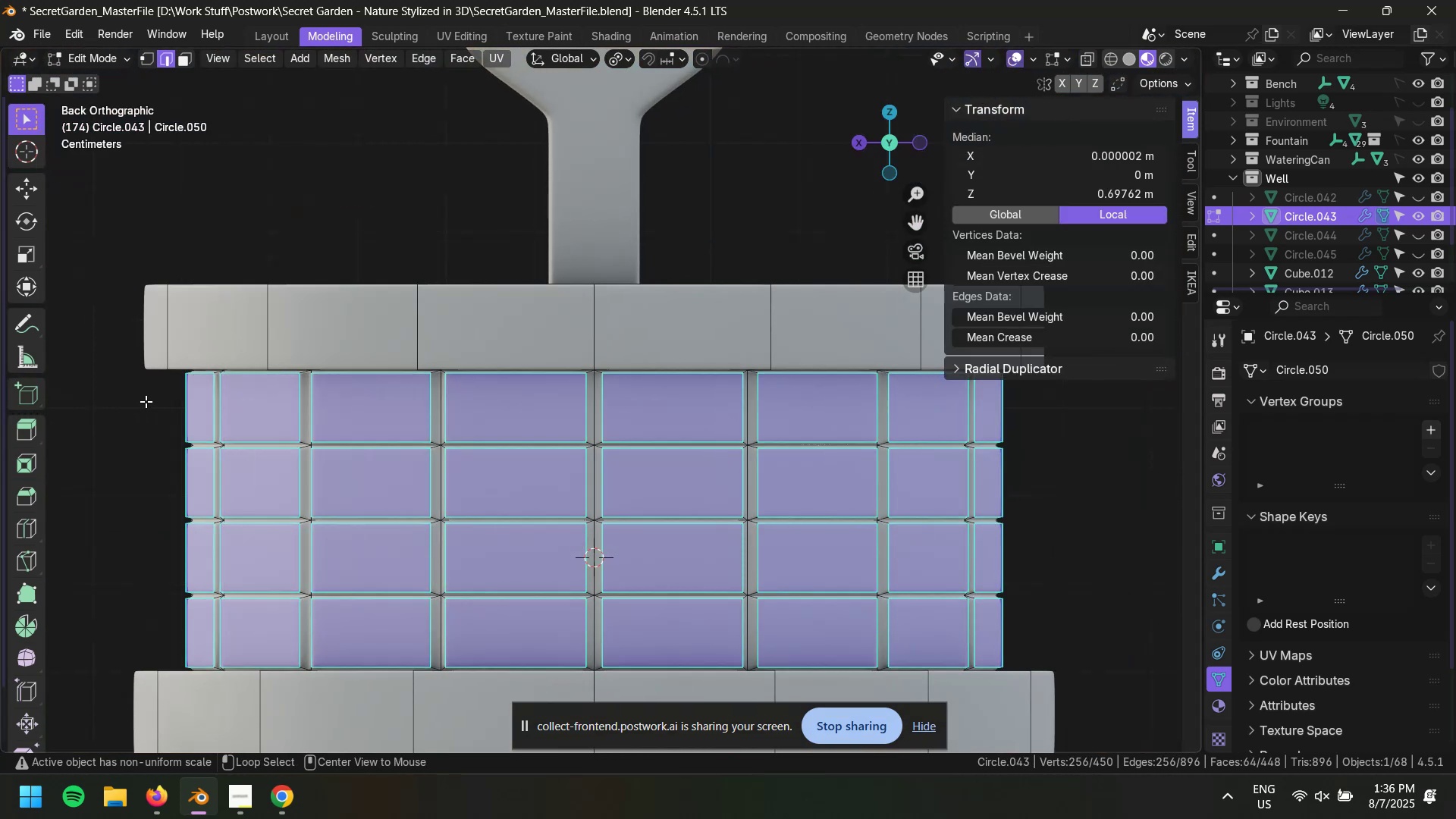 
key(Alt+Z)
 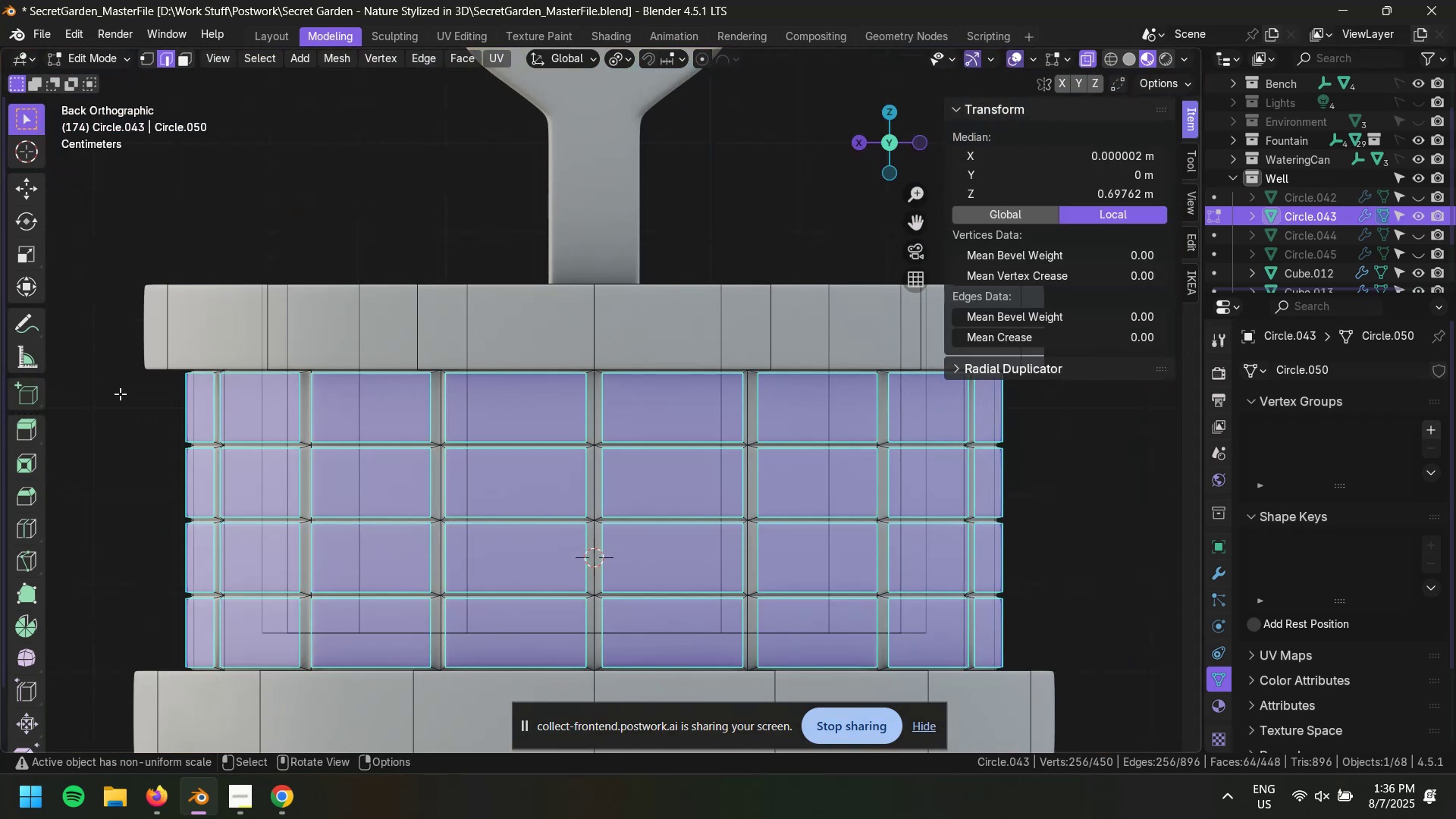 
left_click_drag(start_coordinate=[99, 382], to_coordinate=[1082, 642])
 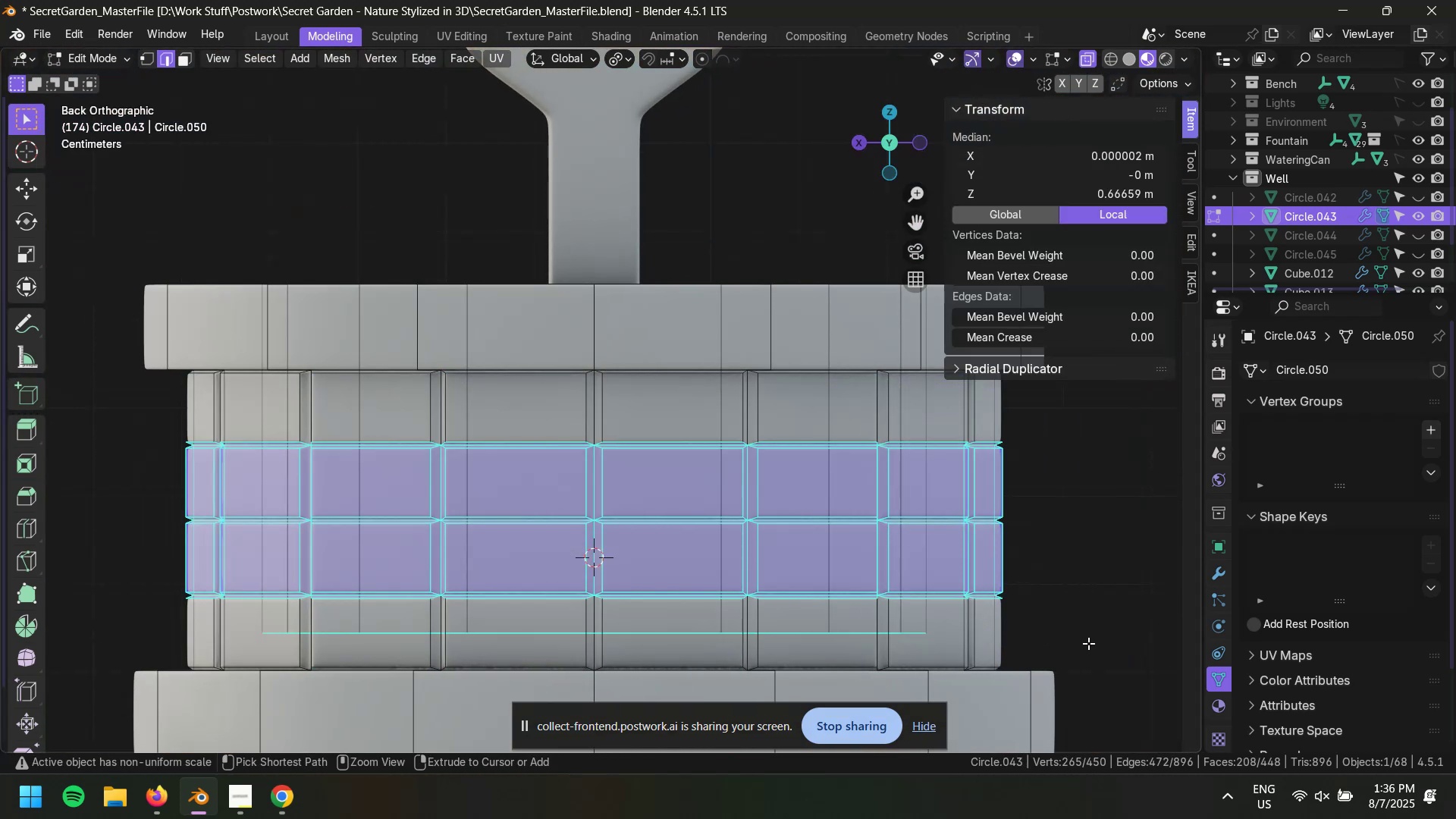 
key(Control+Z)
 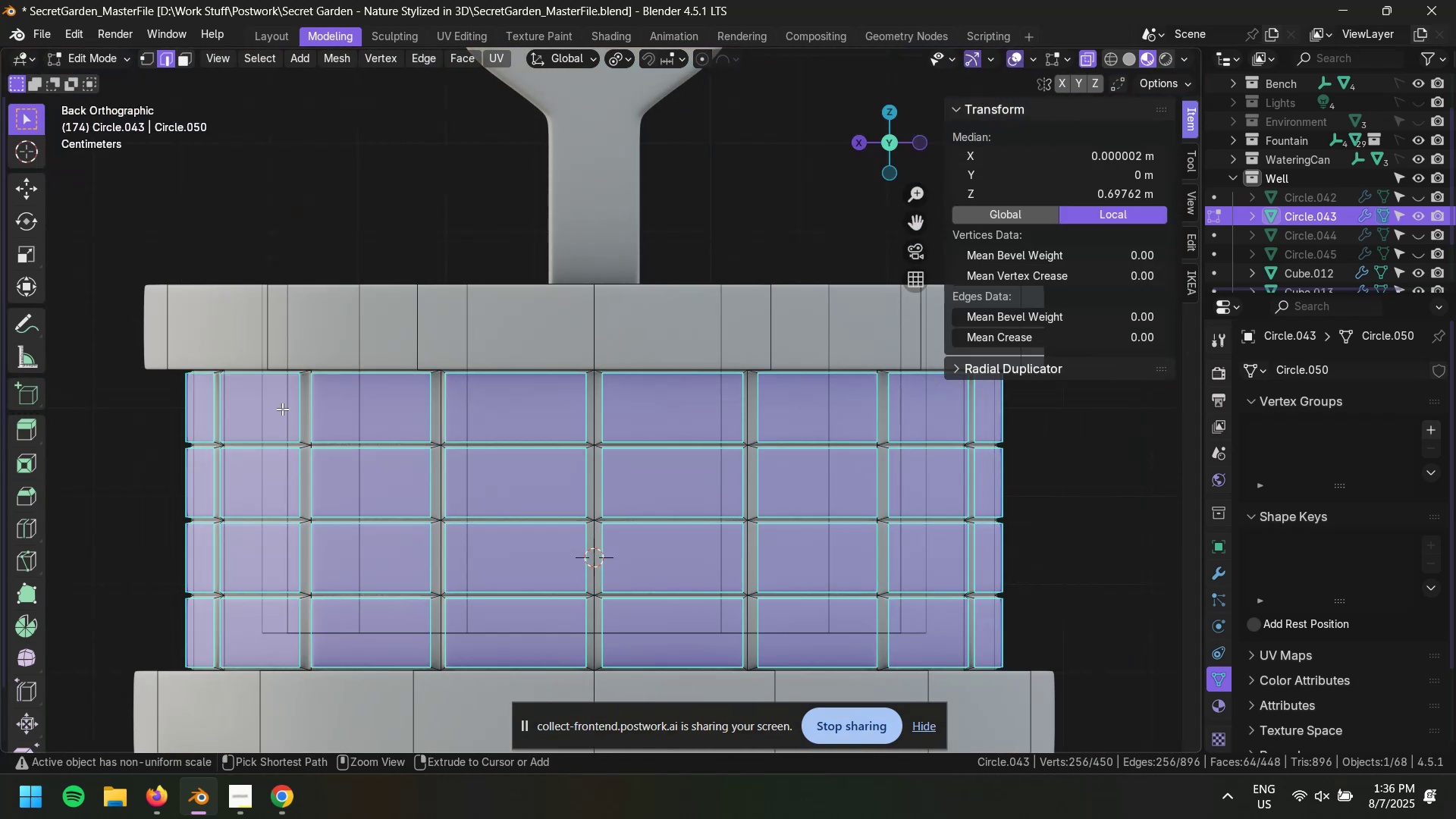 
hold_key(key=ControlLeft, duration=1.52)
left_click_drag(start_coordinate=[93, 403], to_coordinate=[1128, 646])
 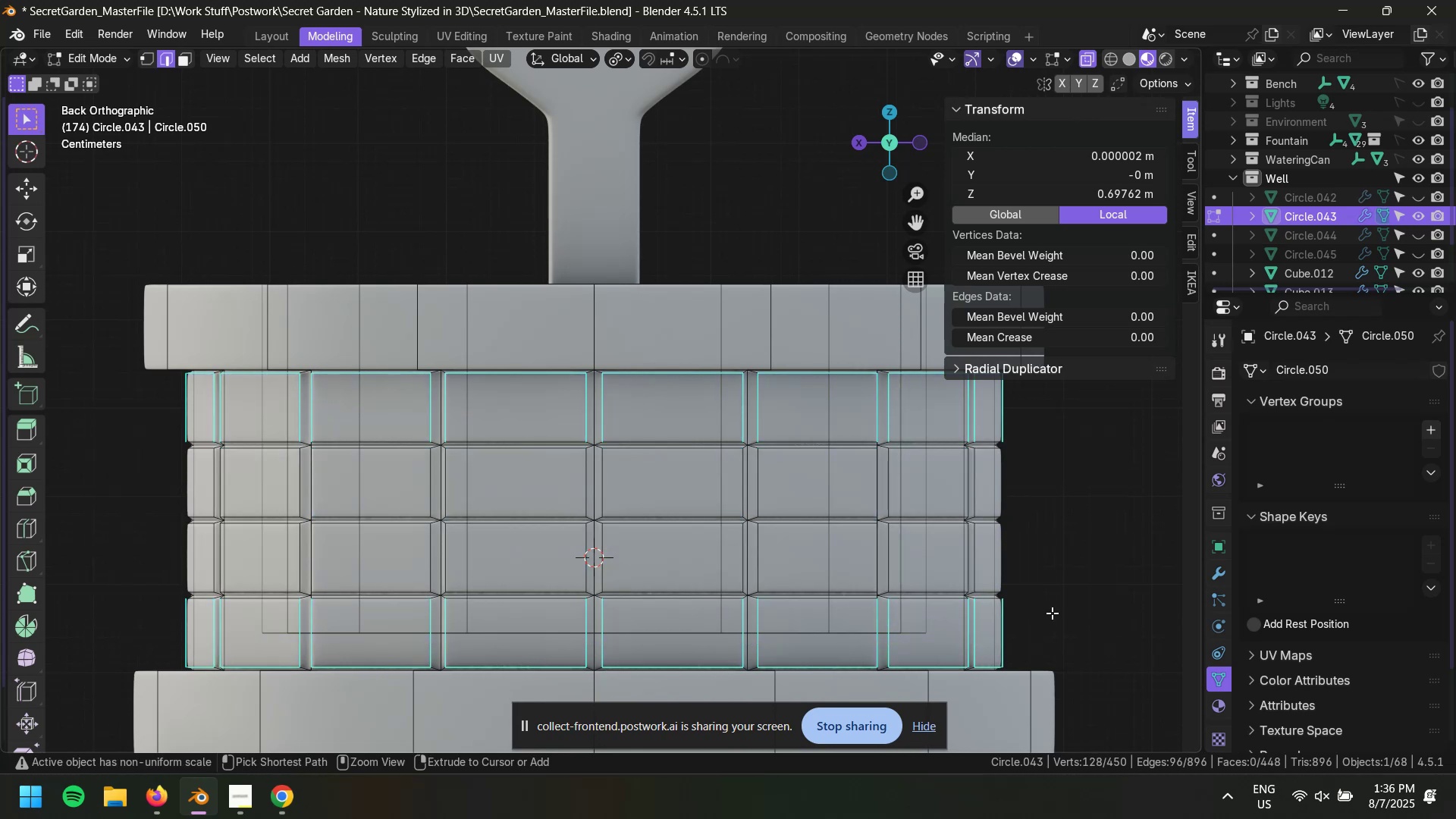 
hold_key(key=ControlLeft, duration=1.5)
 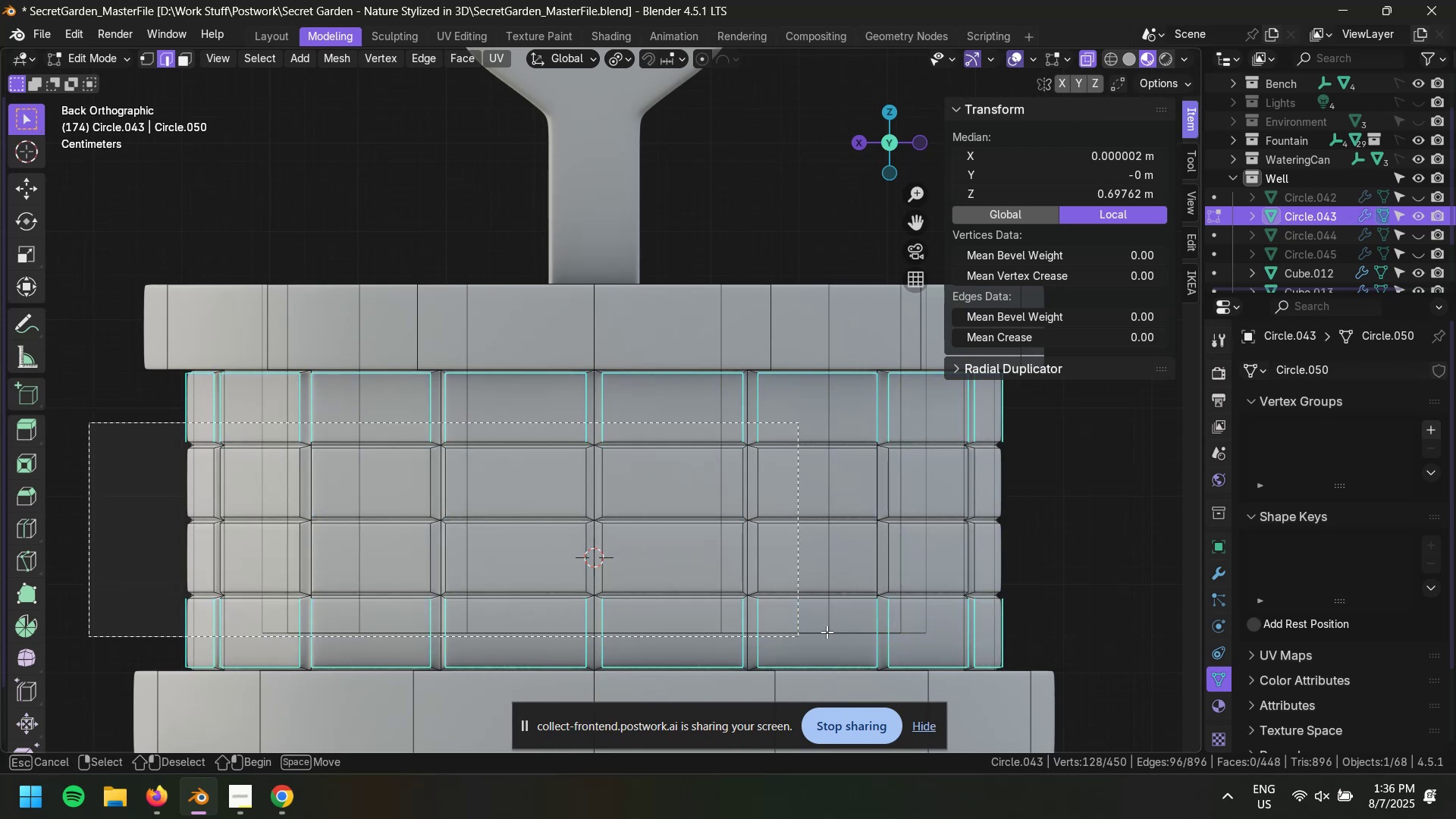 
hold_key(key=ControlLeft, duration=1.5)
left_click_drag(start_coordinate=[89, 422], to_coordinate=[1076, 635])
 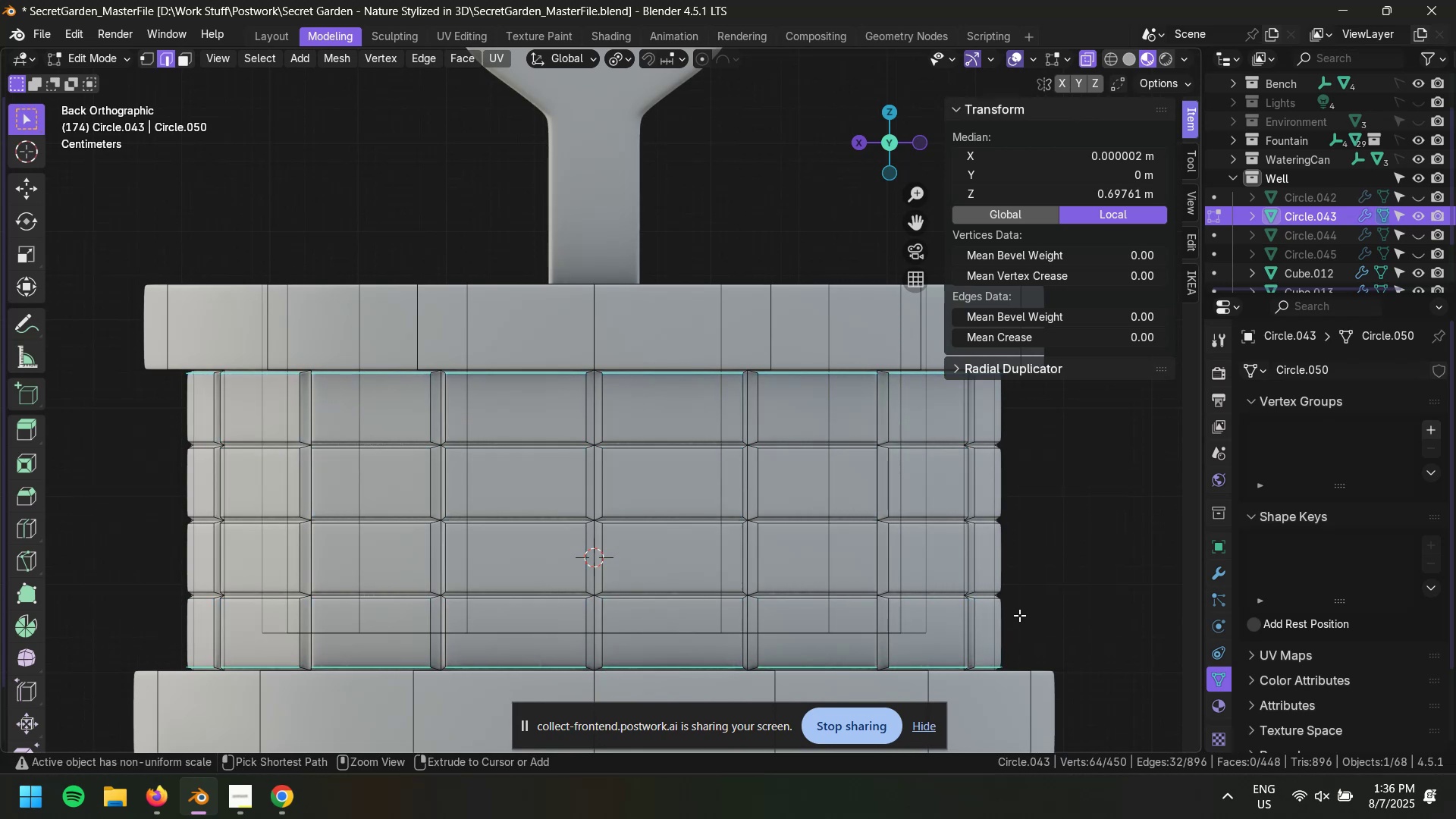 
hold_key(key=ControlLeft, duration=1.53)
 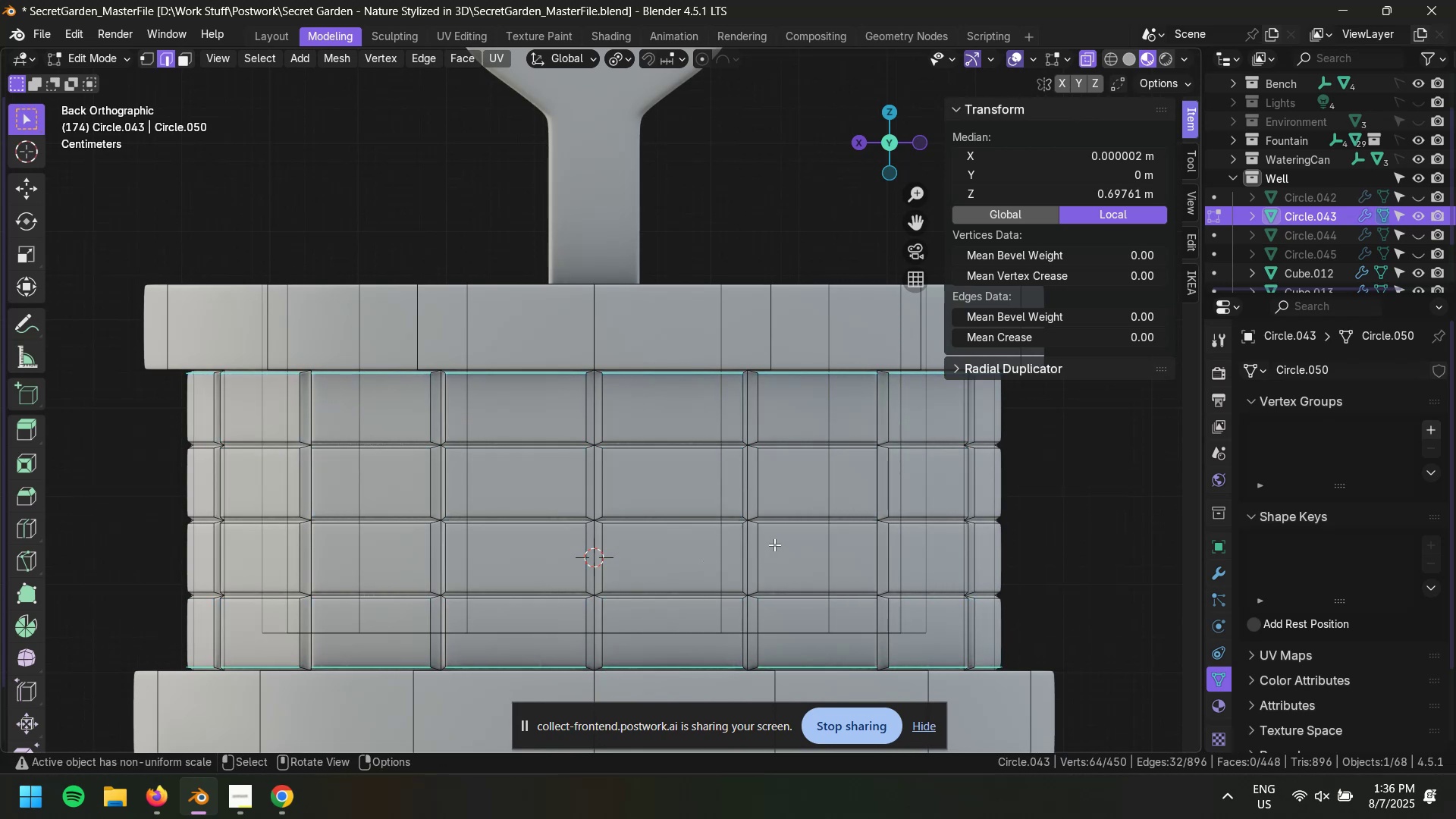 
hold_key(key=ControlLeft, duration=0.41)
 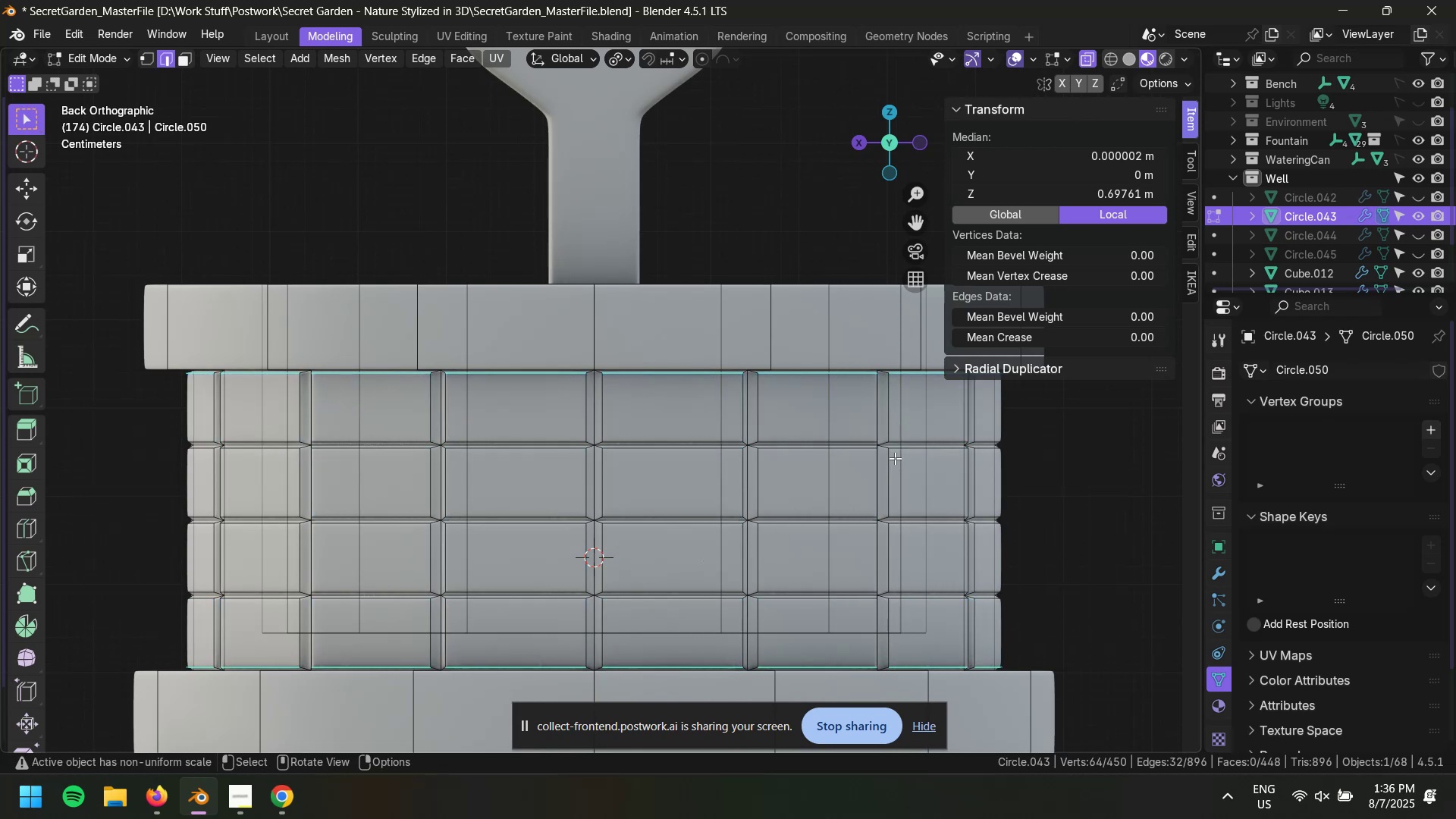 
type(Ssz)
 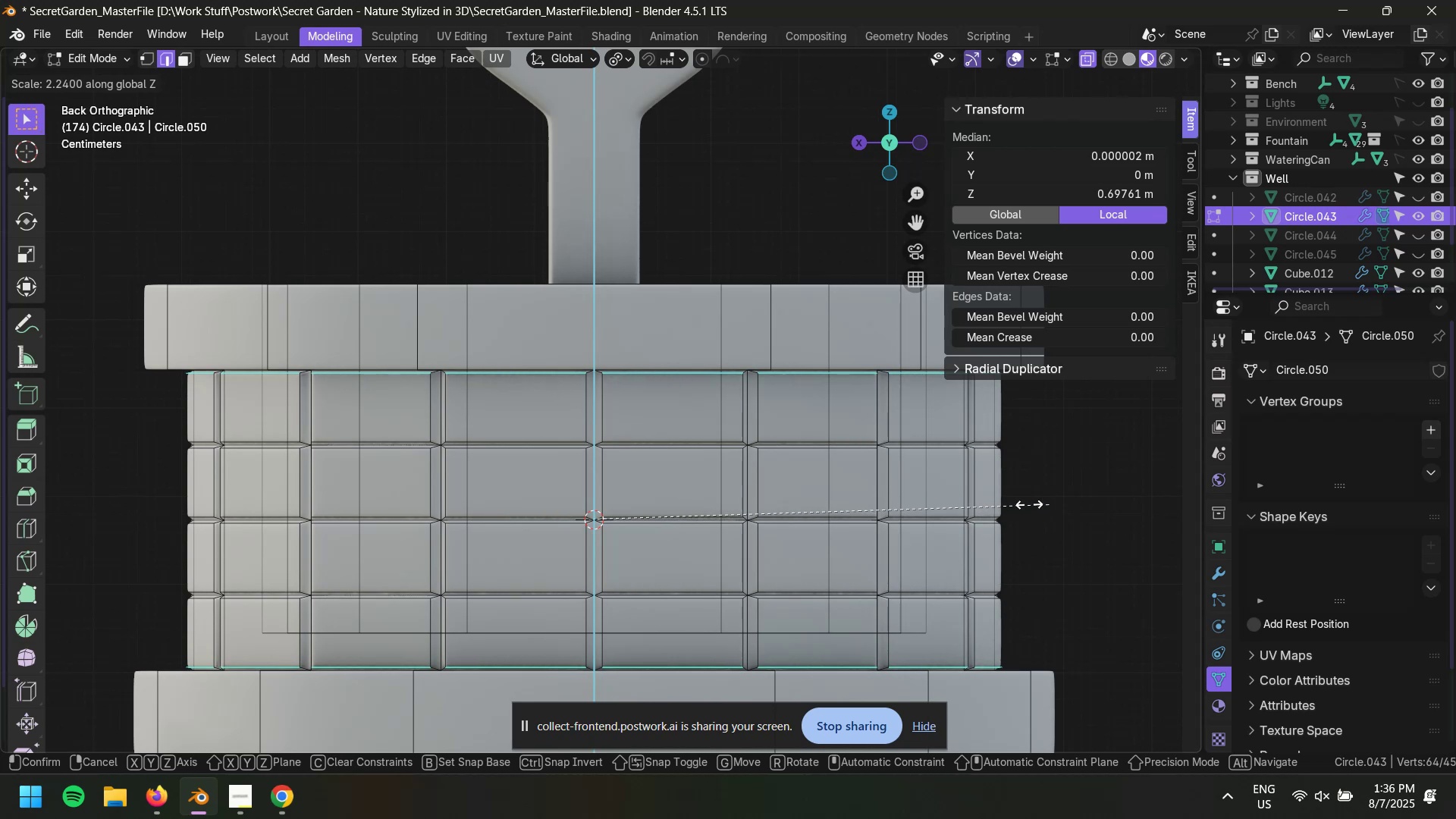 
left_click([957, 529])
 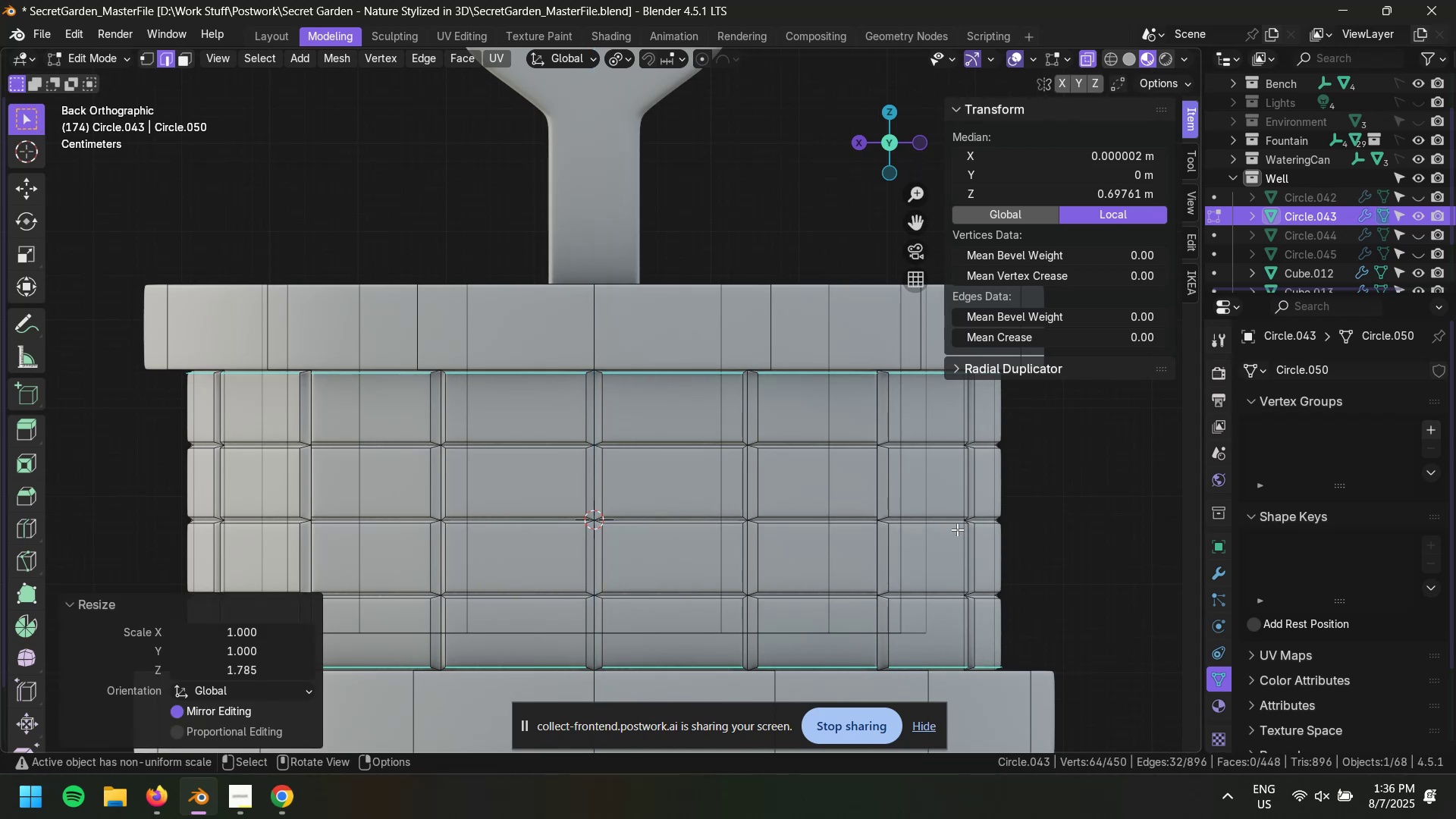 
key(Control+Z)
 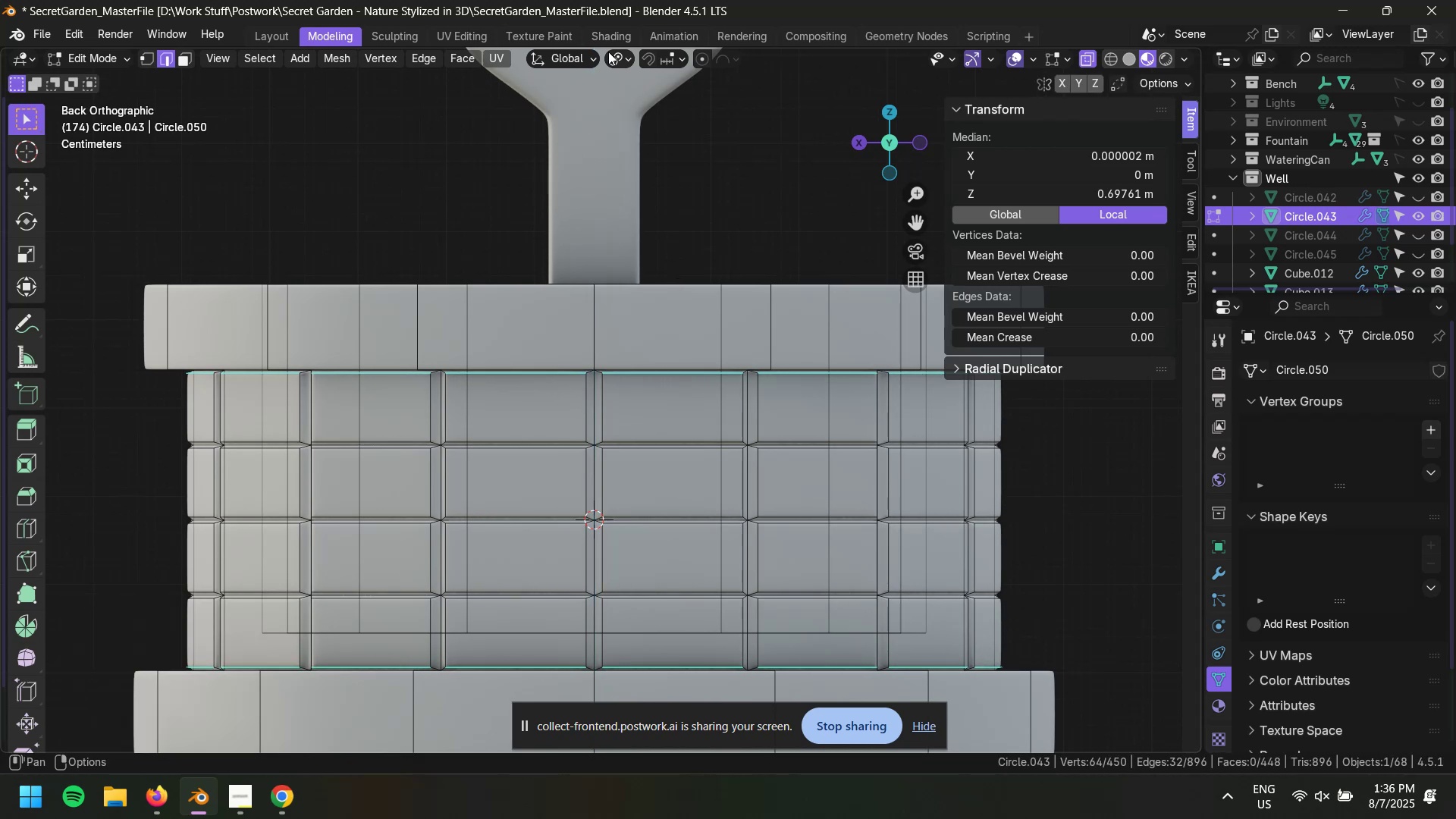 
left_click([609, 51])
 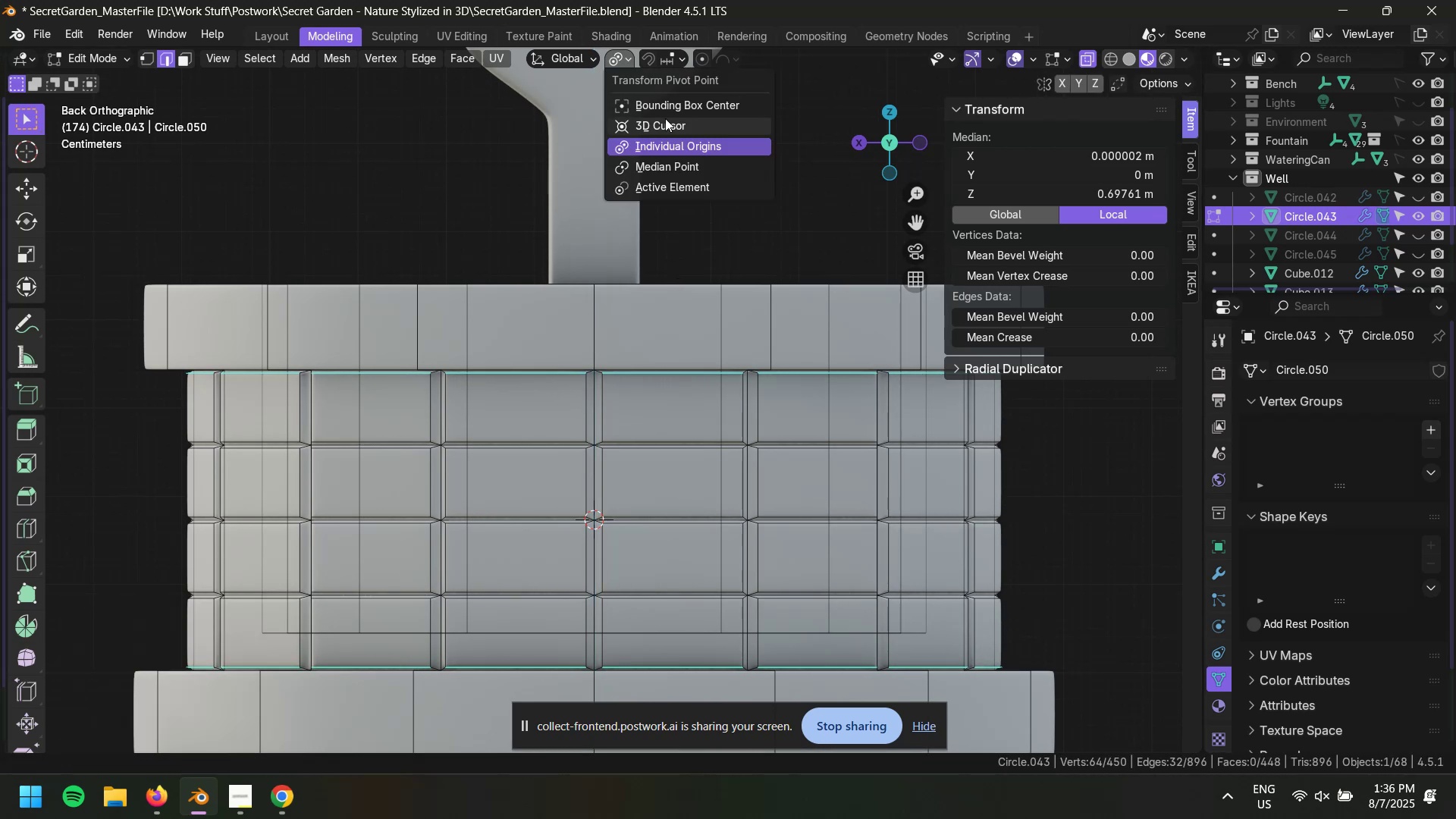 
left_click([667, 125])
 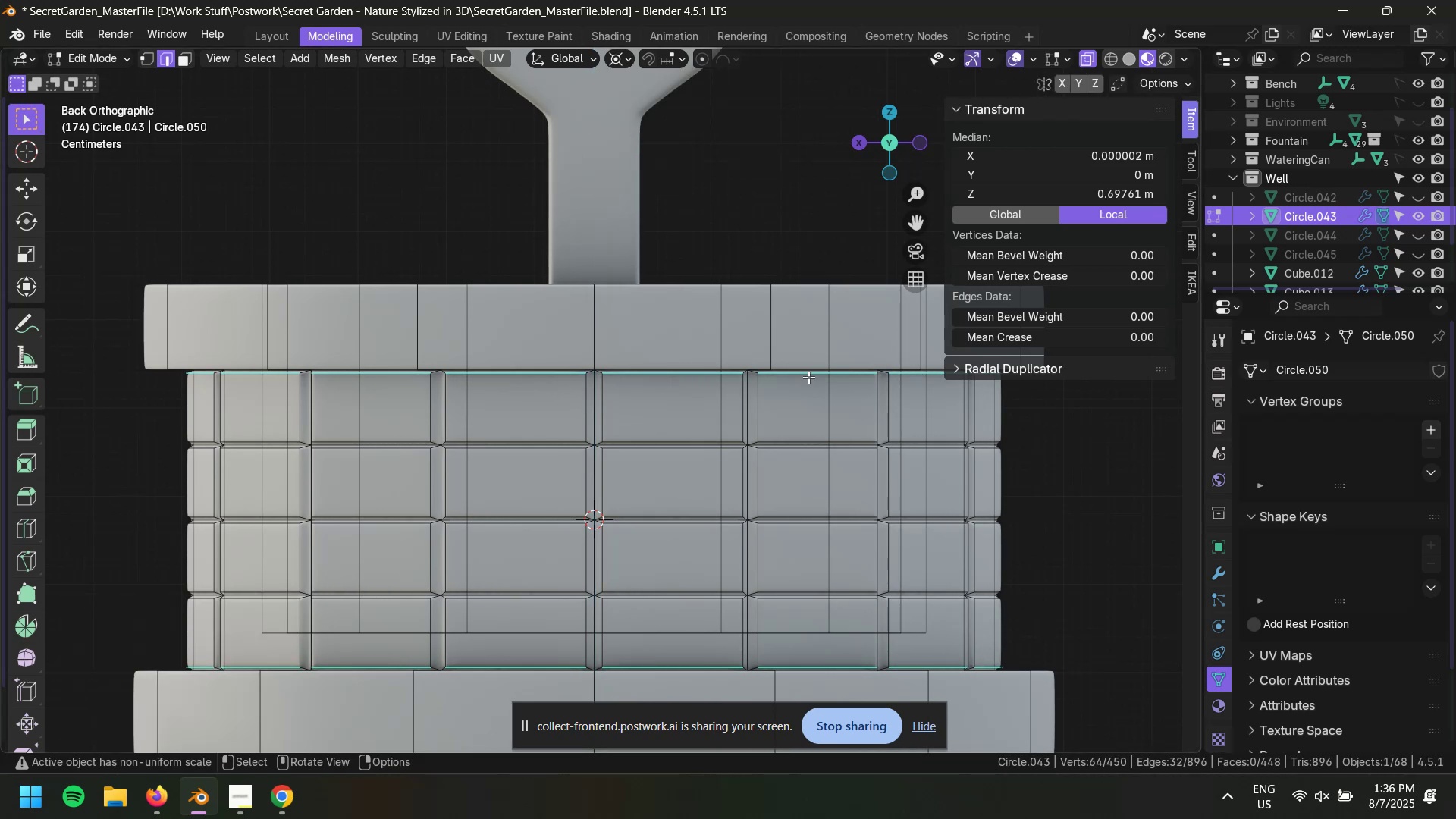 
type(sz)
 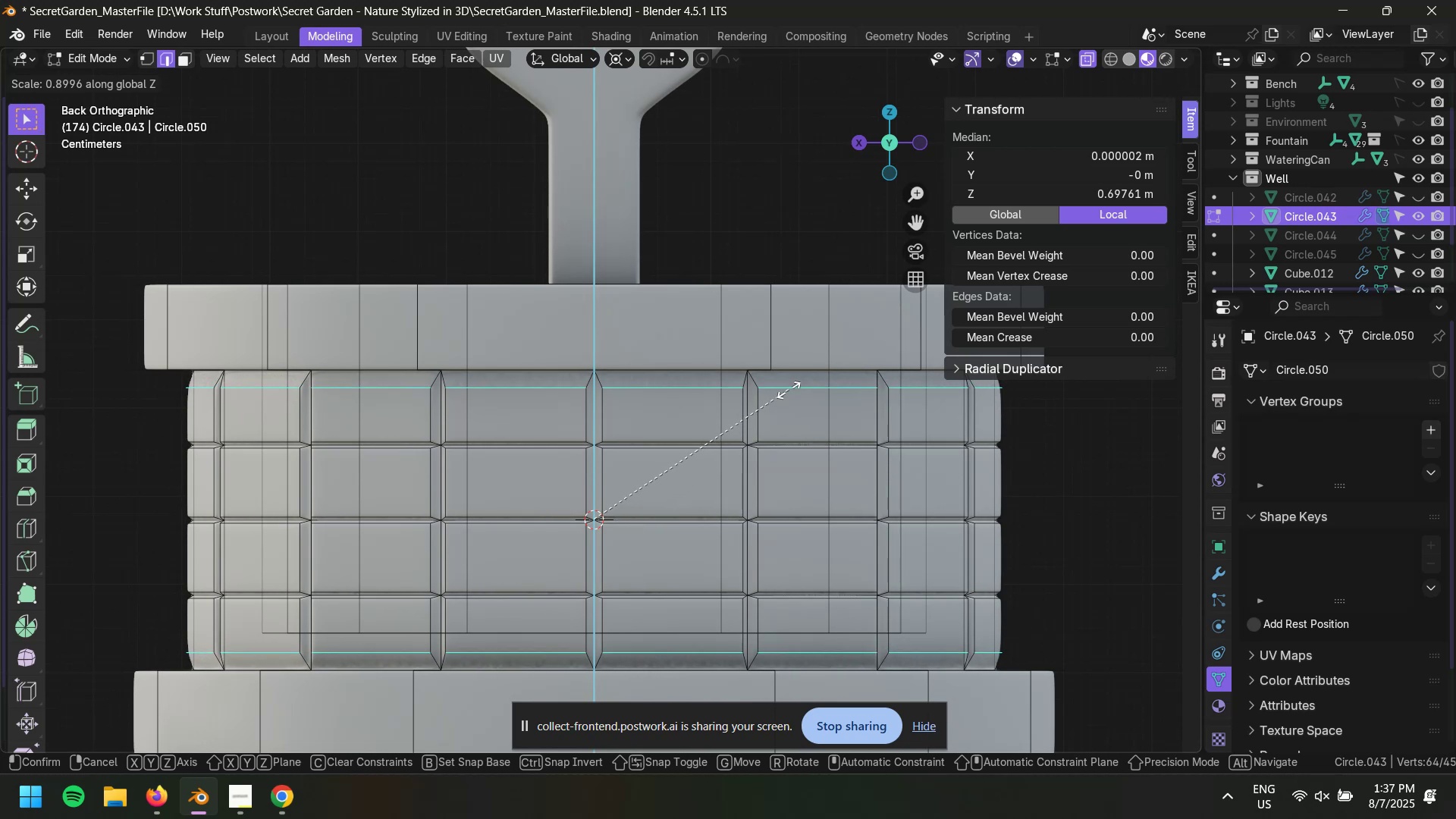 
wait(12.13)
 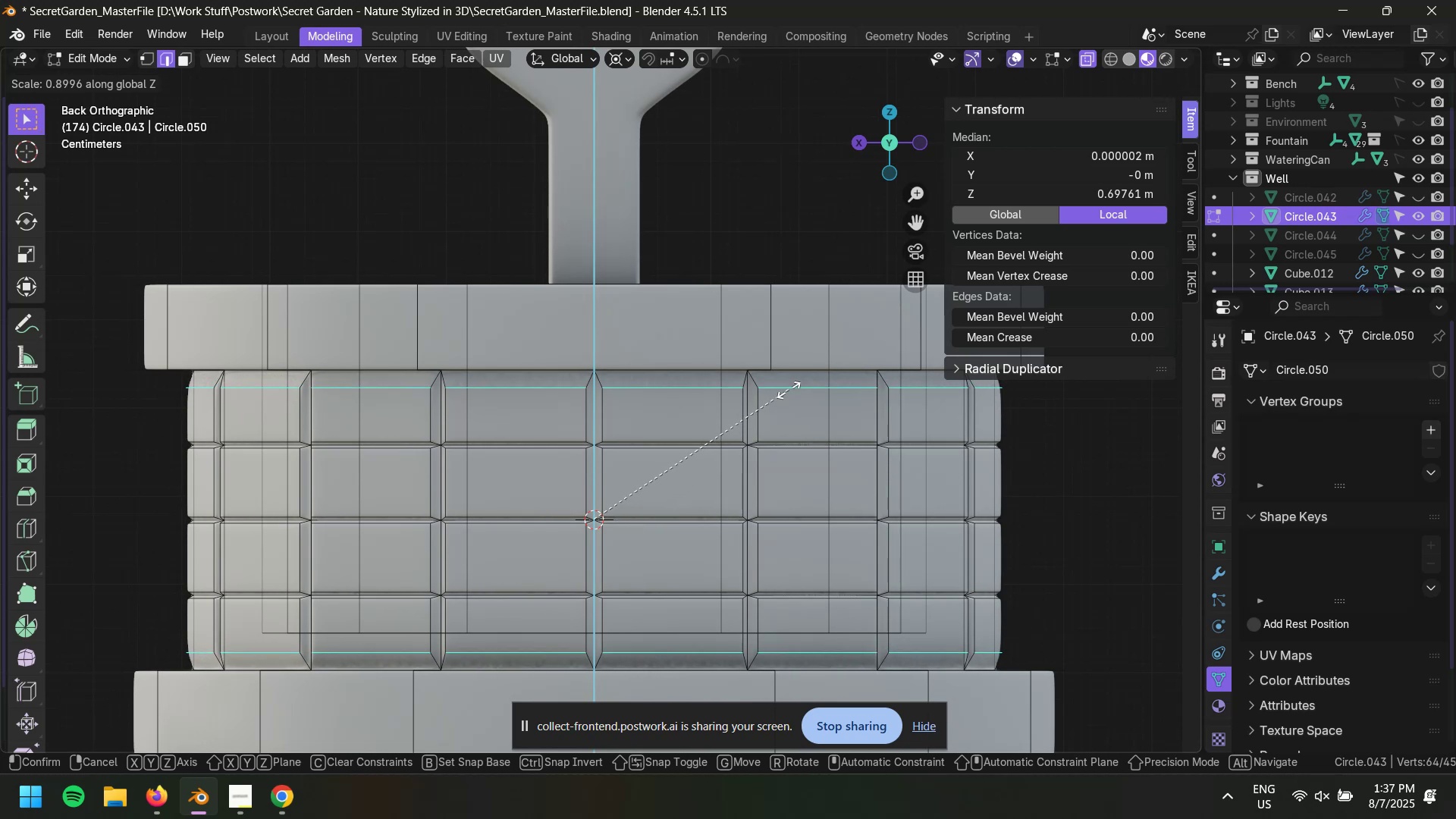 
left_click([790, 388])
 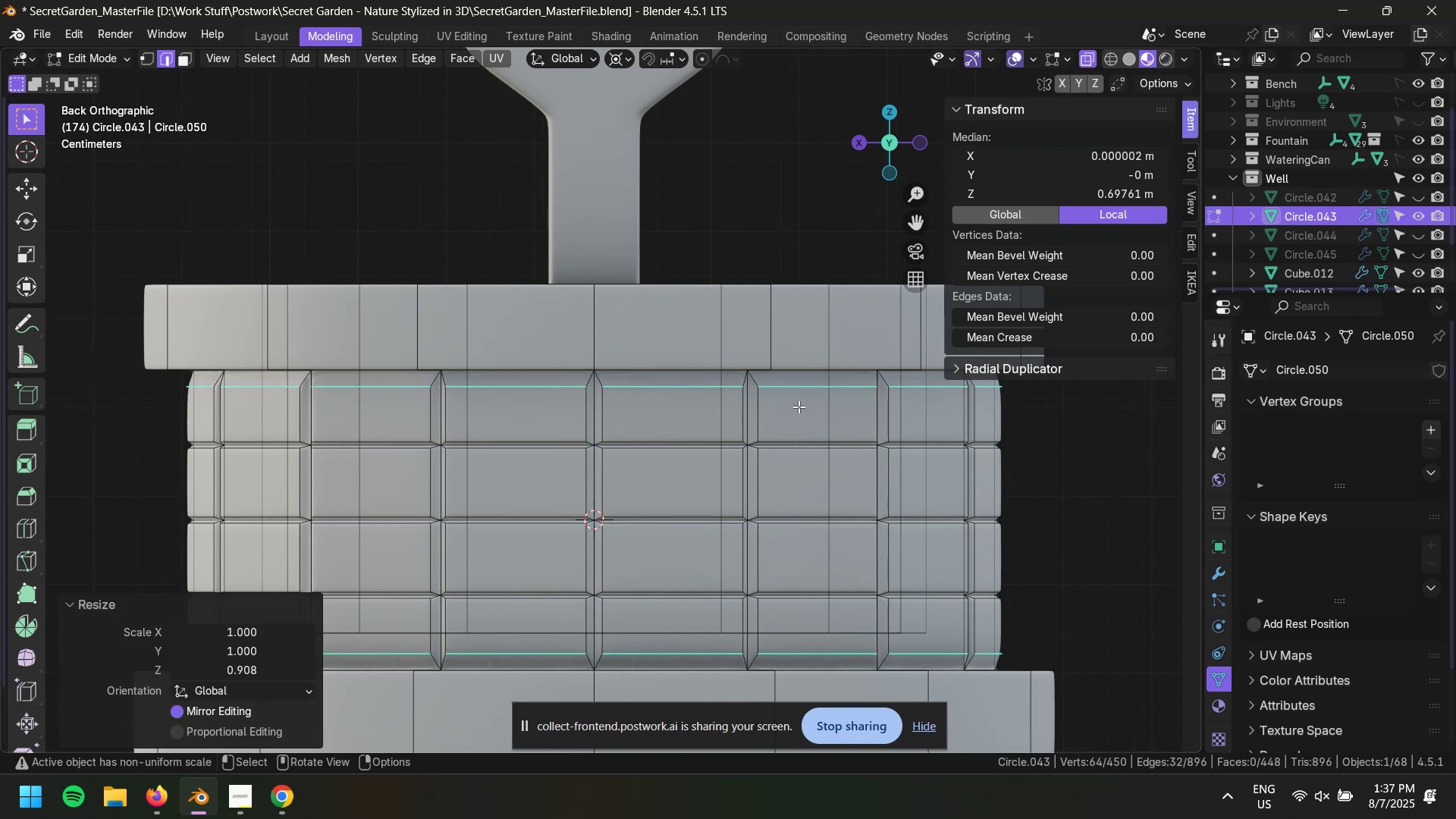 
key(Tab)
 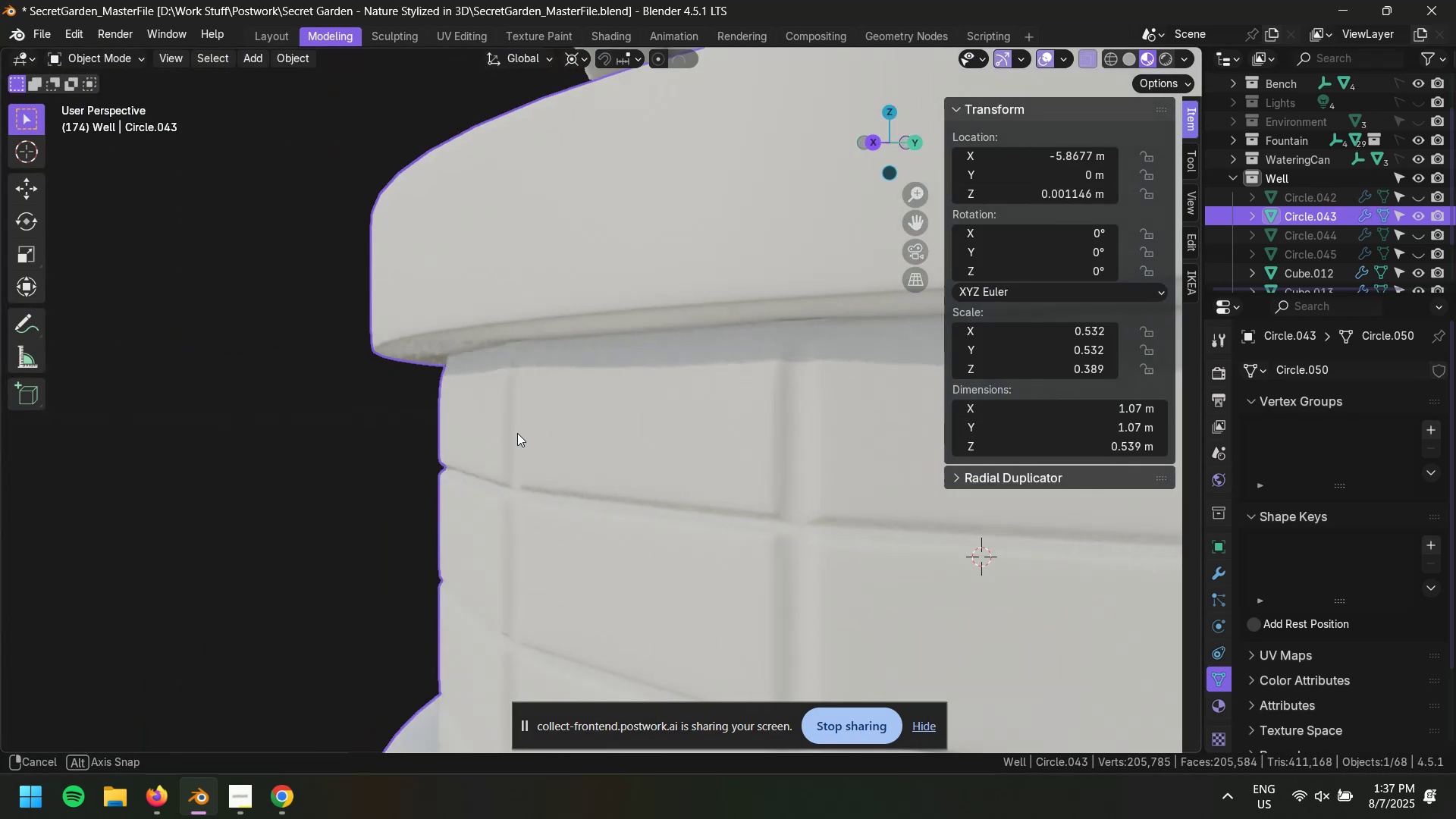 
scroll: coordinate [777, 438], scroll_direction: none, amount: 0.0
 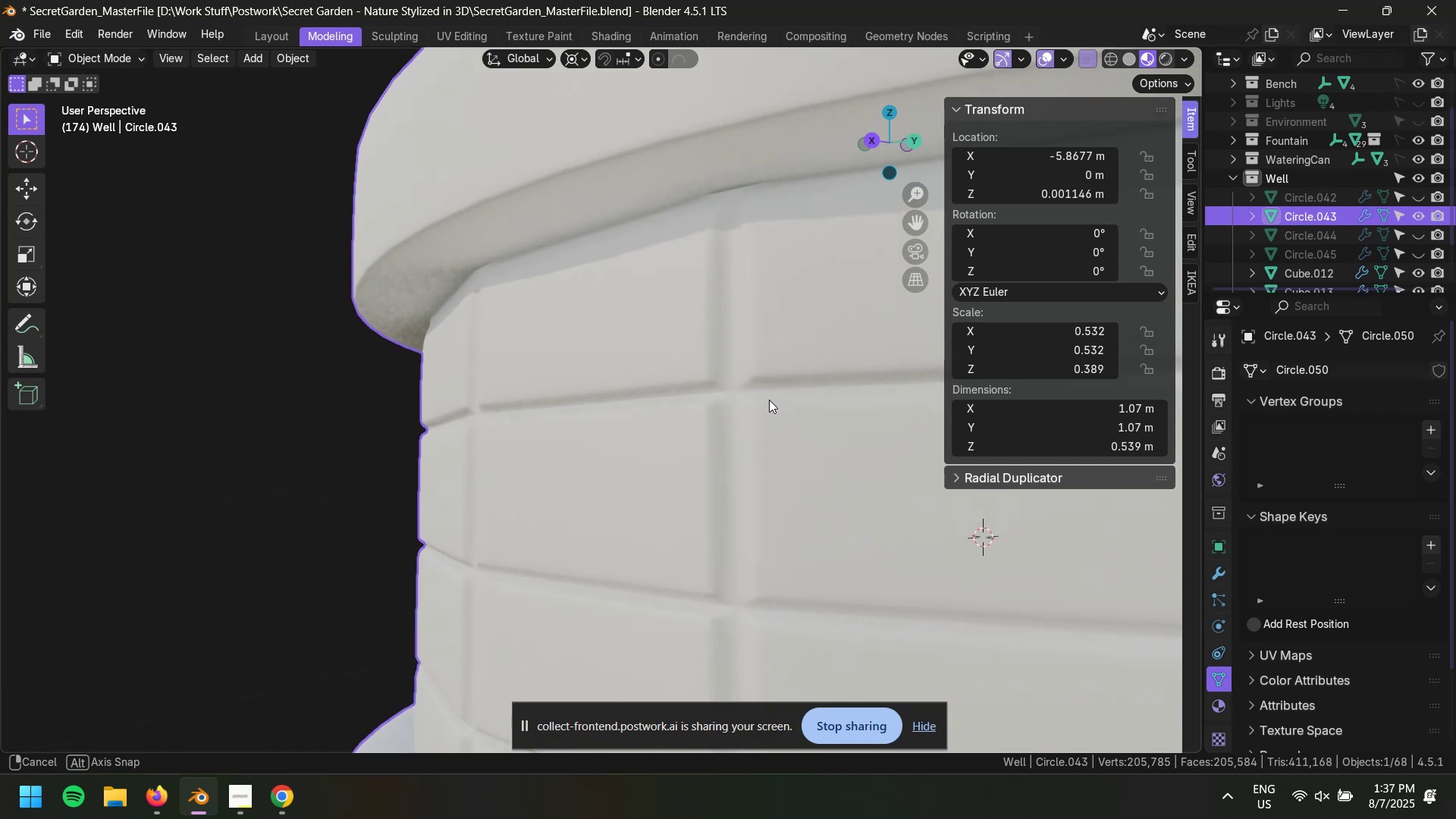 
scroll: coordinate [768, 400], scroll_direction: down, amount: 3.0
 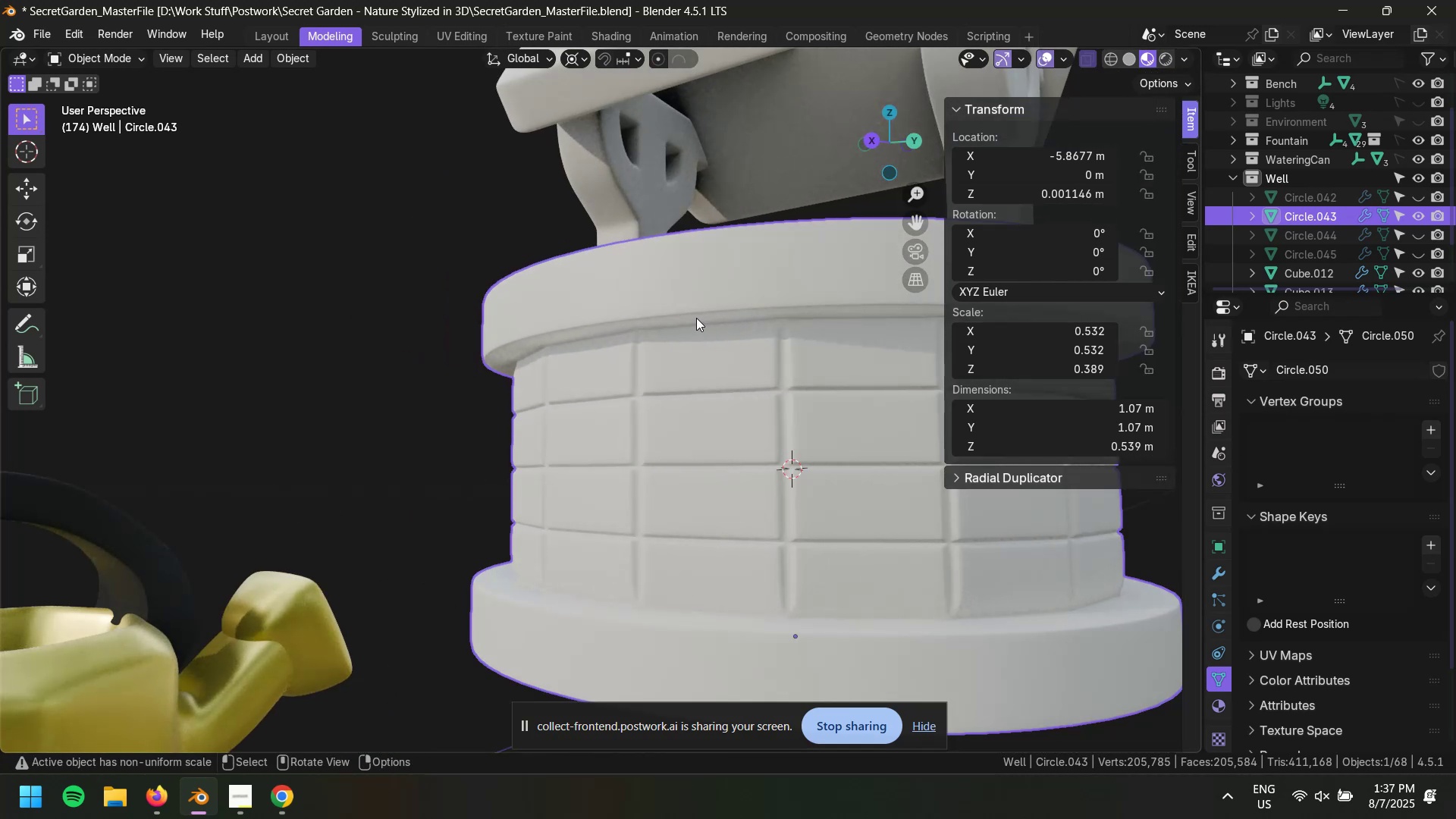 
wait(6.98)
 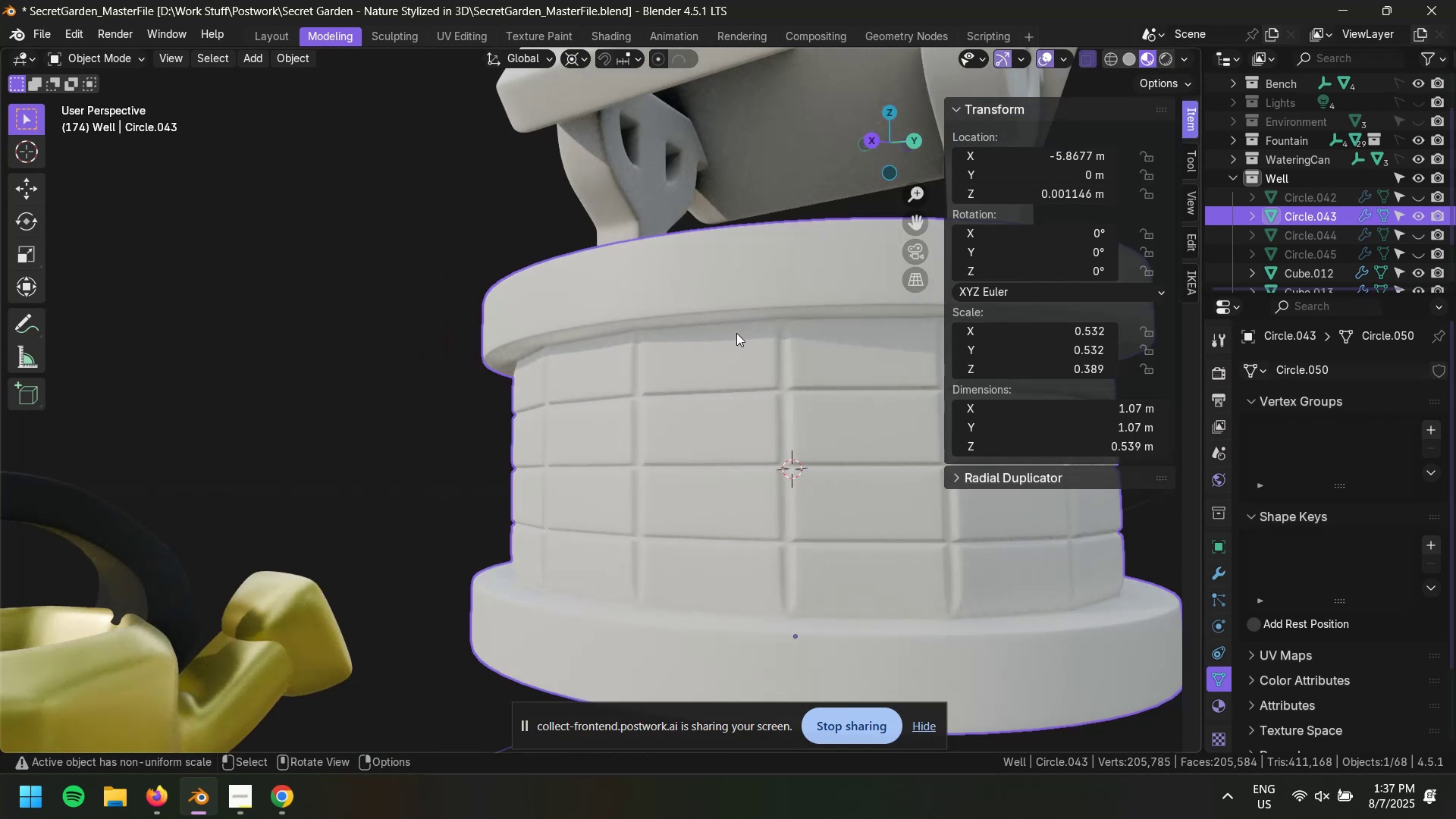 
left_click([678, 310])
 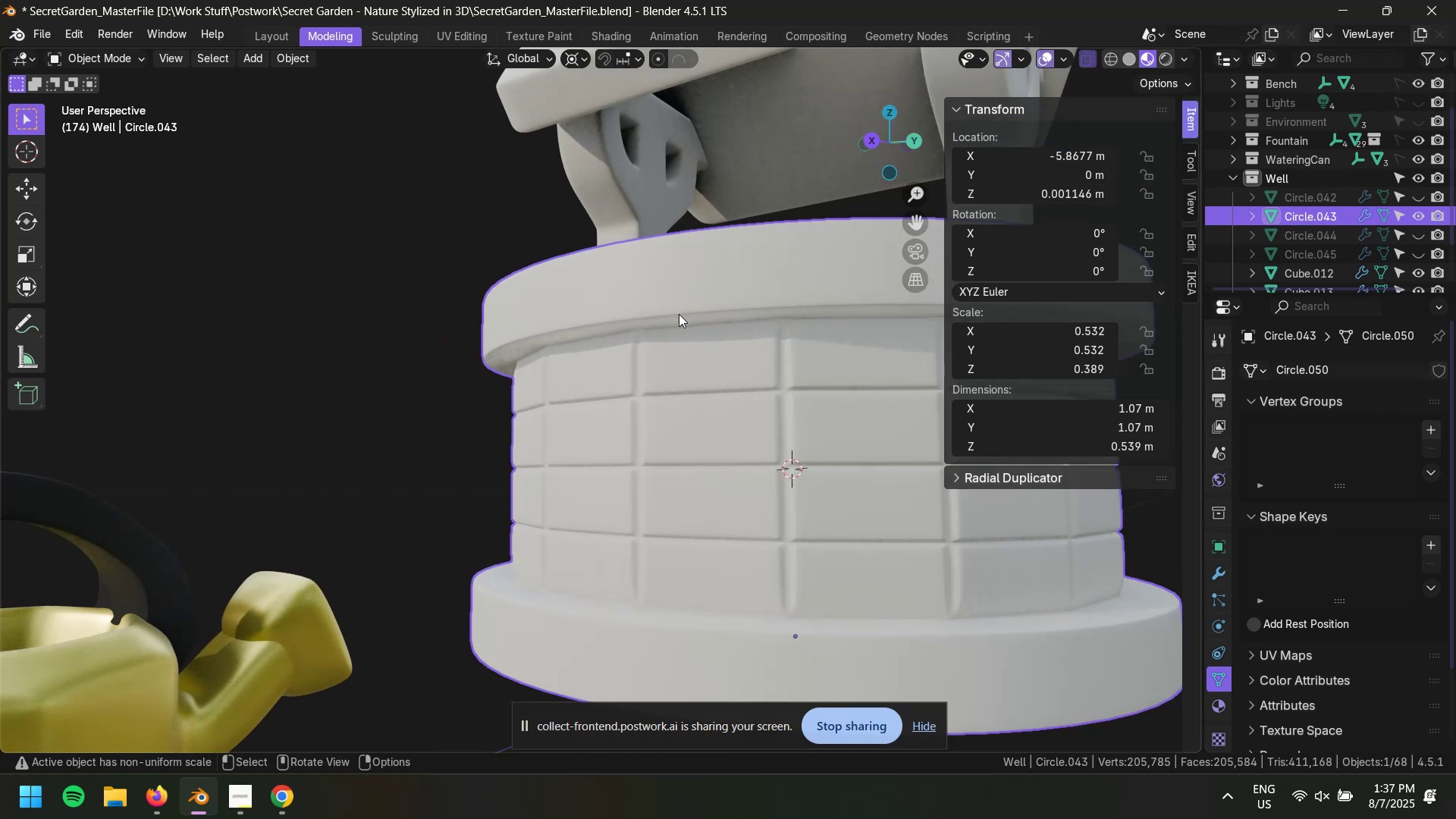 
key(2)
 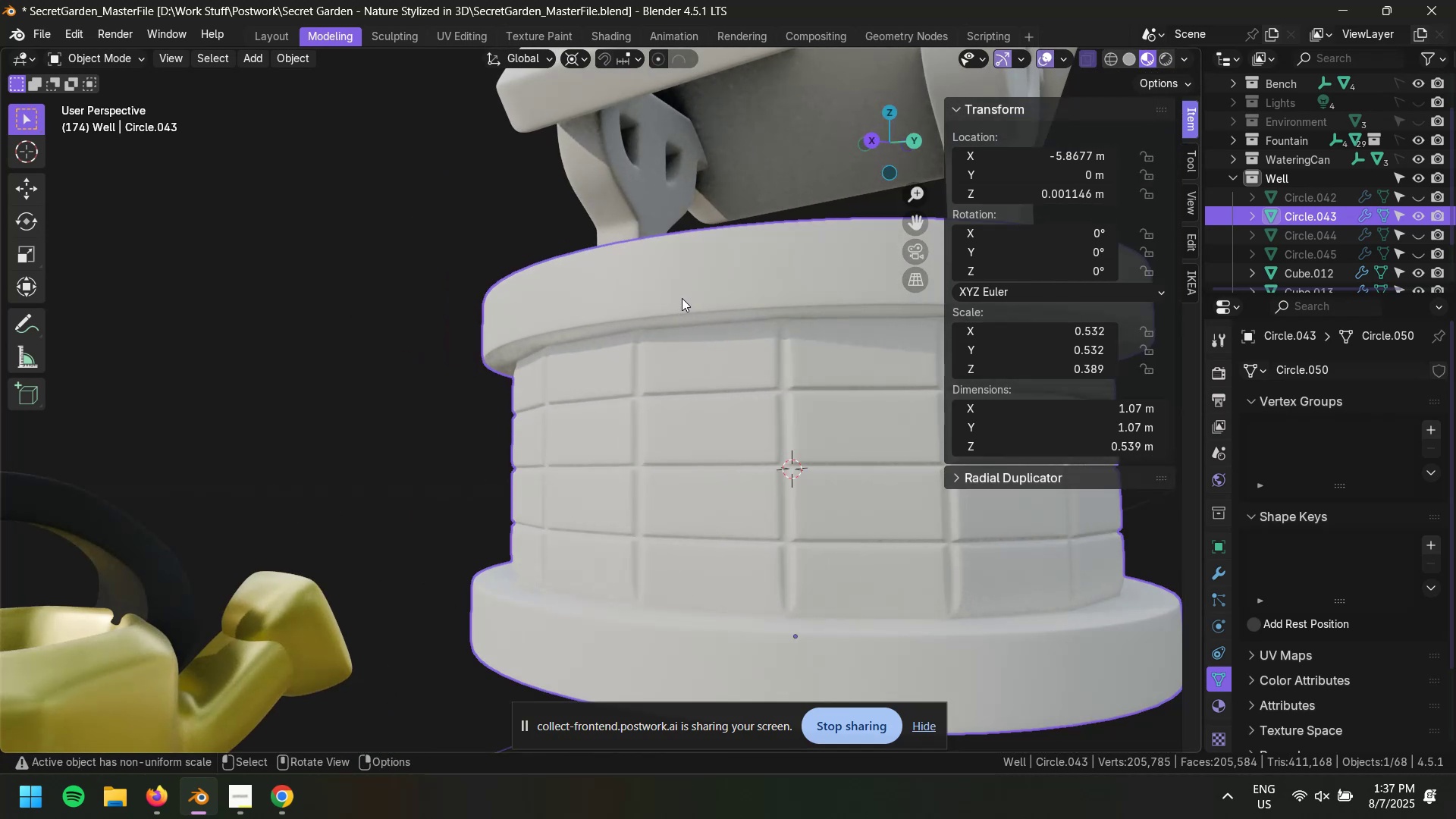 
key(Tab)
 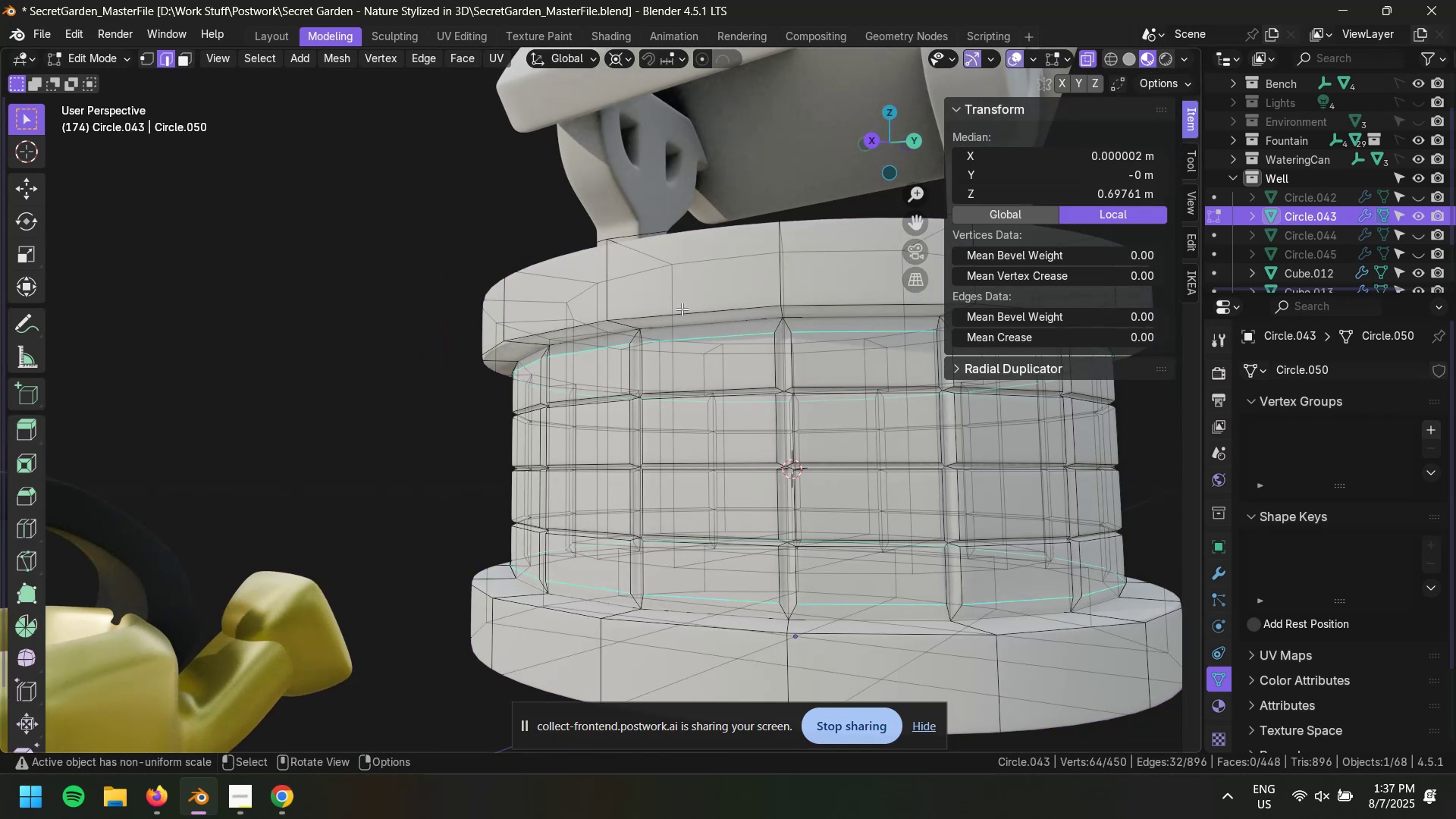 
hold_key(key=AltLeft, duration=0.73)
left_click([682, 315])
 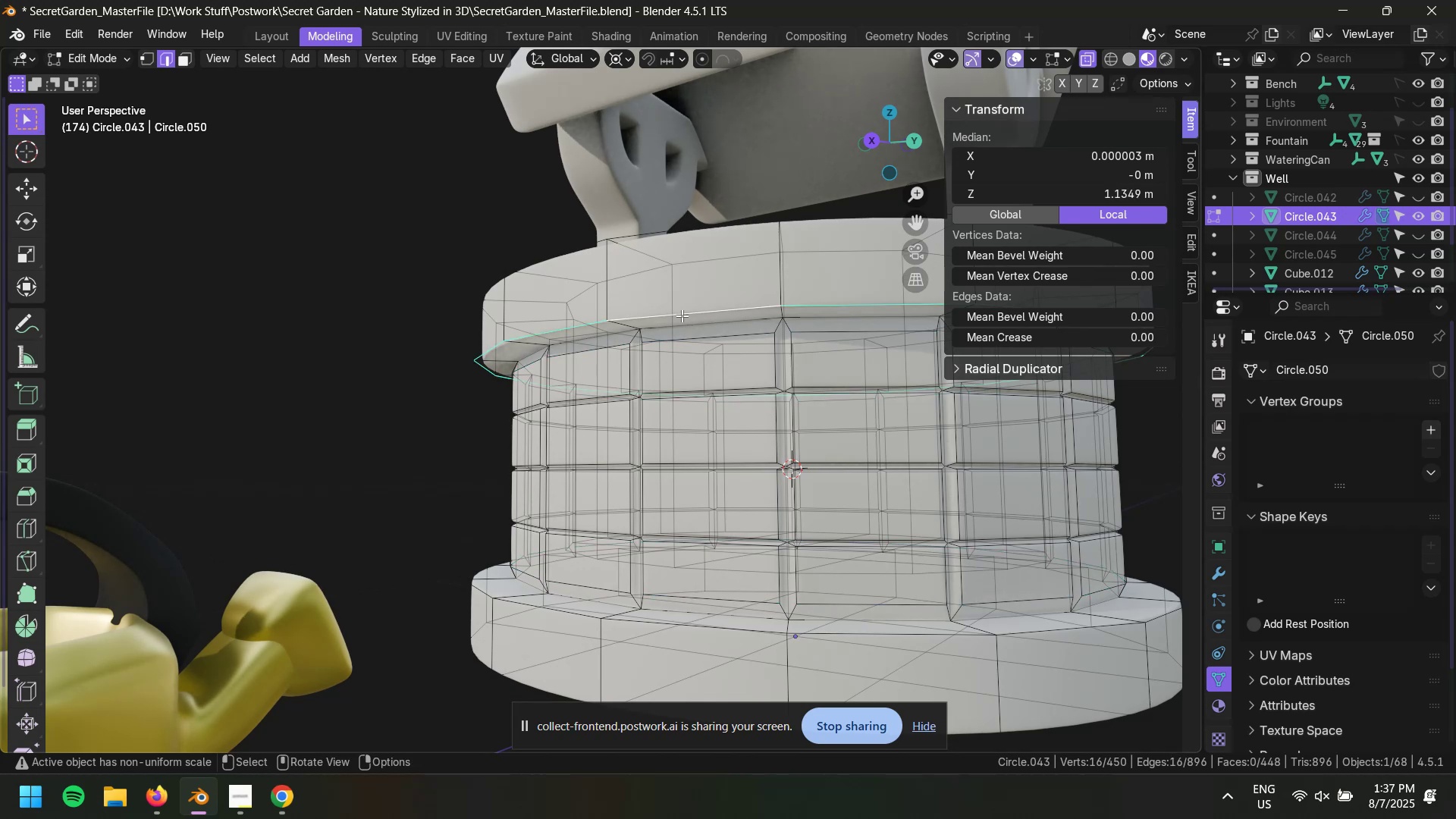 
type(gz)
 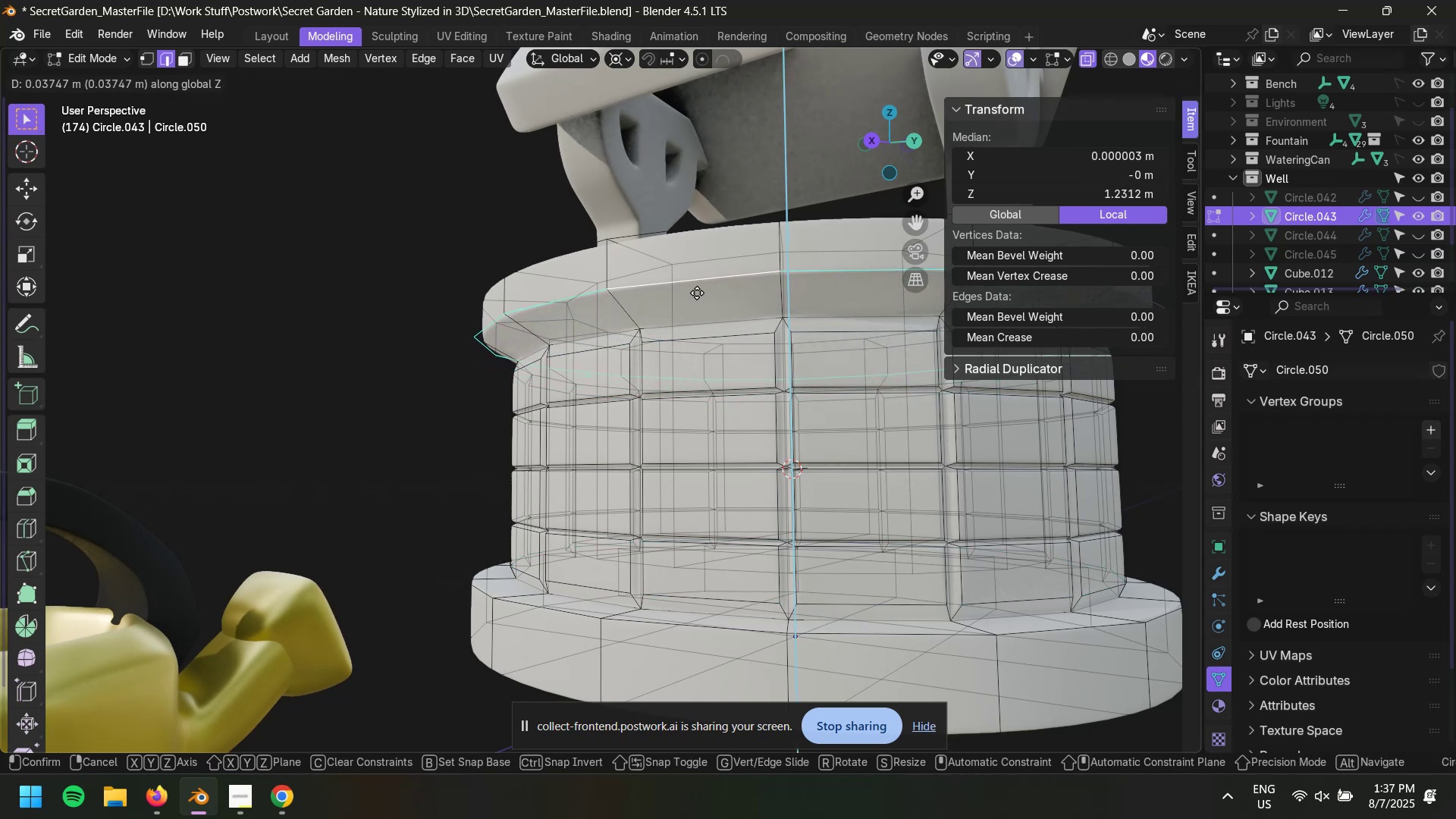 
double_click([426, 373])
 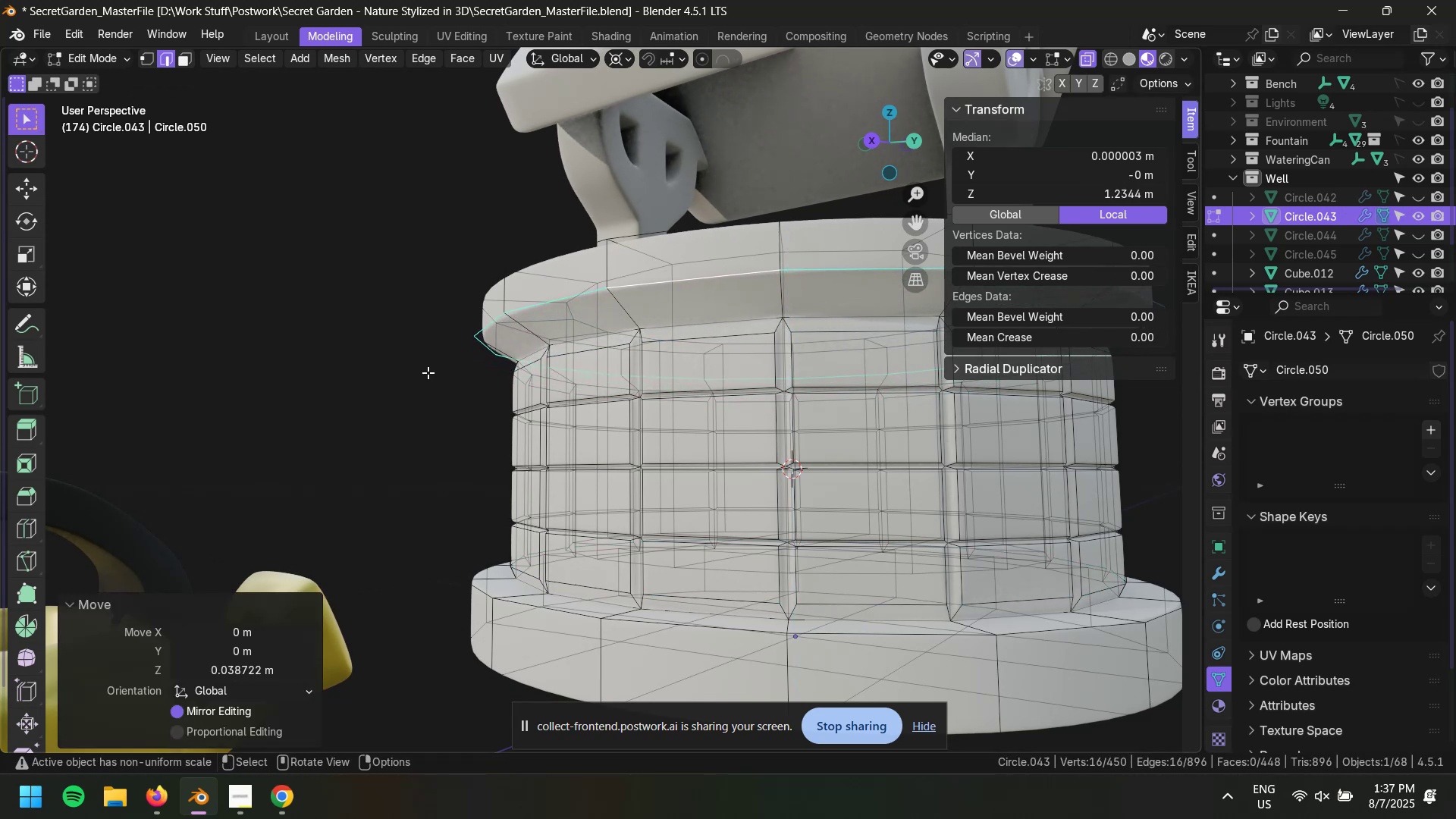 
key(Tab)
 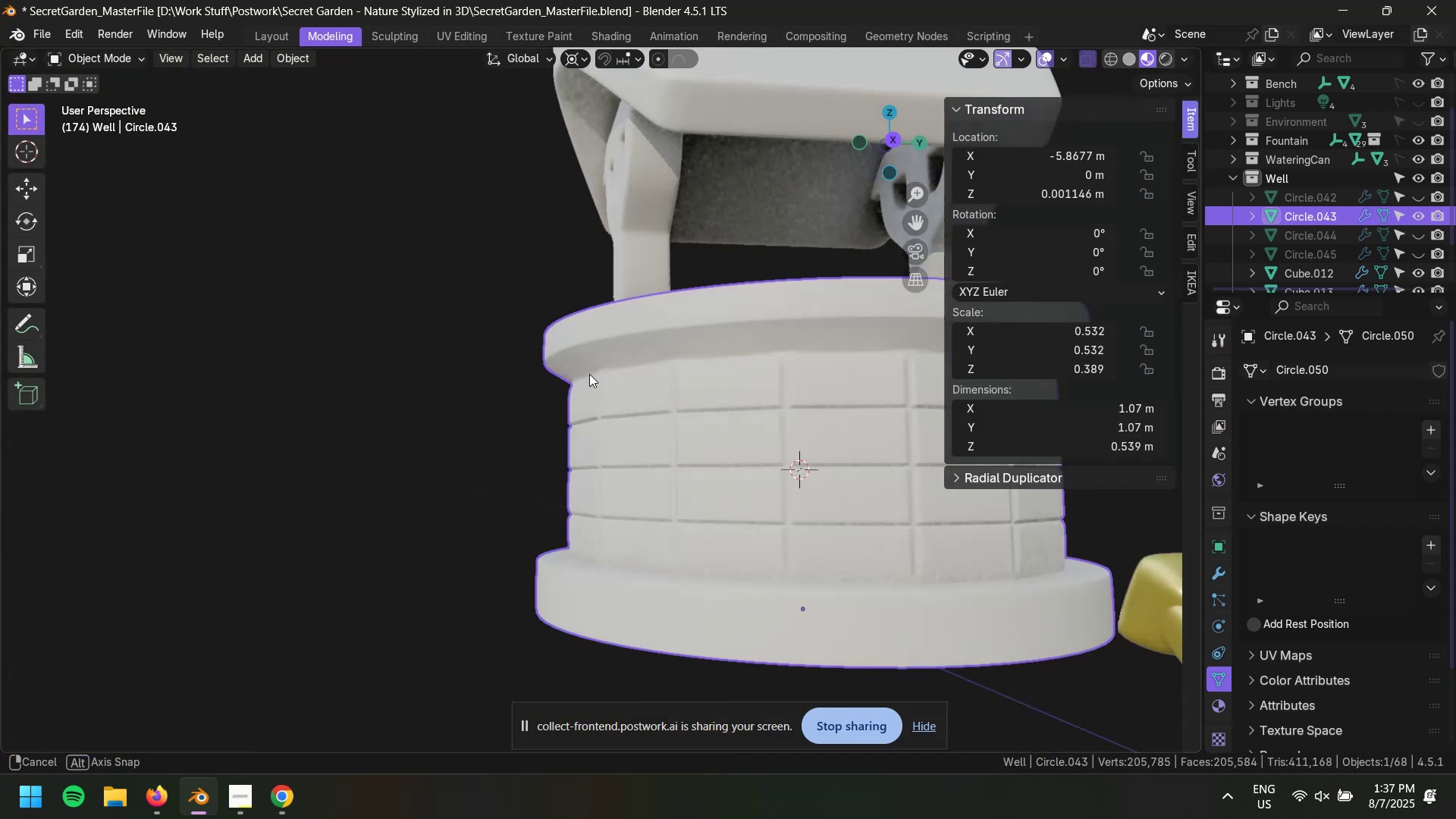 
hold_key(key=ShiftLeft, duration=0.56)
 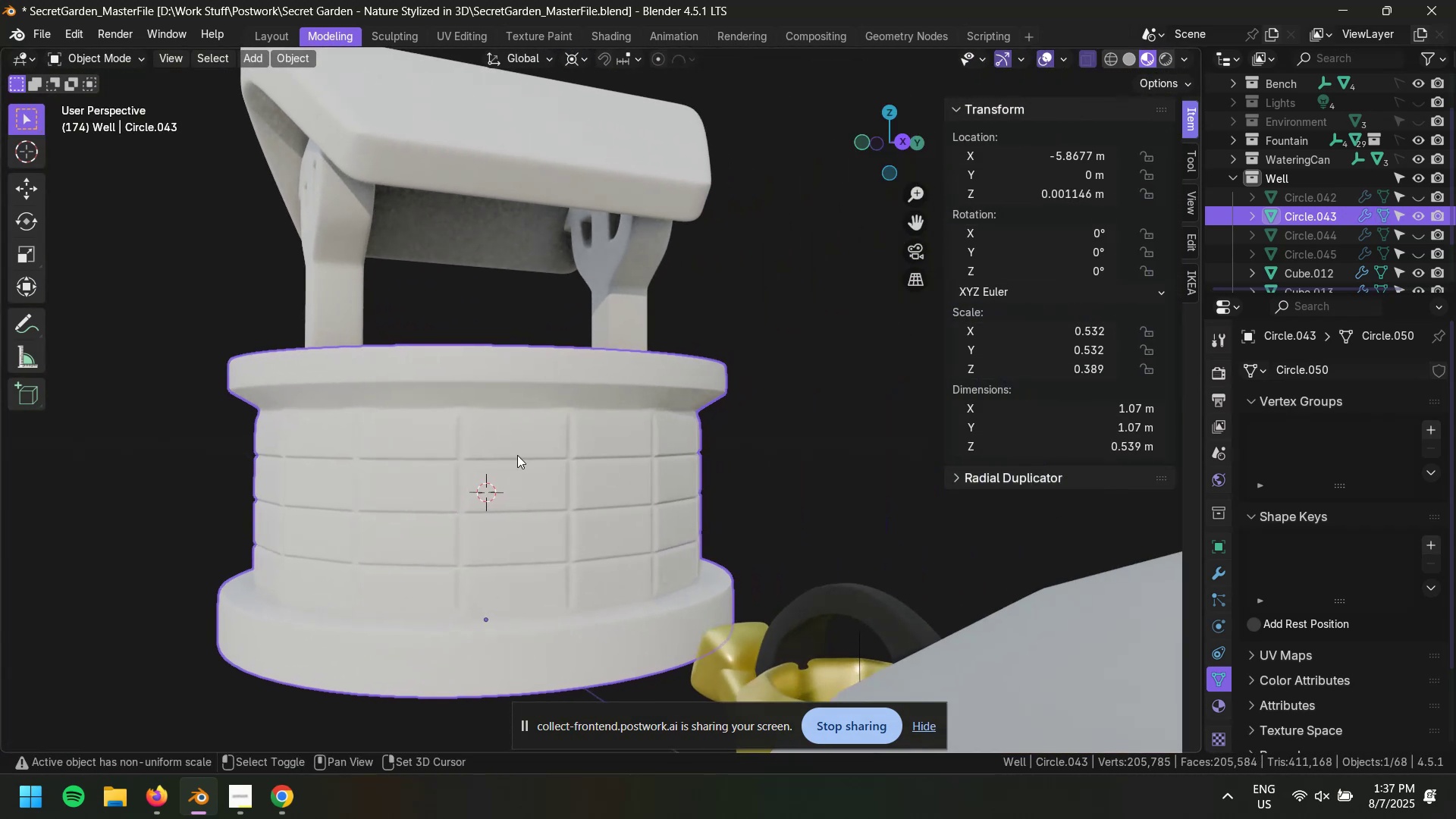 
scroll: coordinate [718, 411], scroll_direction: up, amount: 4.0
 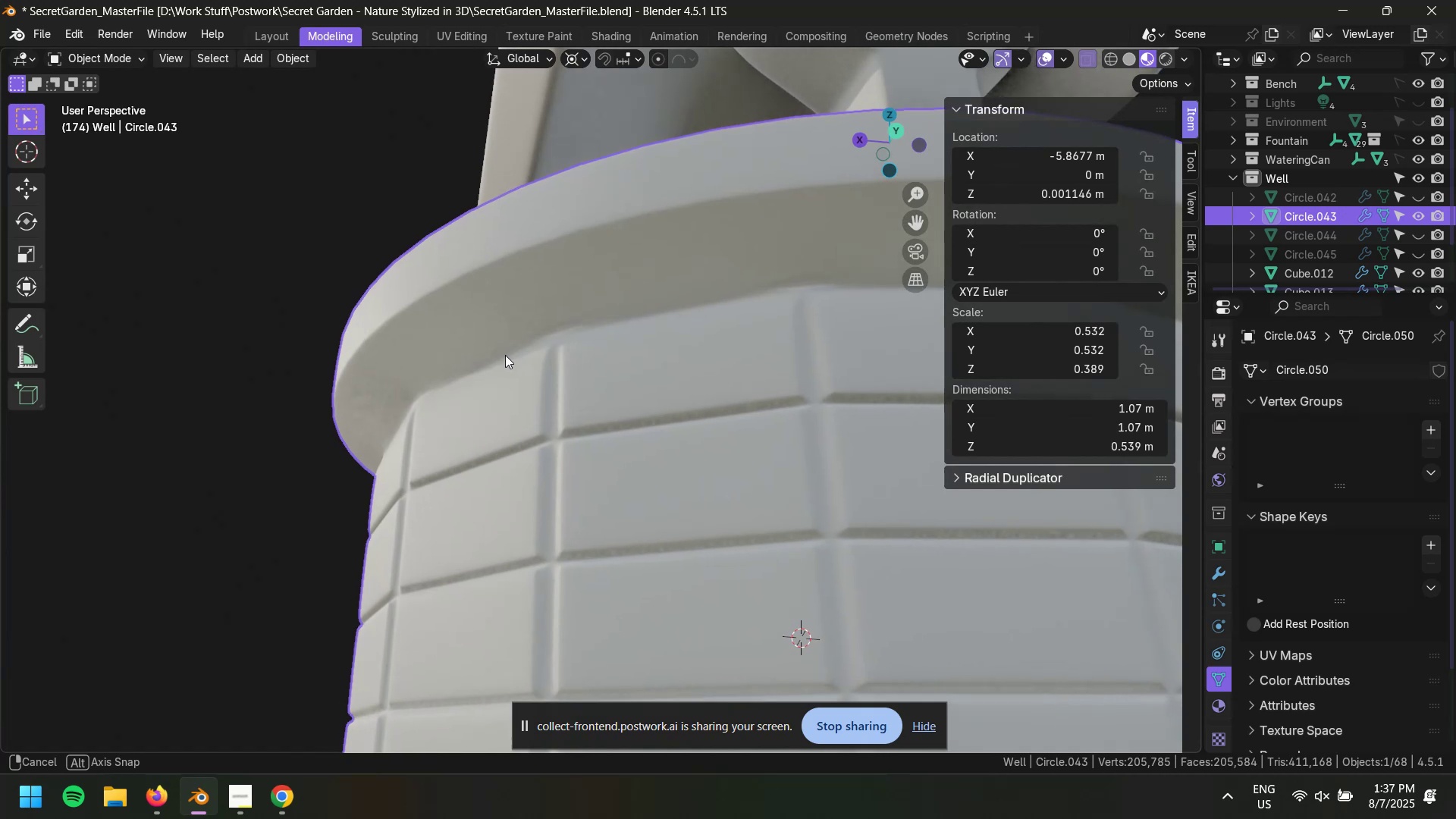 
key(Tab)
type(23)
 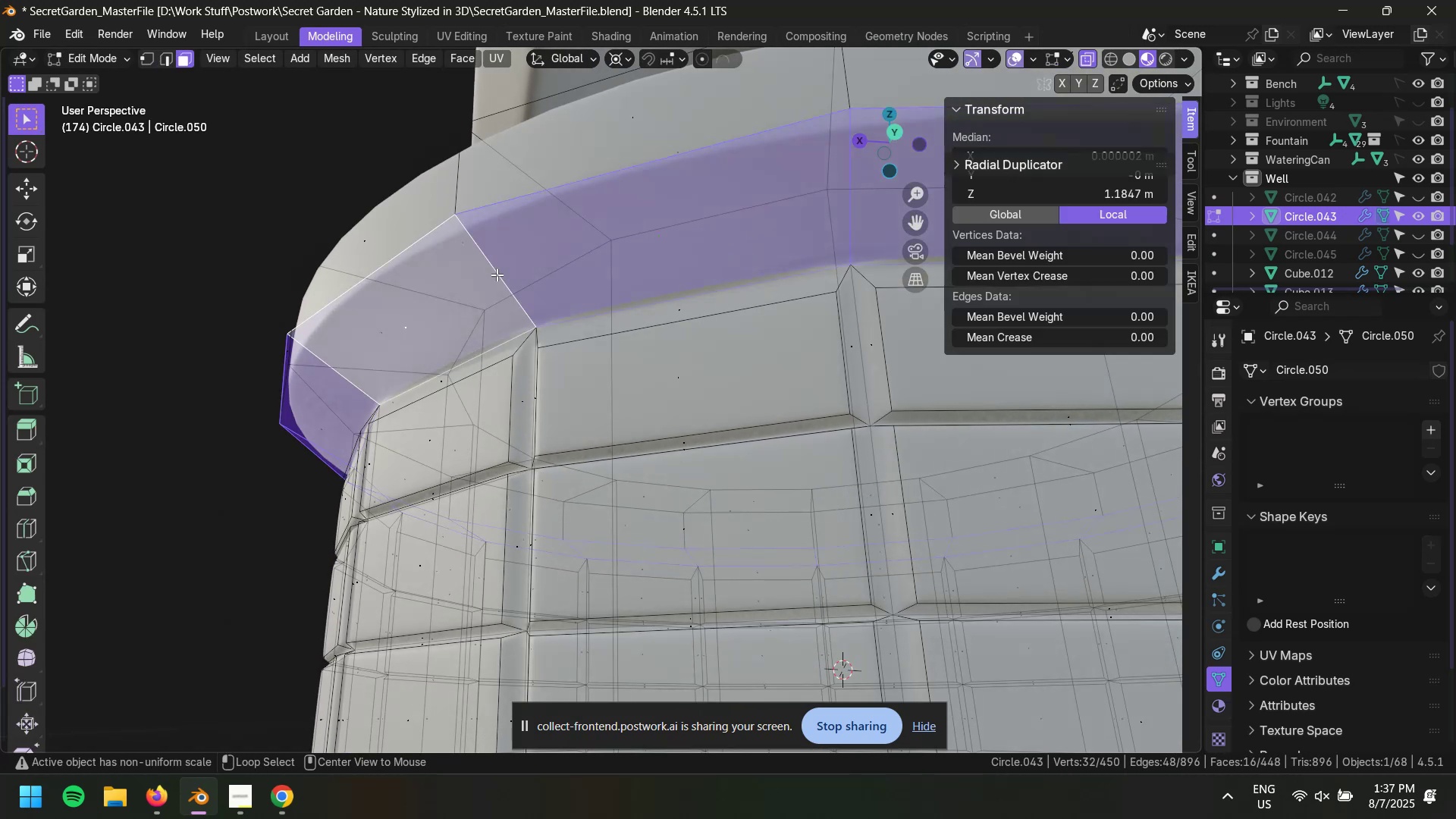 
scroll: coordinate [602, 304], scroll_direction: up, amount: 1.0
 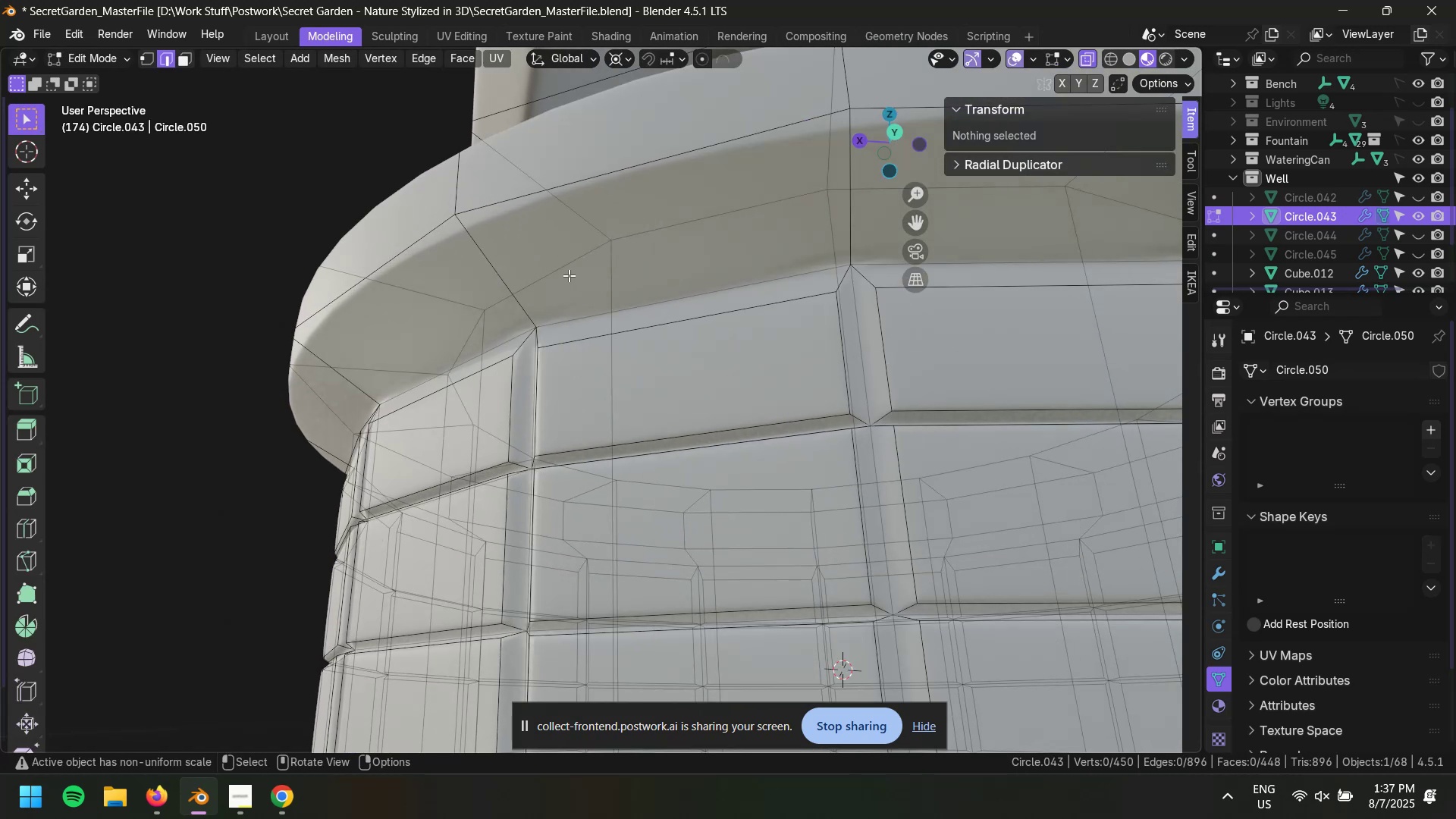 
hold_key(key=AltLeft, duration=0.47)
left_click([497, 275])
 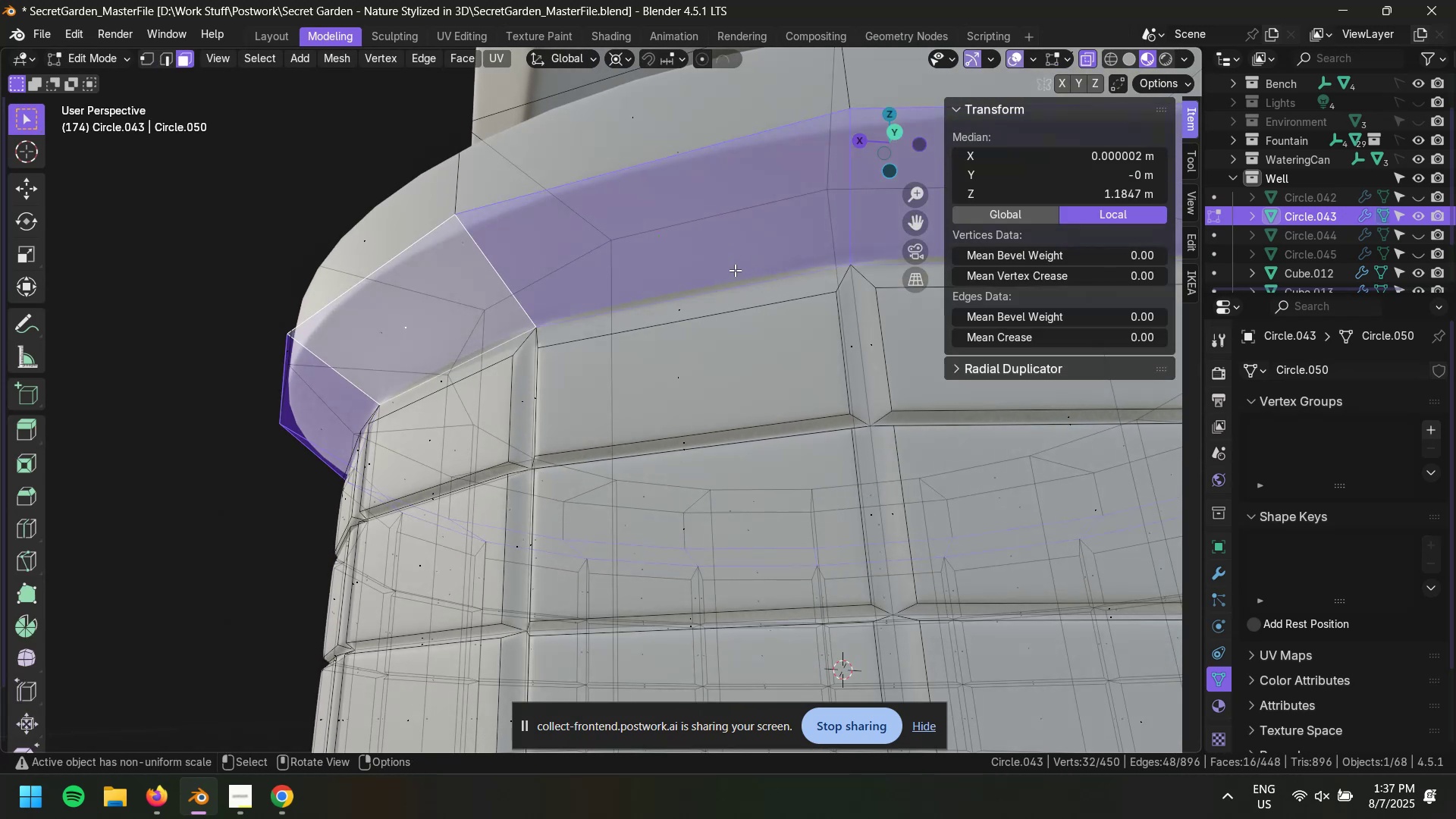 
key(Alt+AltLeft)
 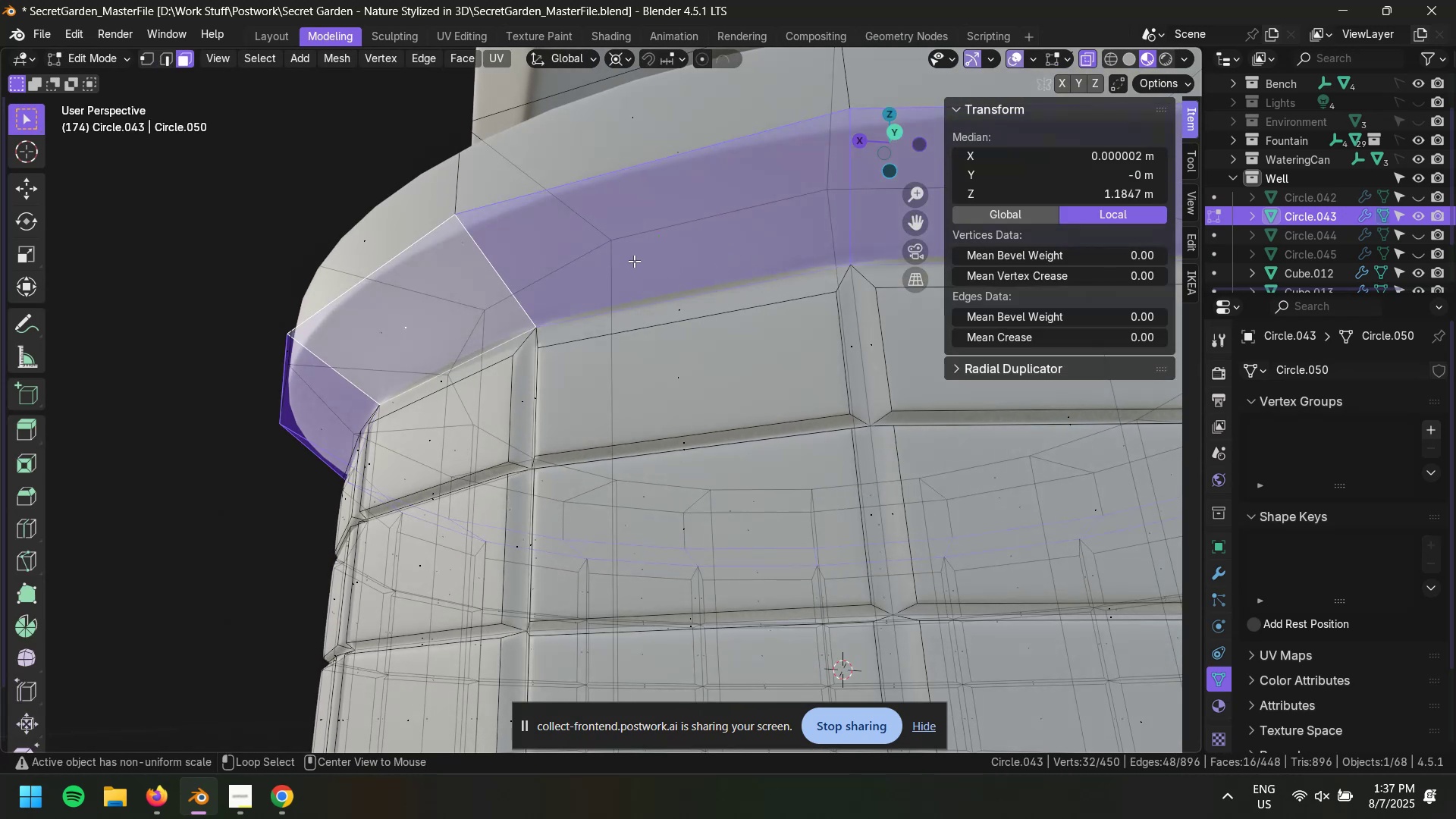 
key(Alt+E)
 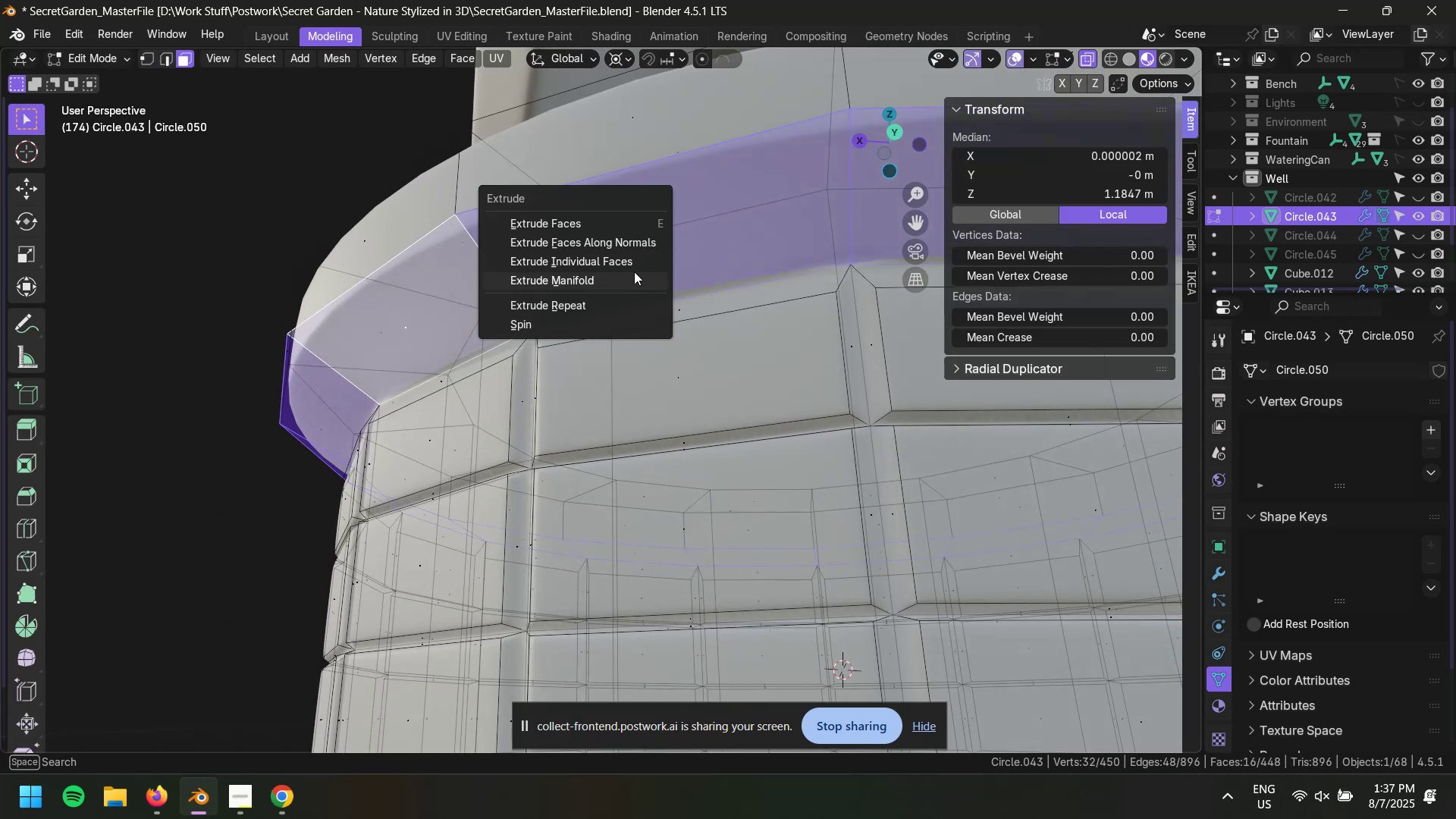 
left_click([630, 265])
 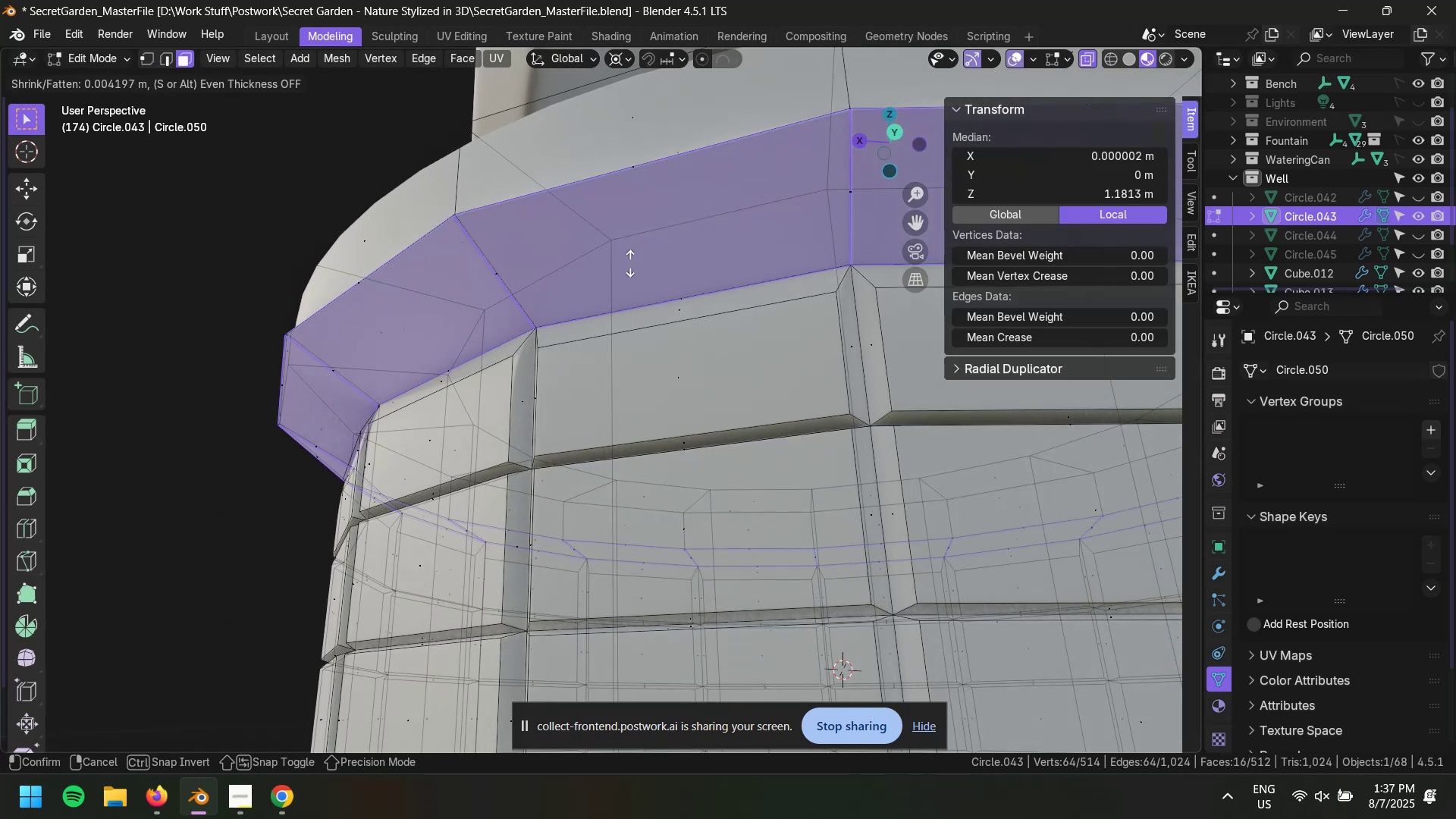 
key(Numpad0)
 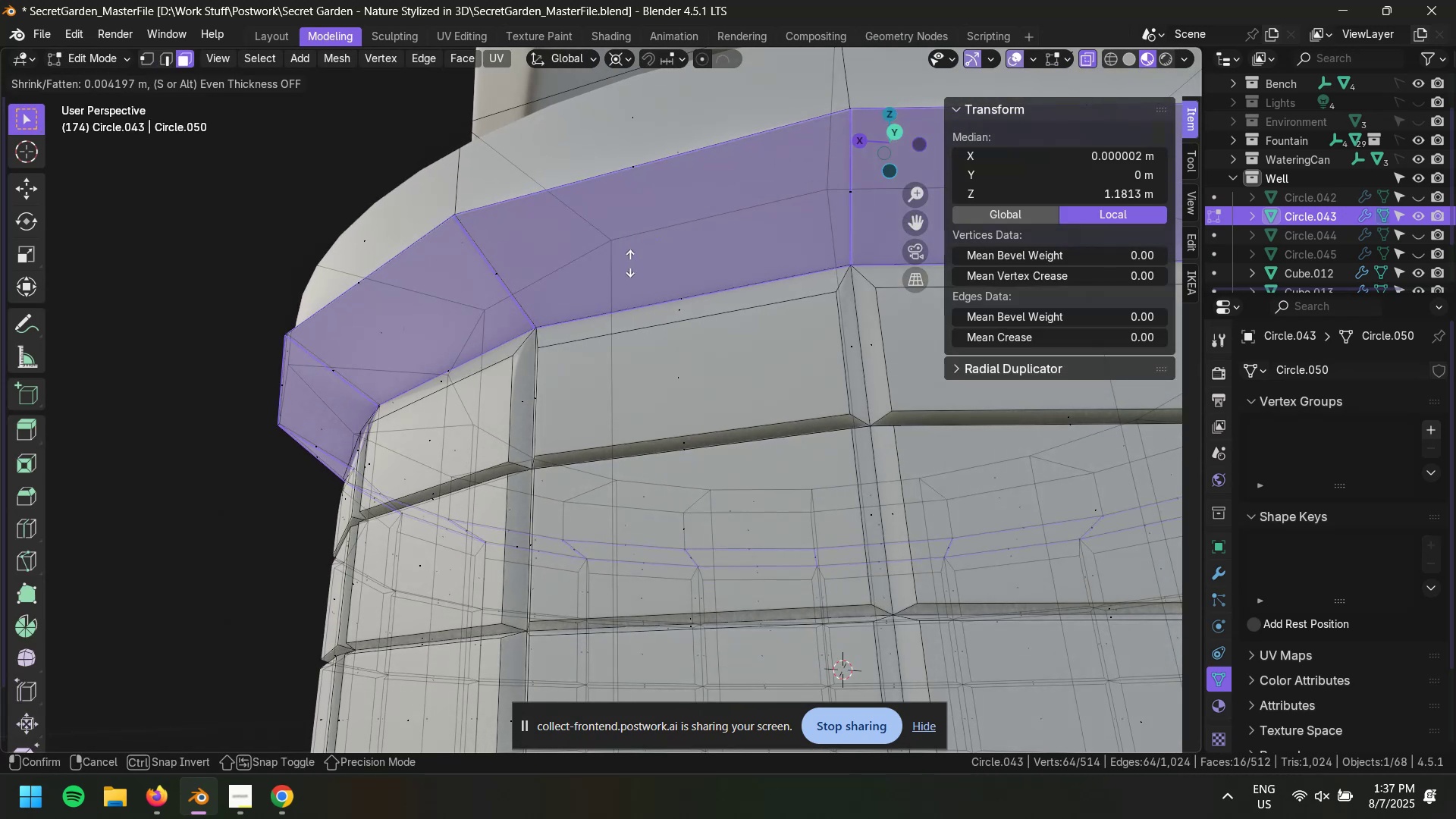 
key(NumpadDecimal)
 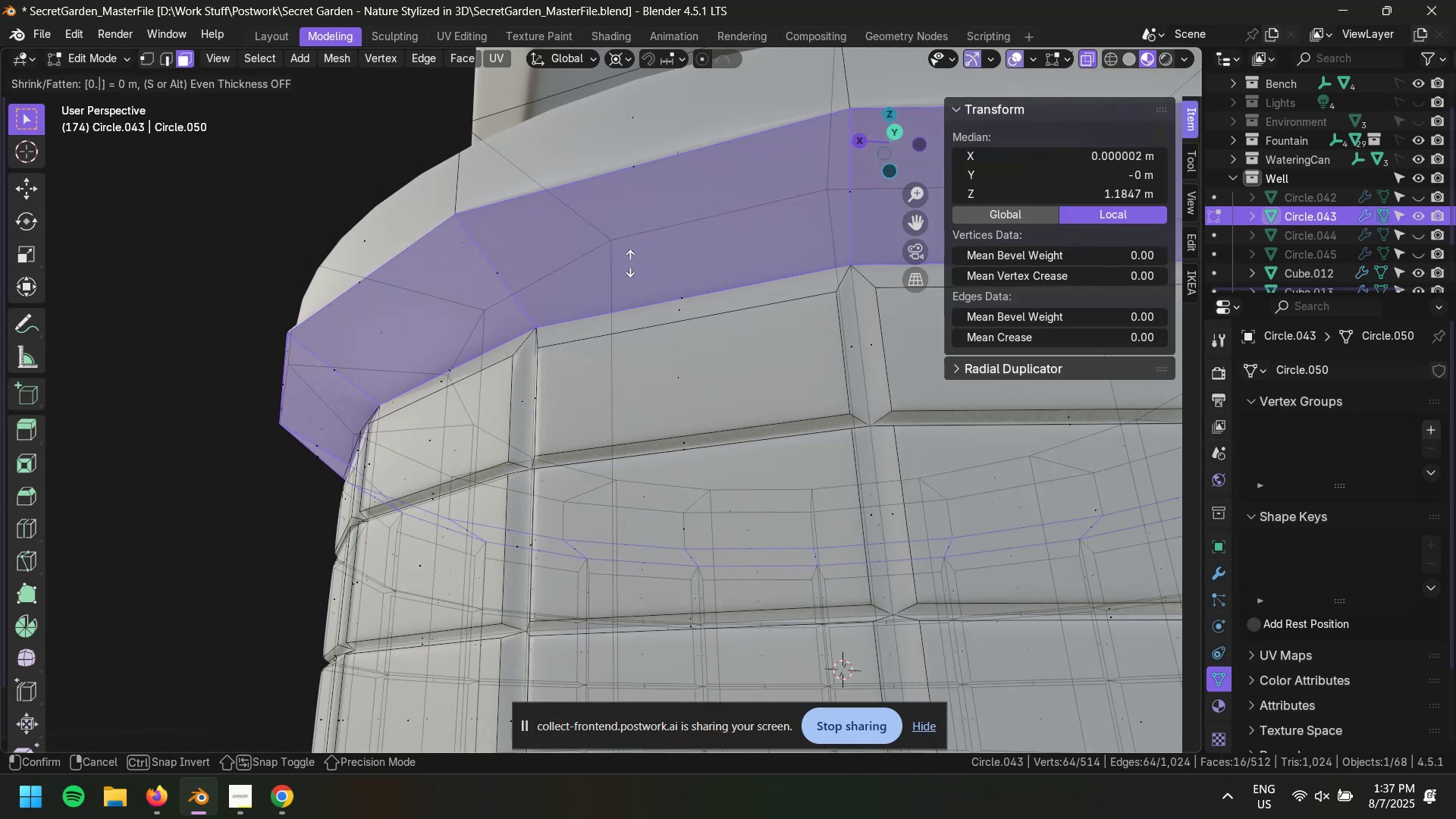 
key(Numpad0)
 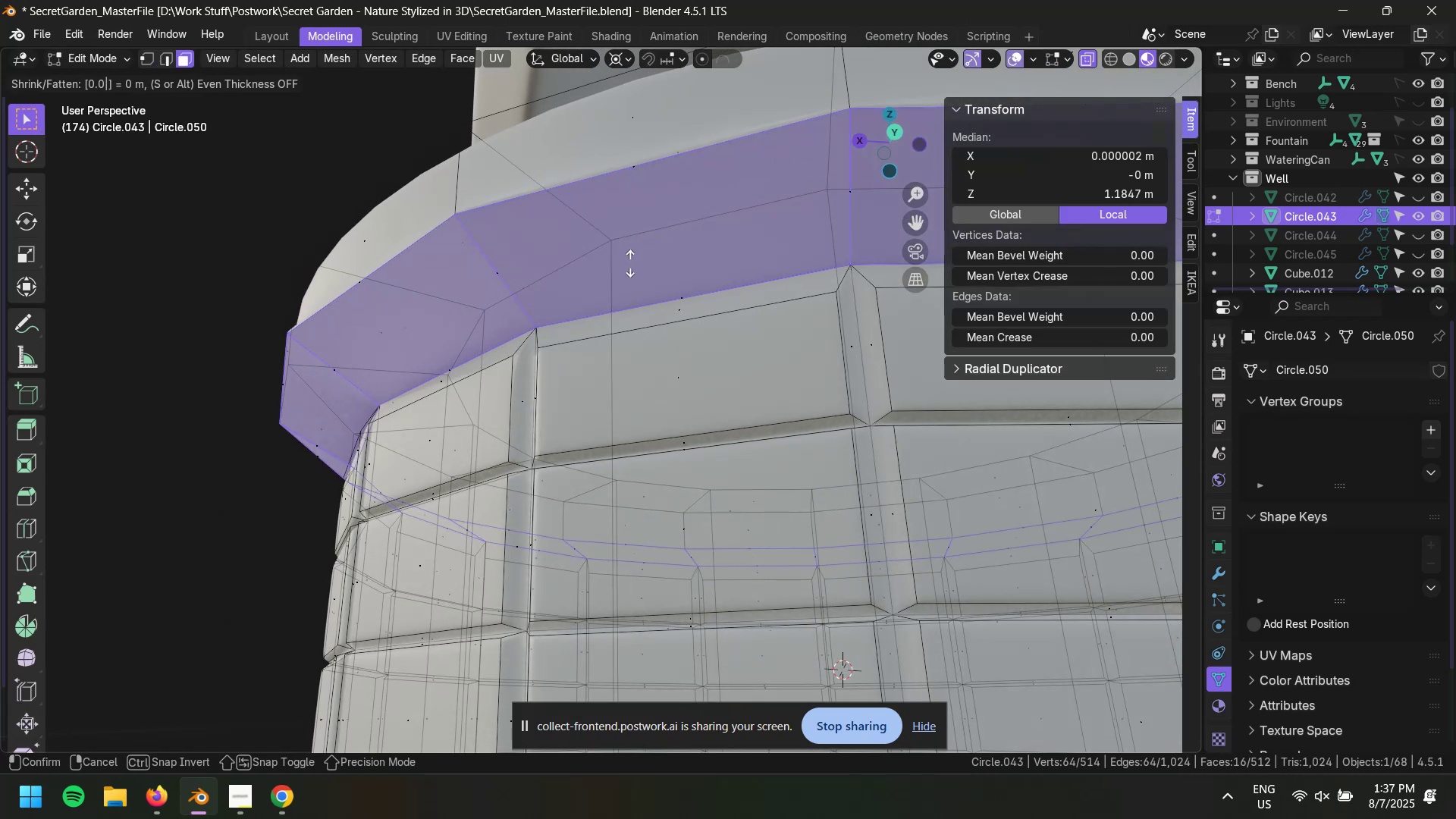 
key(Numpad2)
 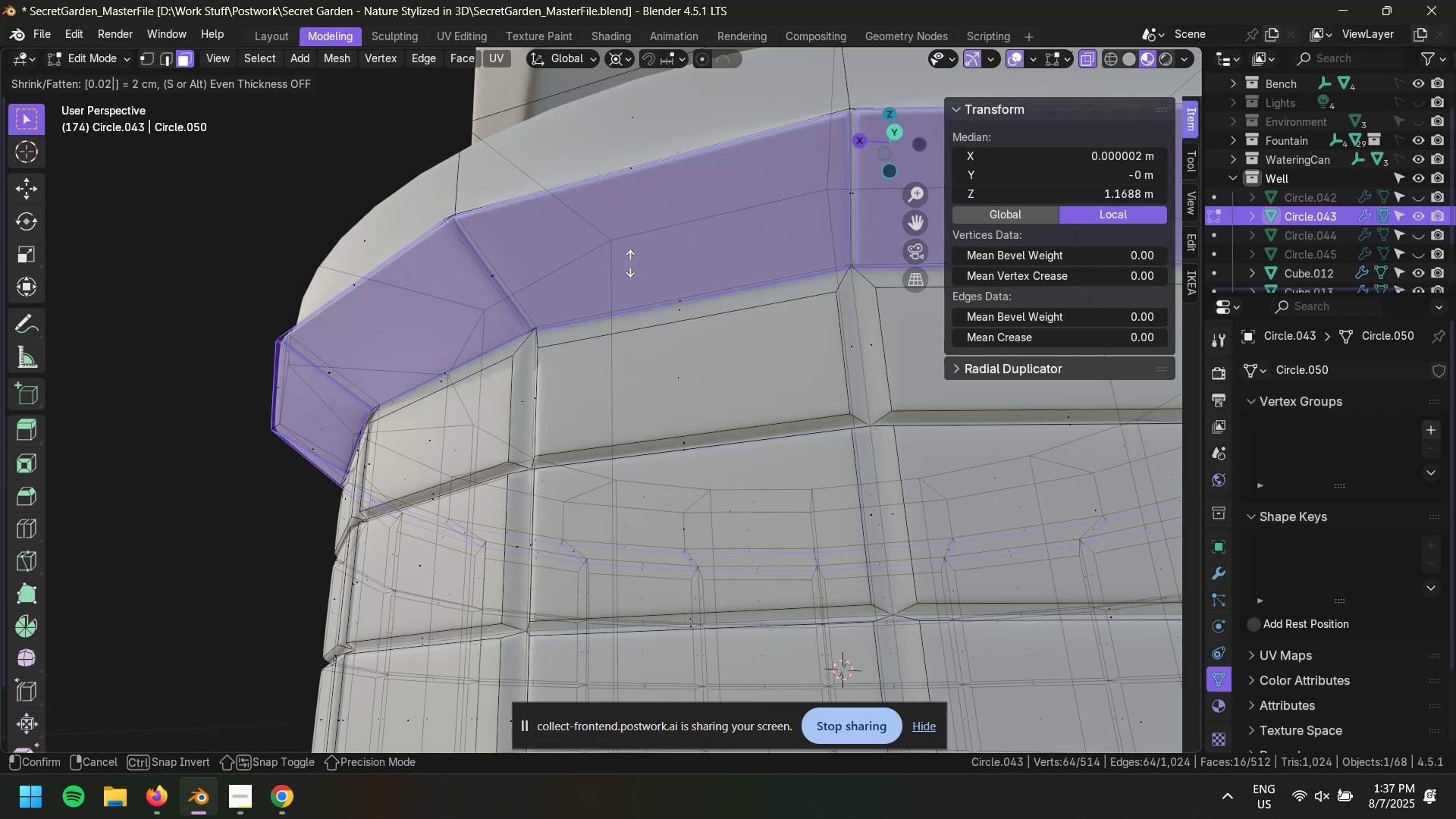 
key(NumpadEnter)
 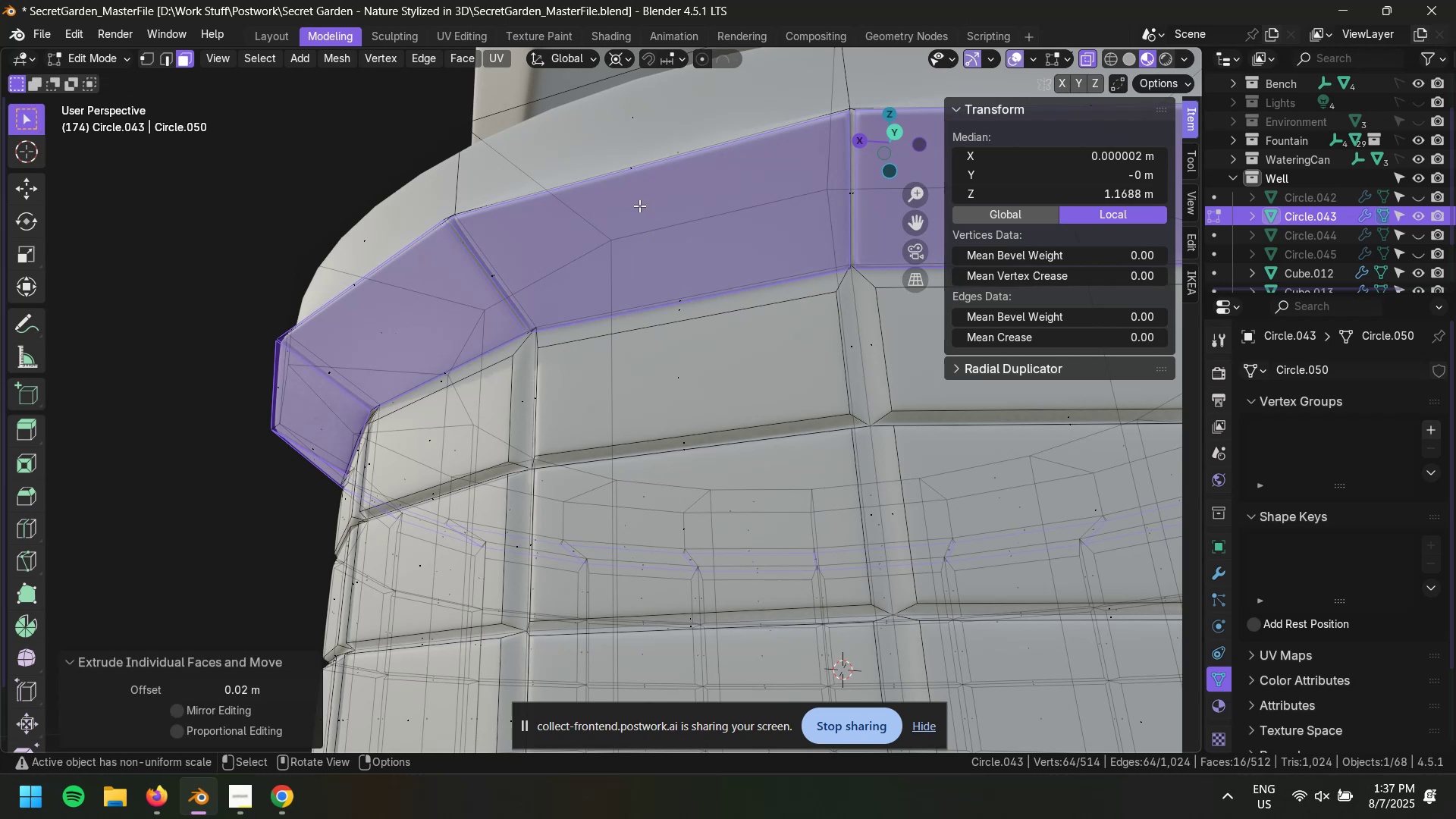 
left_click([619, 62])
 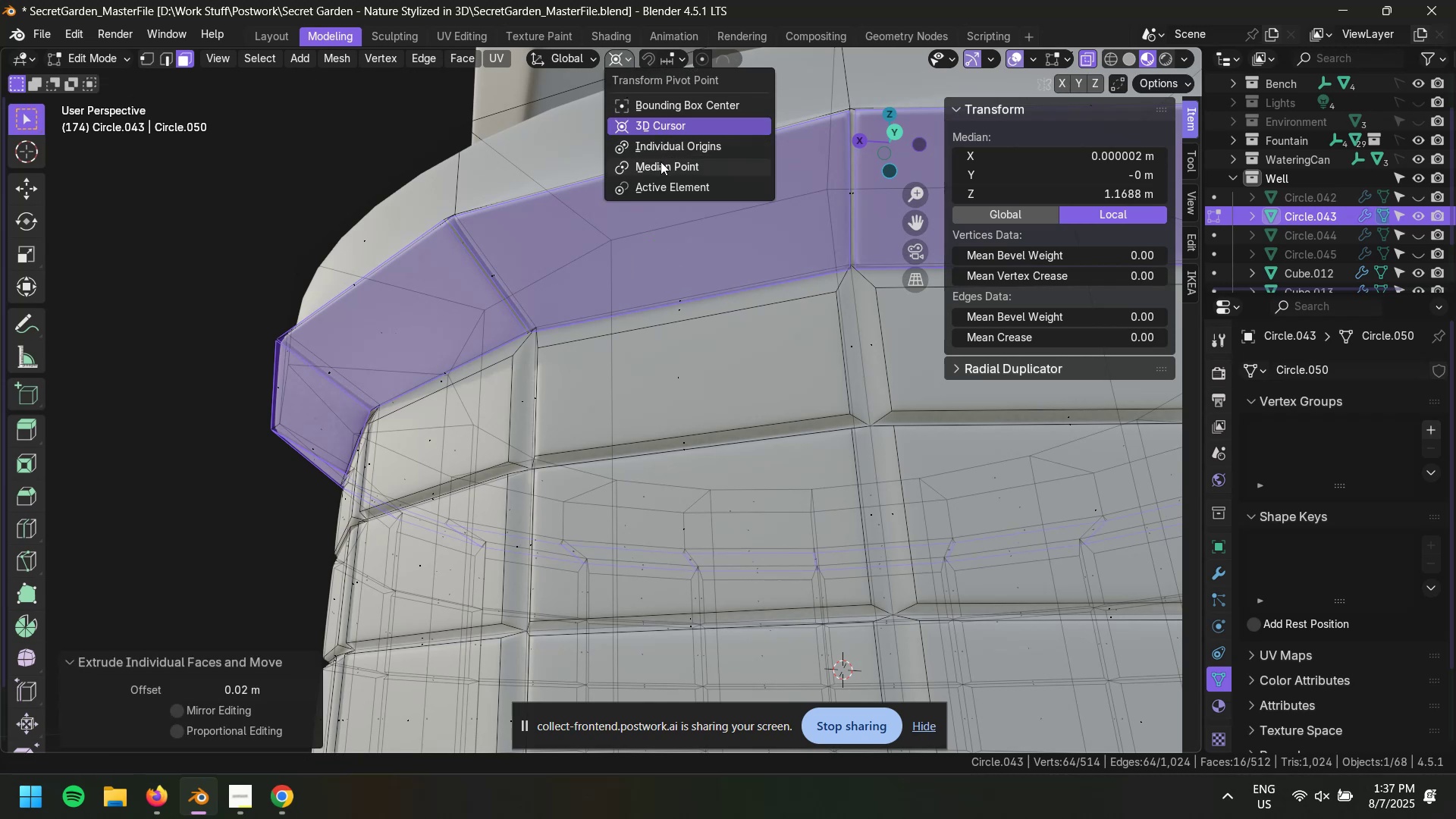 
left_click([664, 146])
 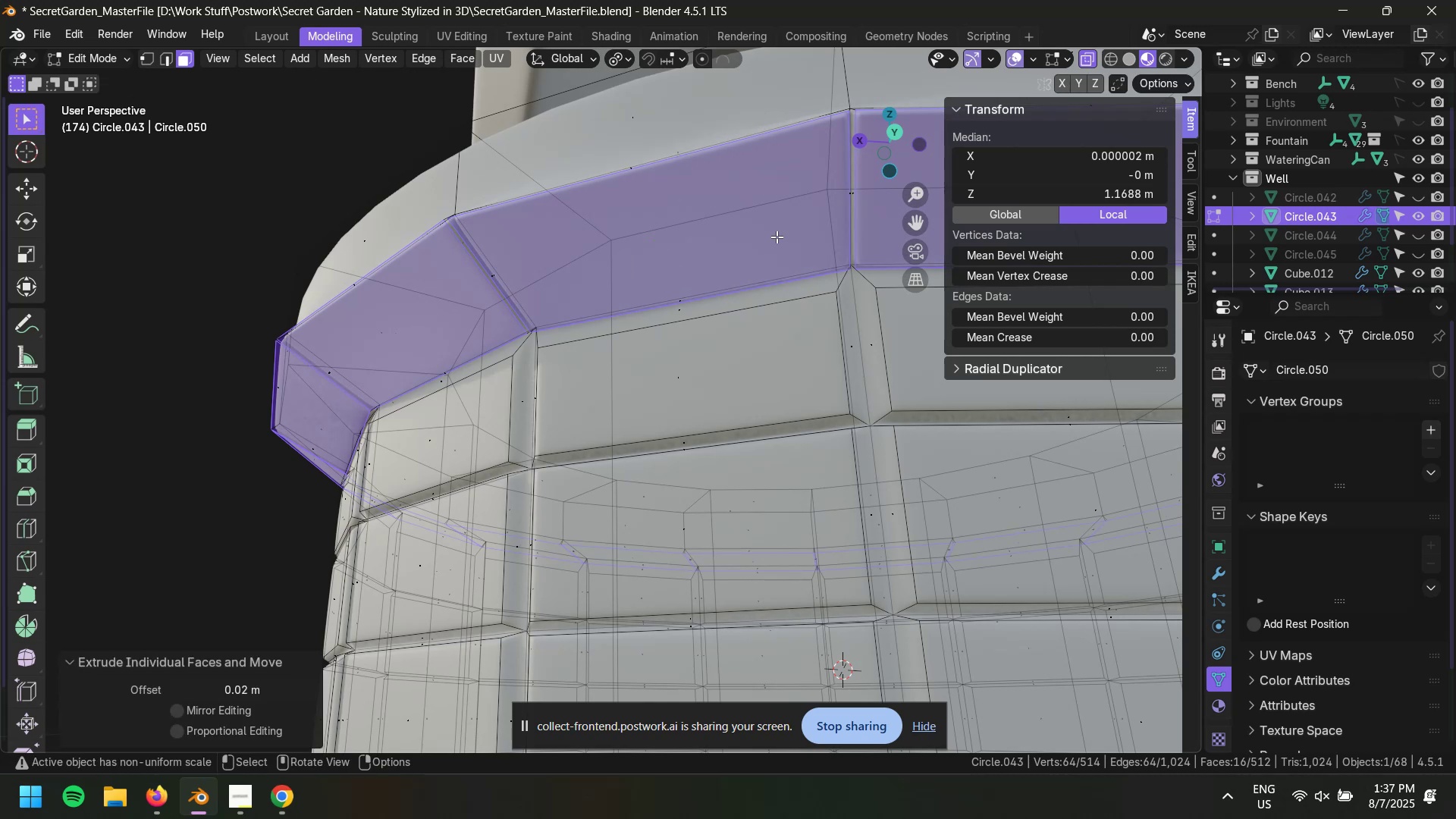 
key(S)
 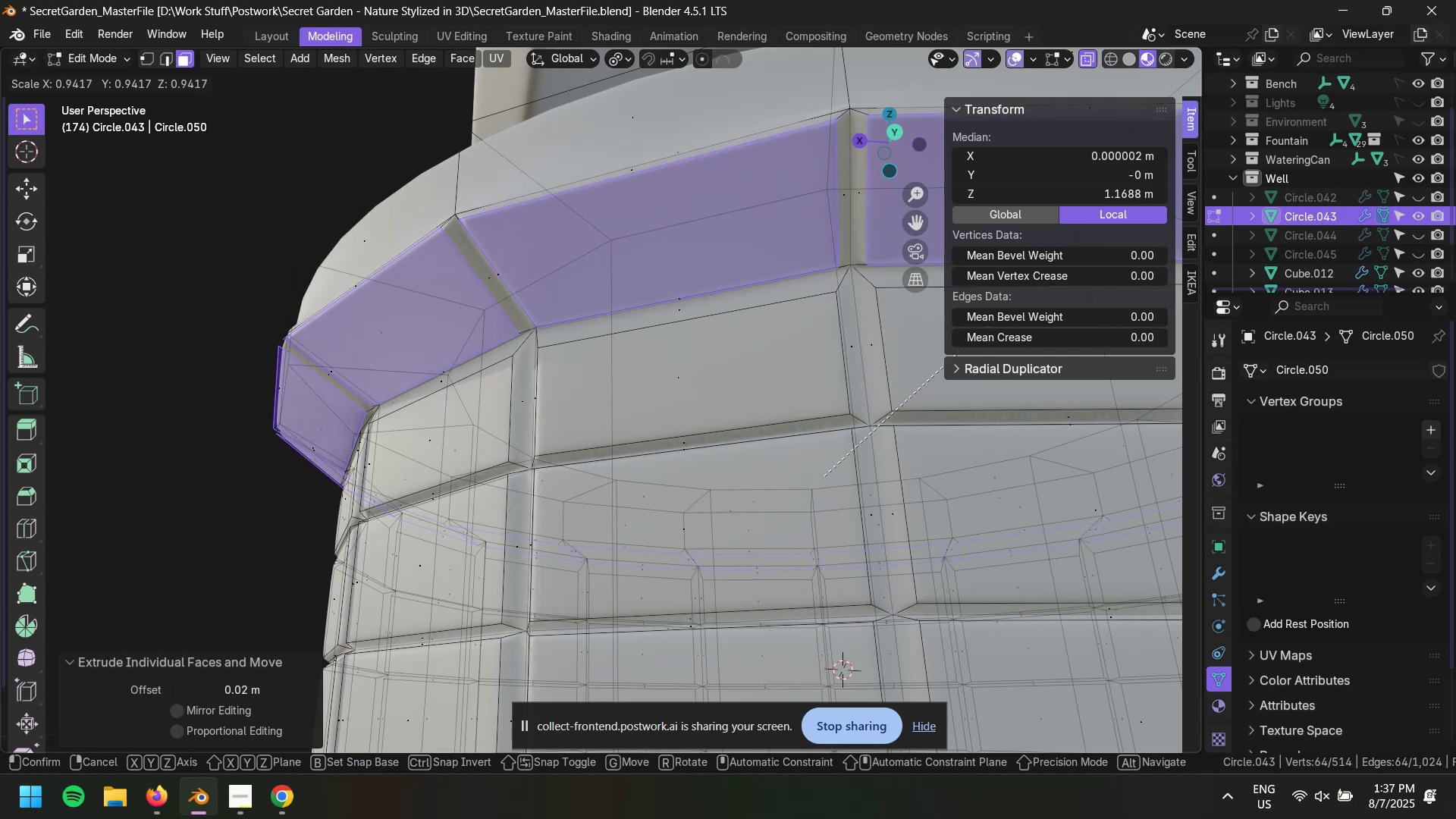 
wait(14.52)
 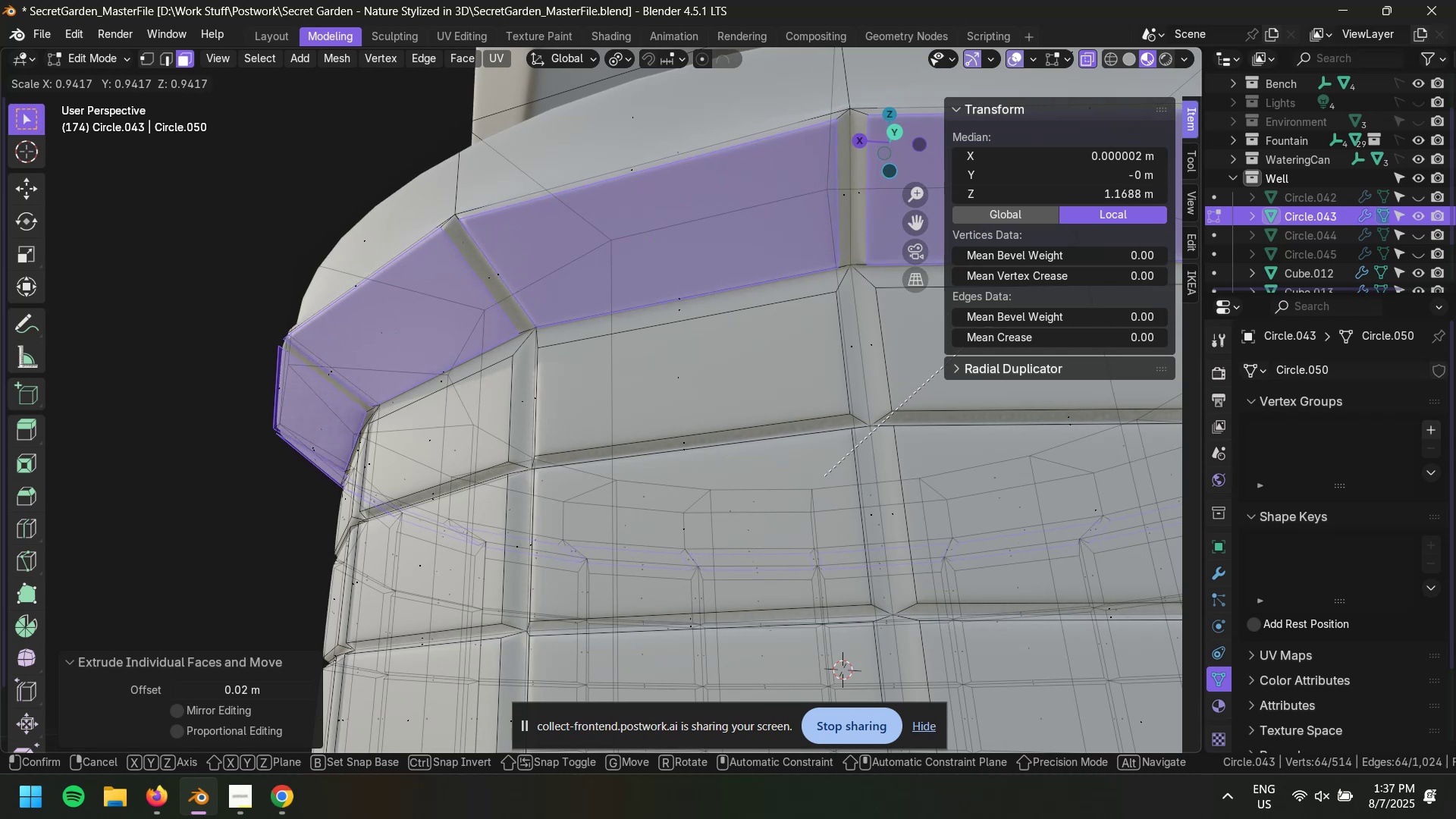 
left_click([997, 319])
 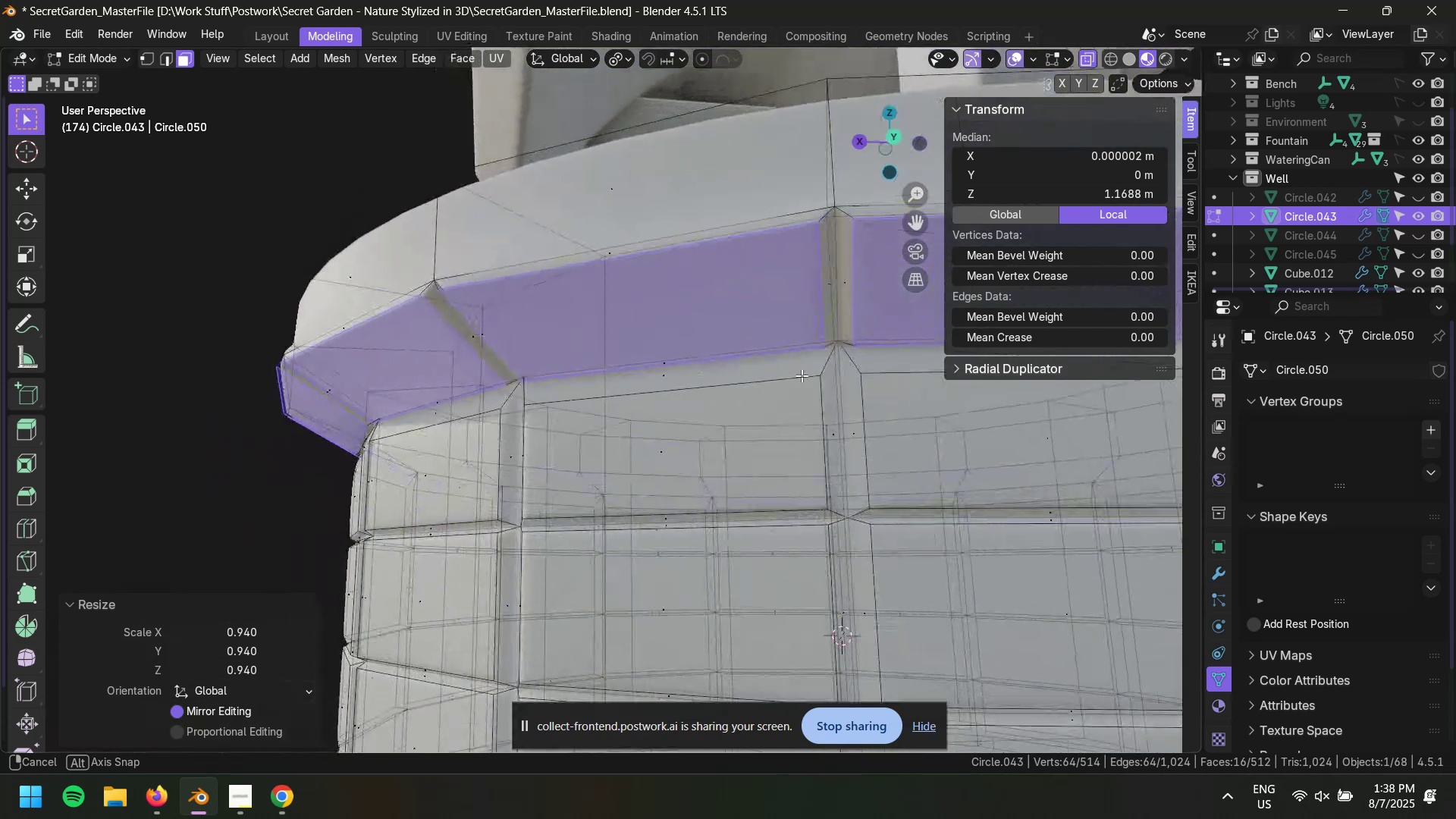 
scroll: coordinate [626, 349], scroll_direction: down, amount: 2.0
 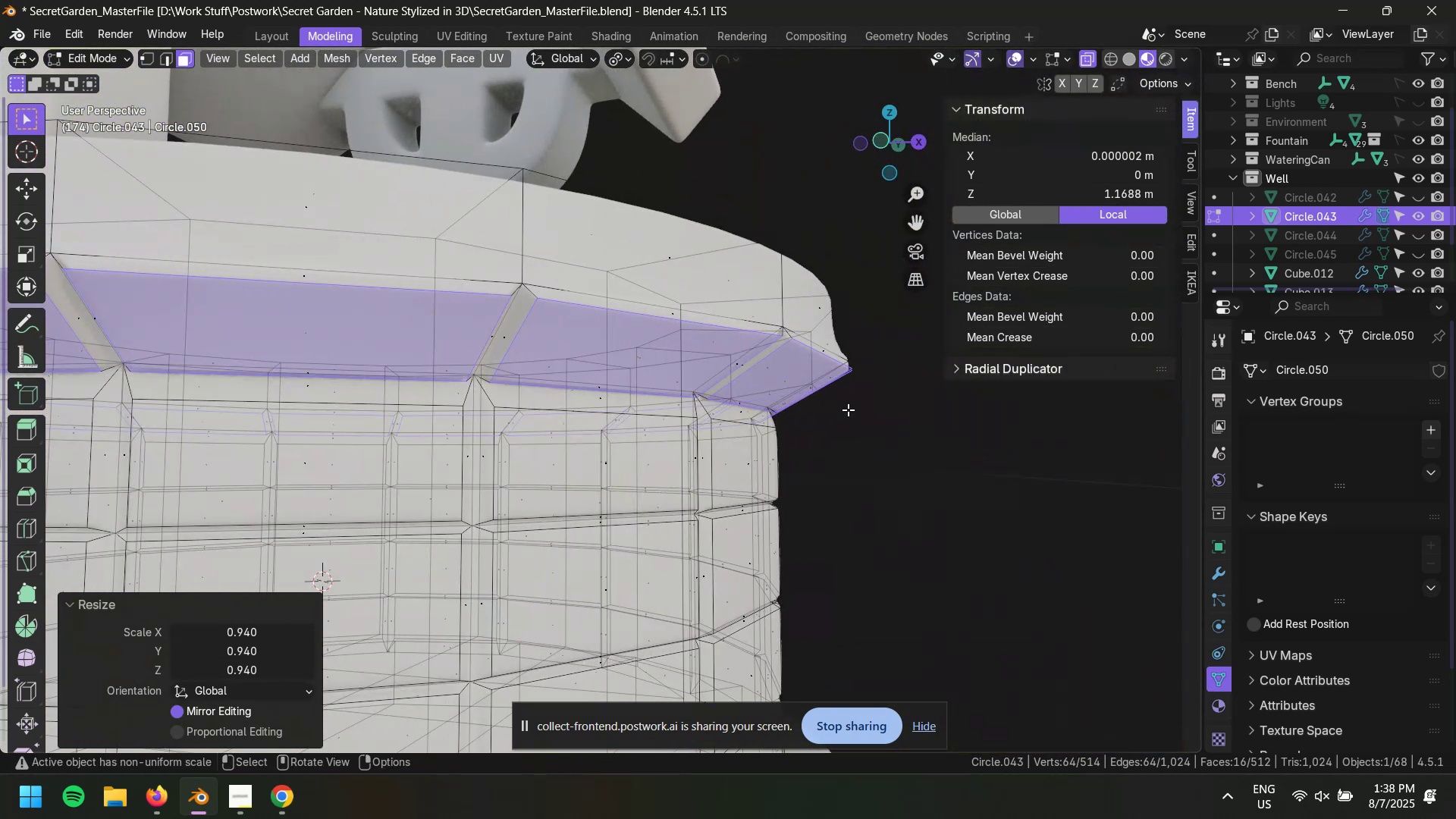 
left_click([910, 523])
 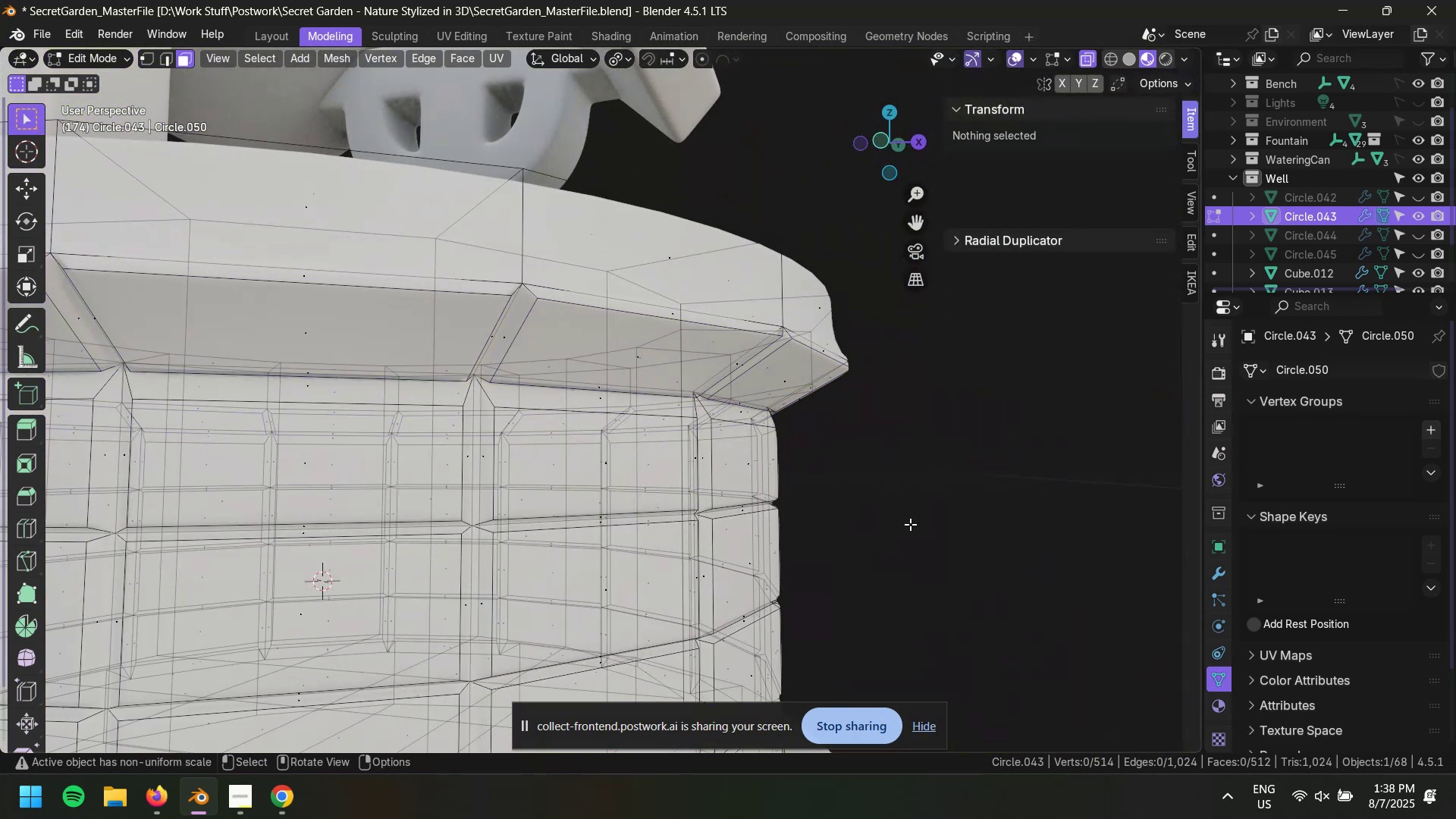 
key(Tab)
 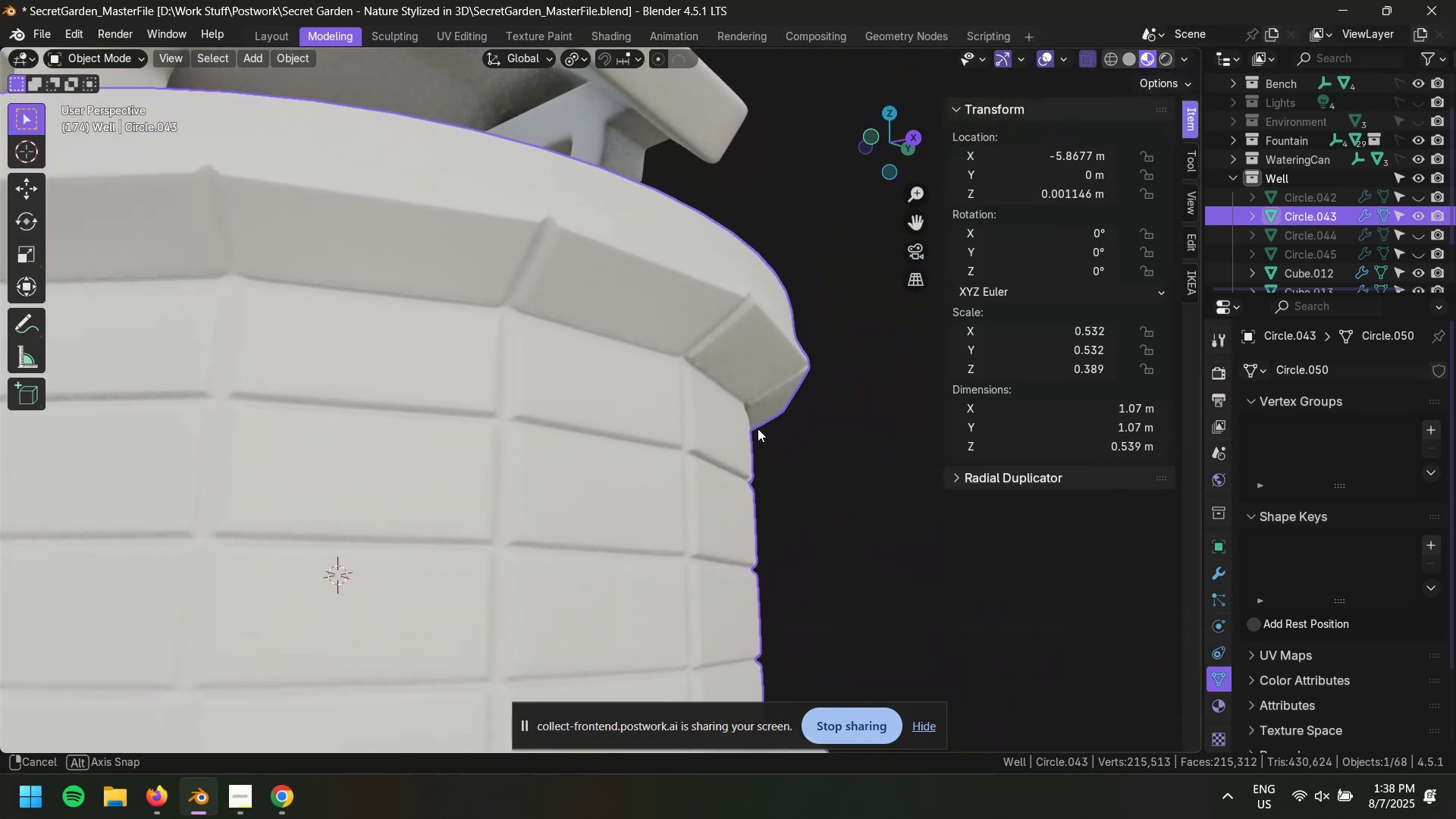 
scroll: coordinate [851, 479], scroll_direction: down, amount: 1.0
 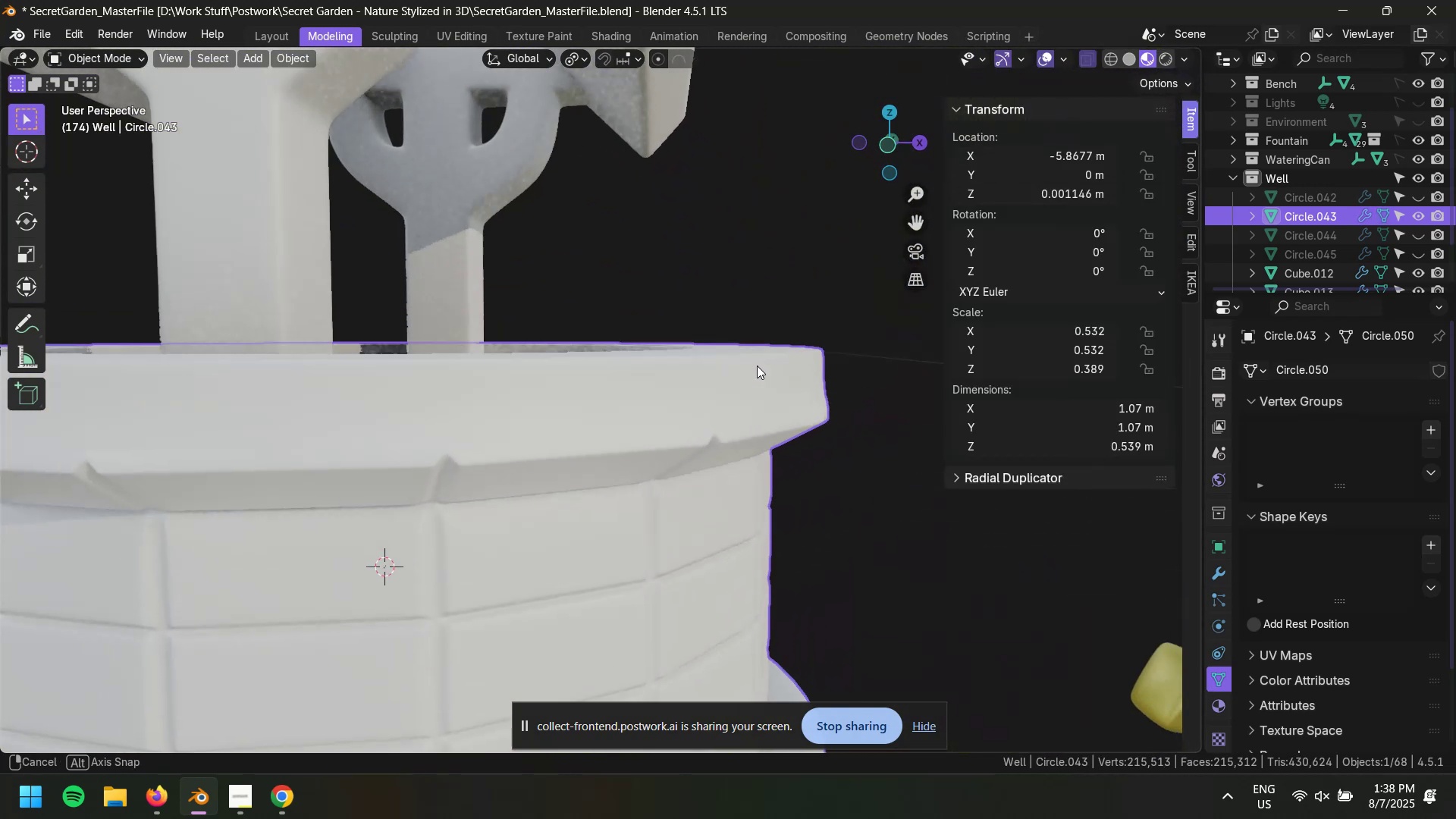 
key(Tab)
 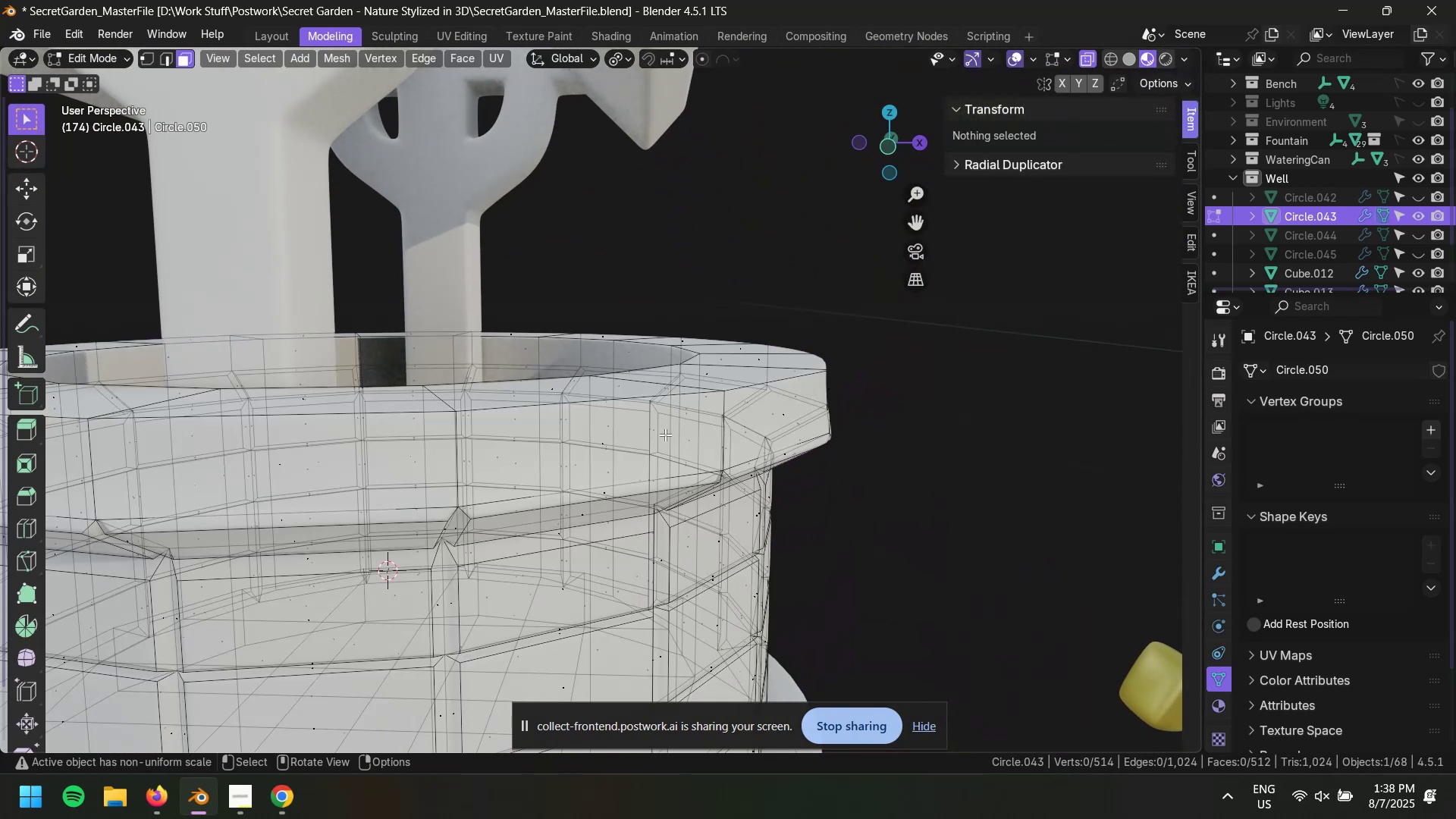 
key(Tab)
 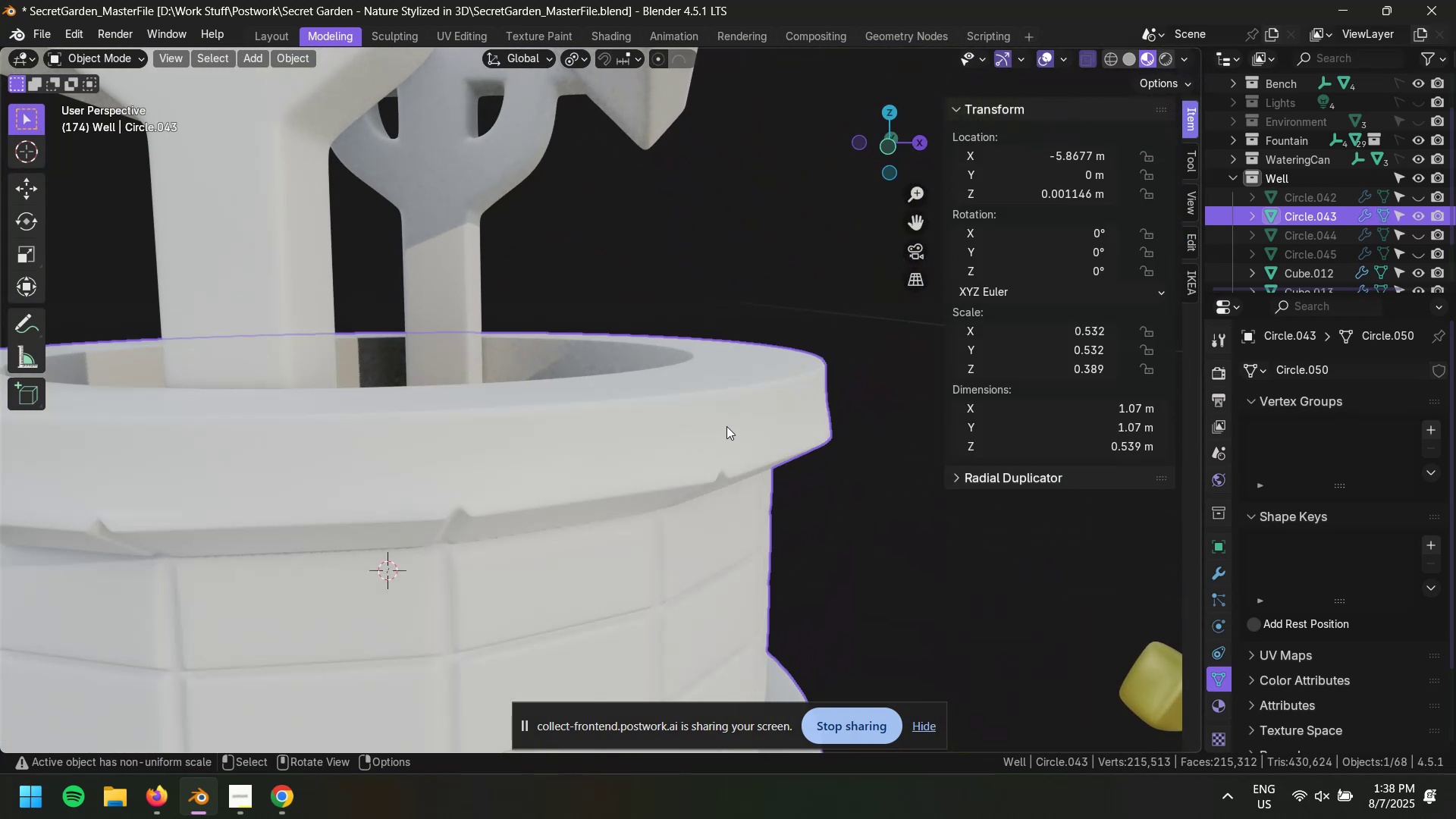 
key(Tab)
 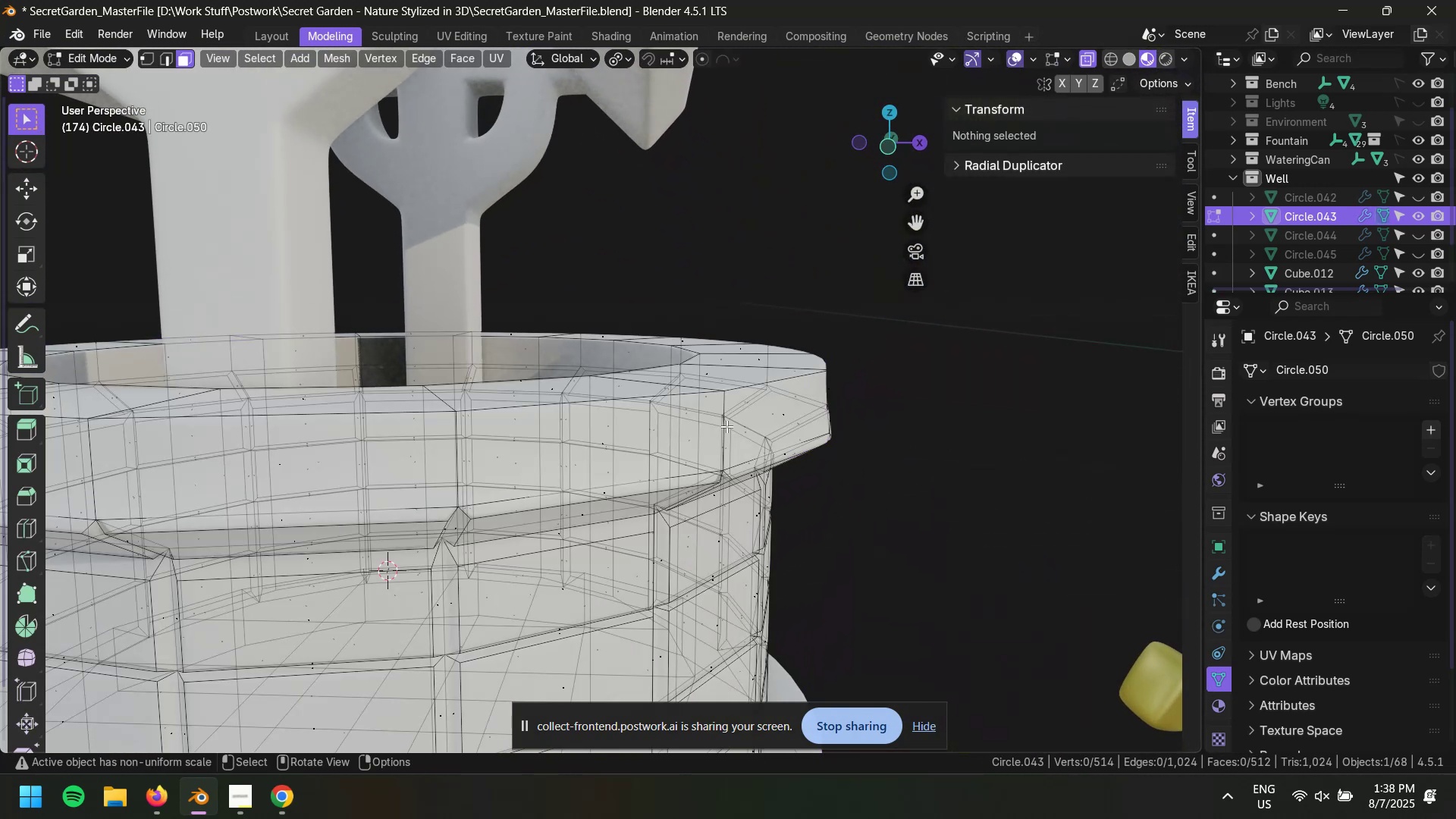 
key(Alt+Z)
 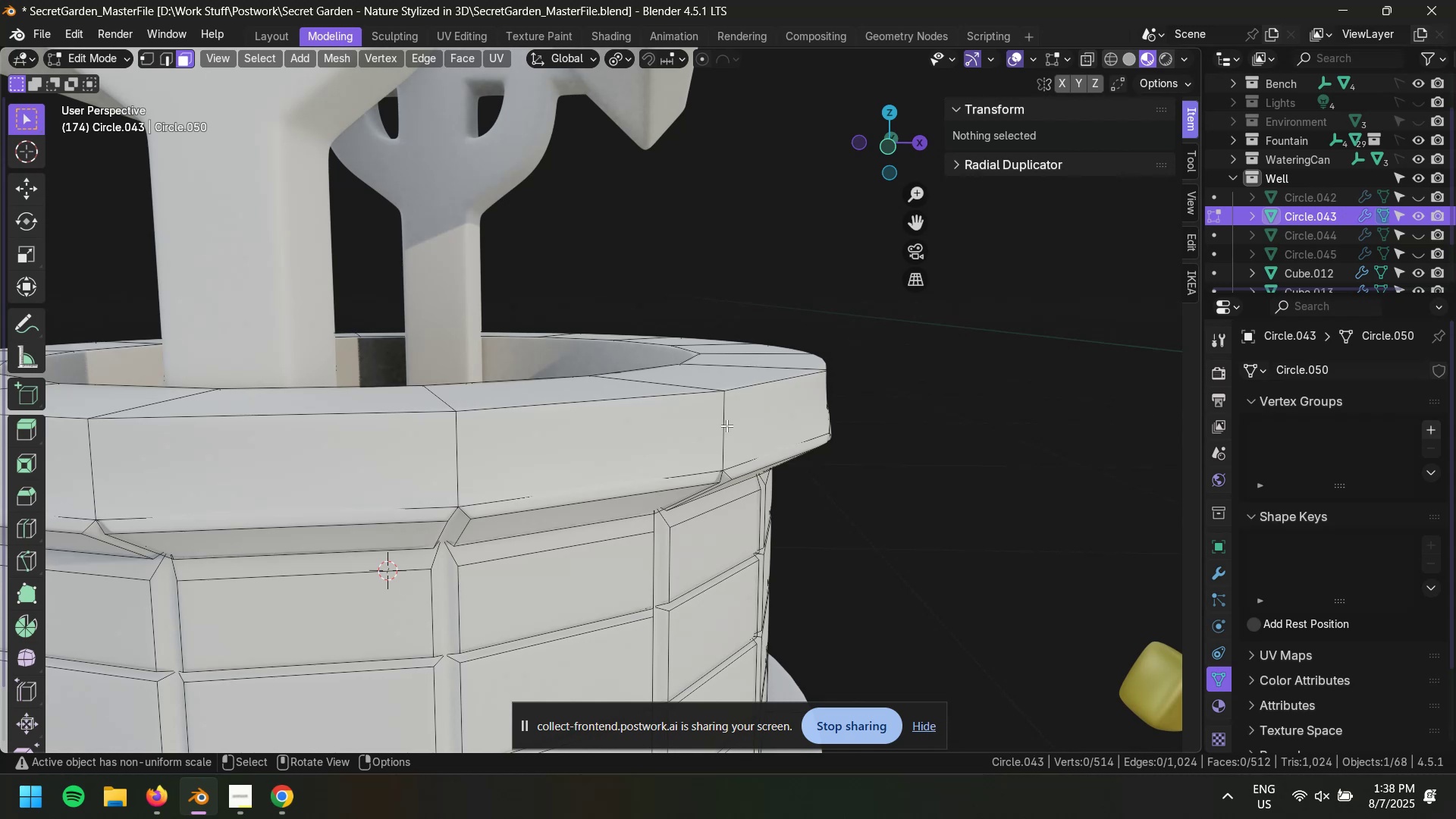 
hold_key(key=AltLeft, duration=0.36)
left_click([726, 425])
 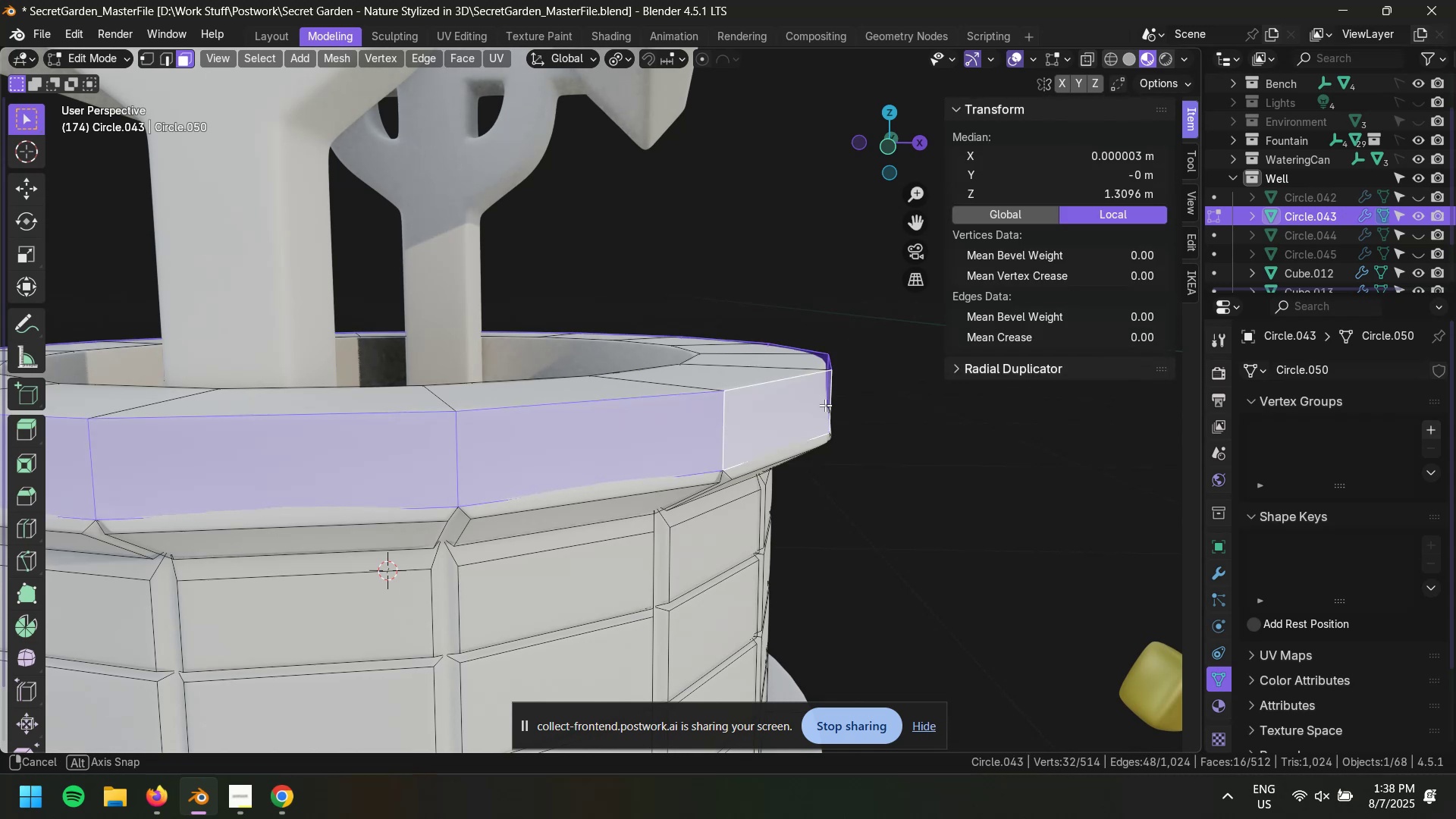 
key(Alt+AltLeft)
 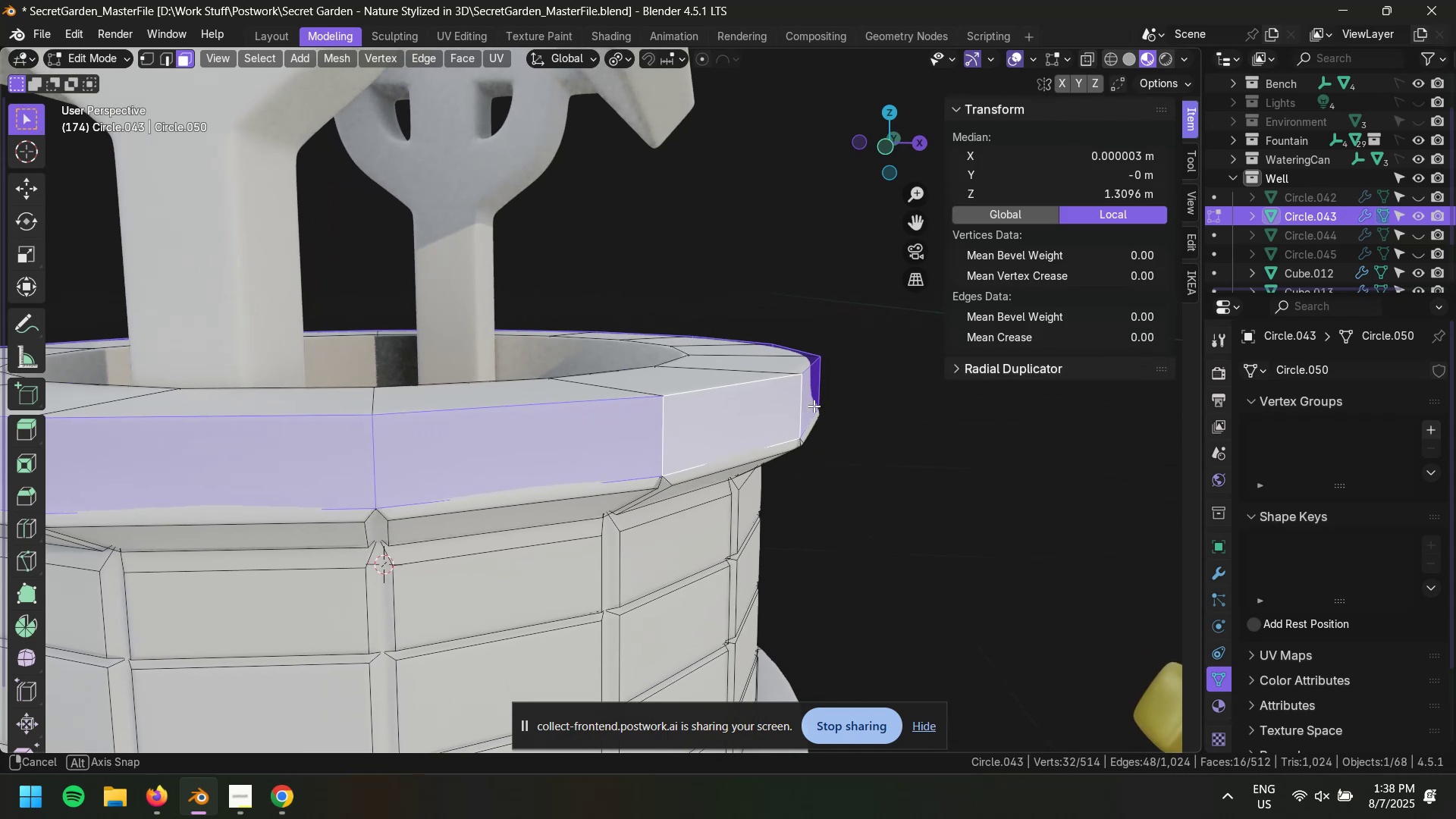 
key(Alt+E)
 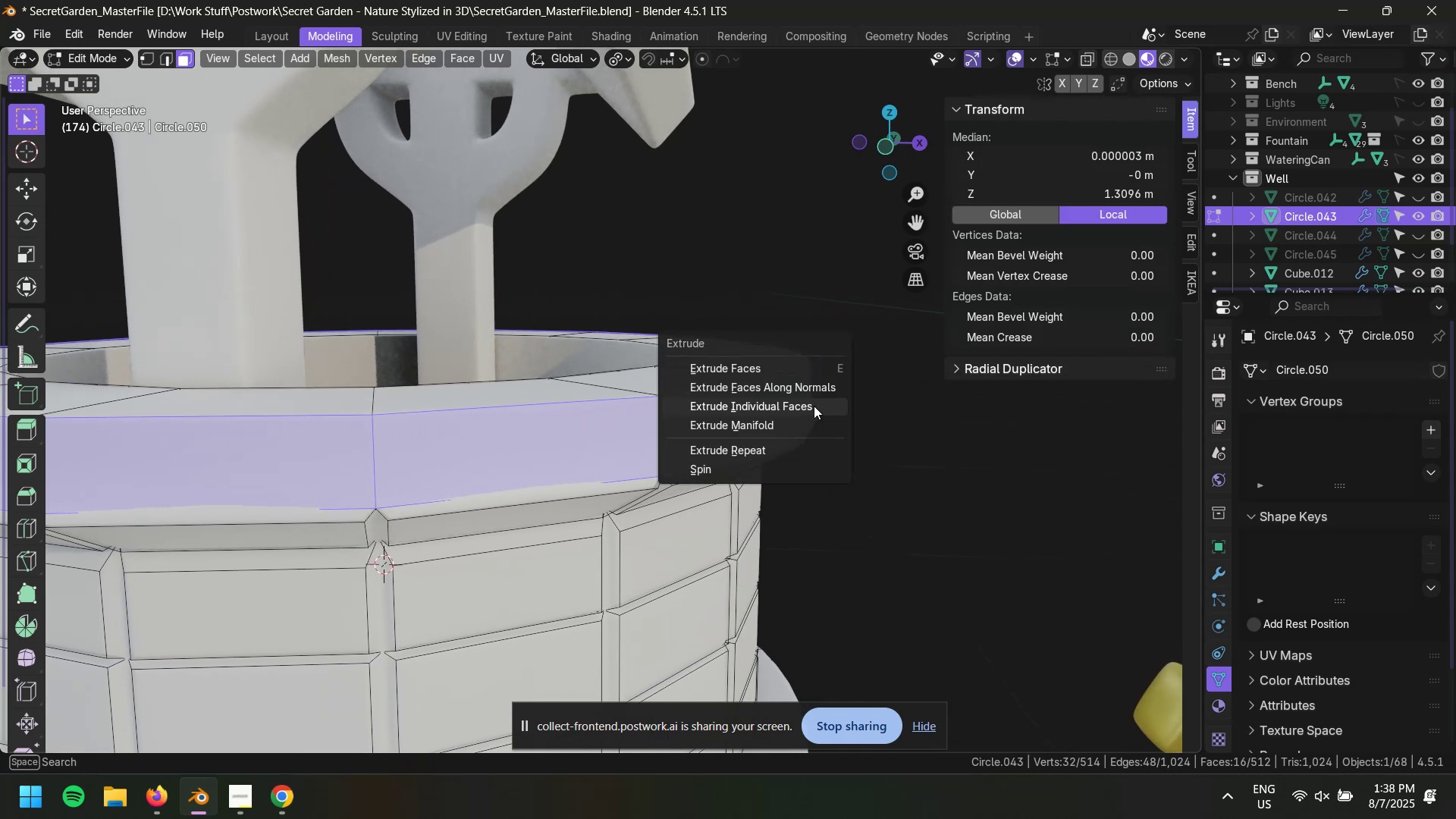 
left_click([814, 406])
 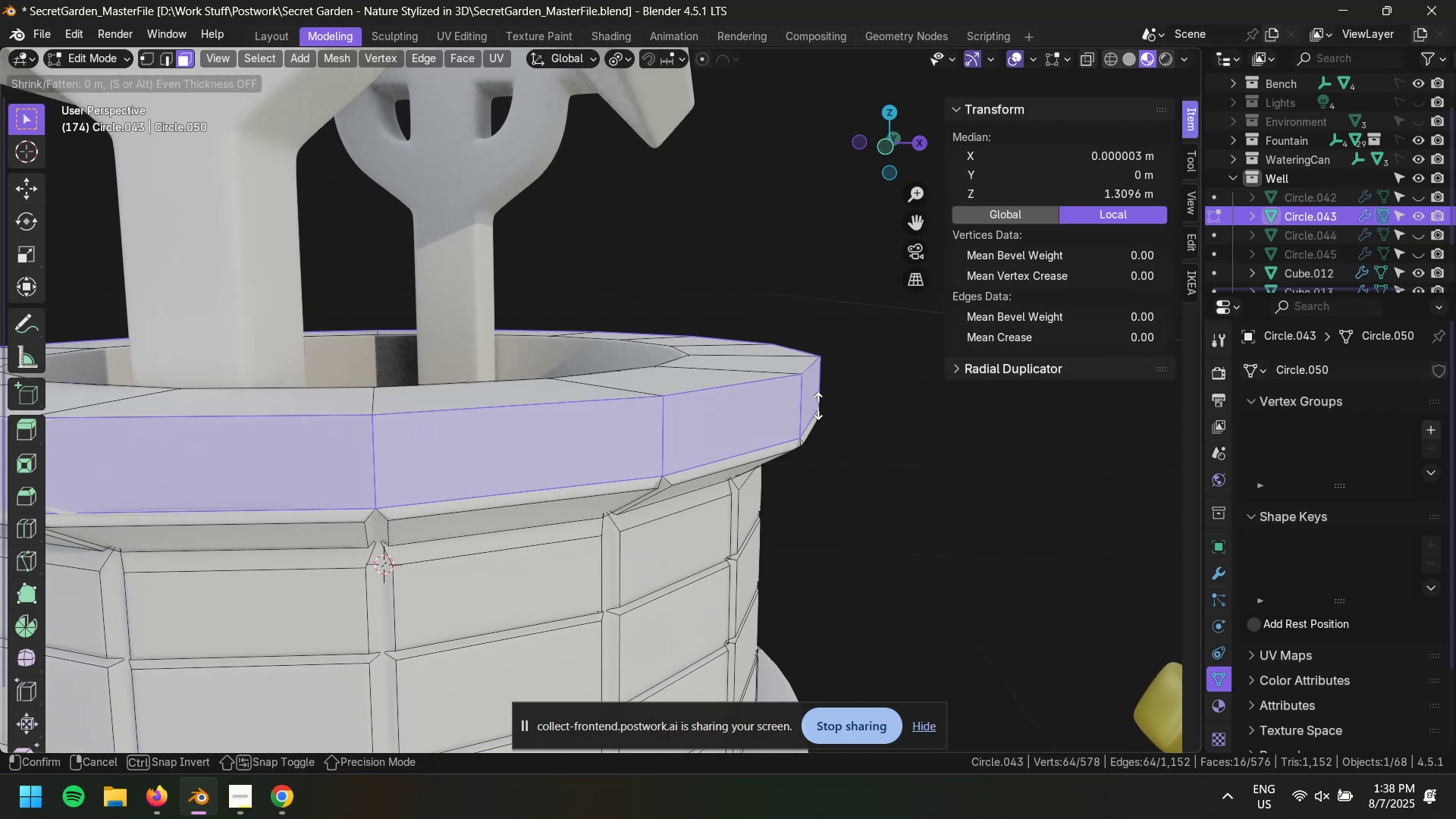 
key(Numpad0)
 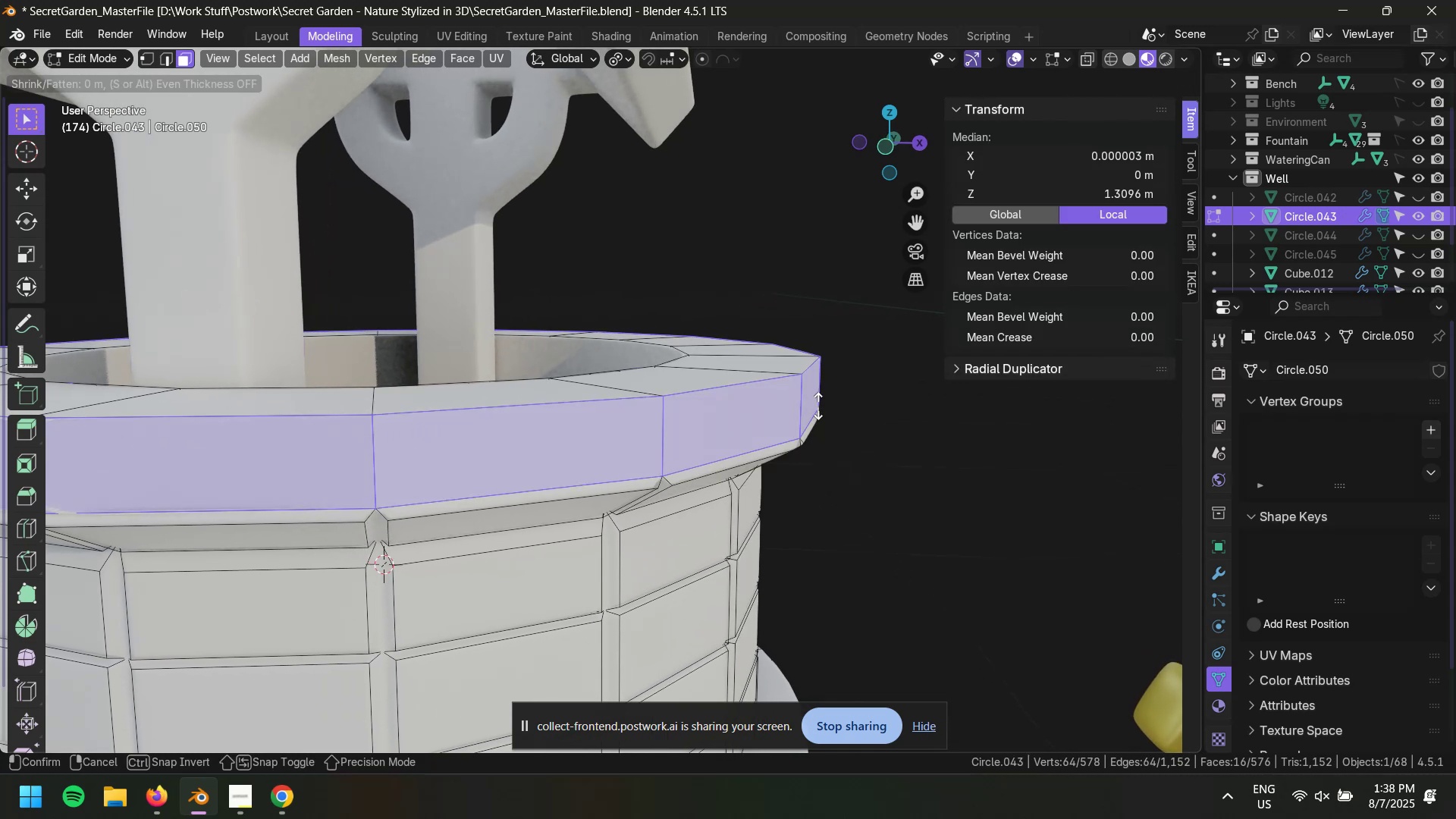 
key(NumpadDecimal)
 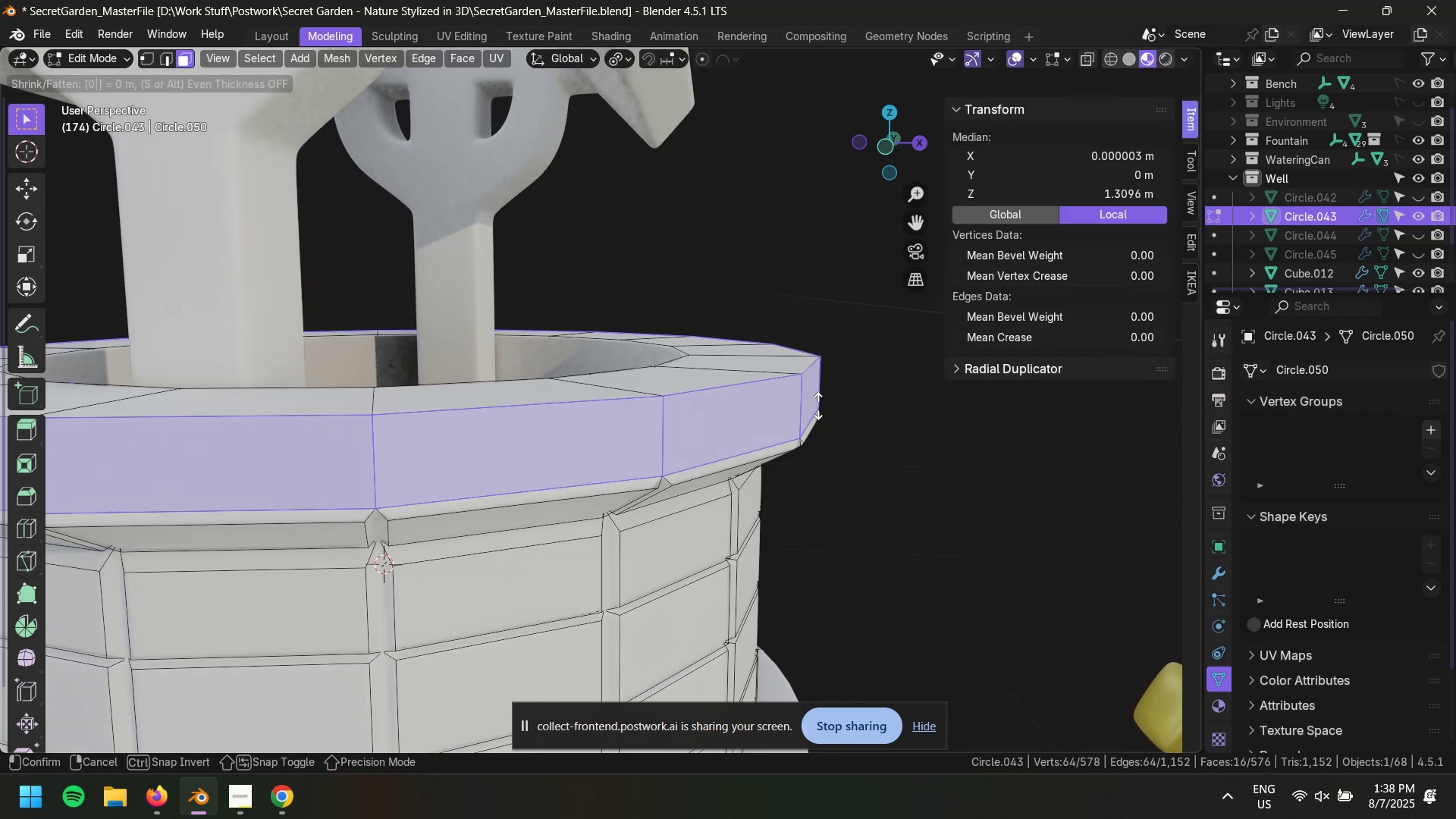 
key(Numpad0)
 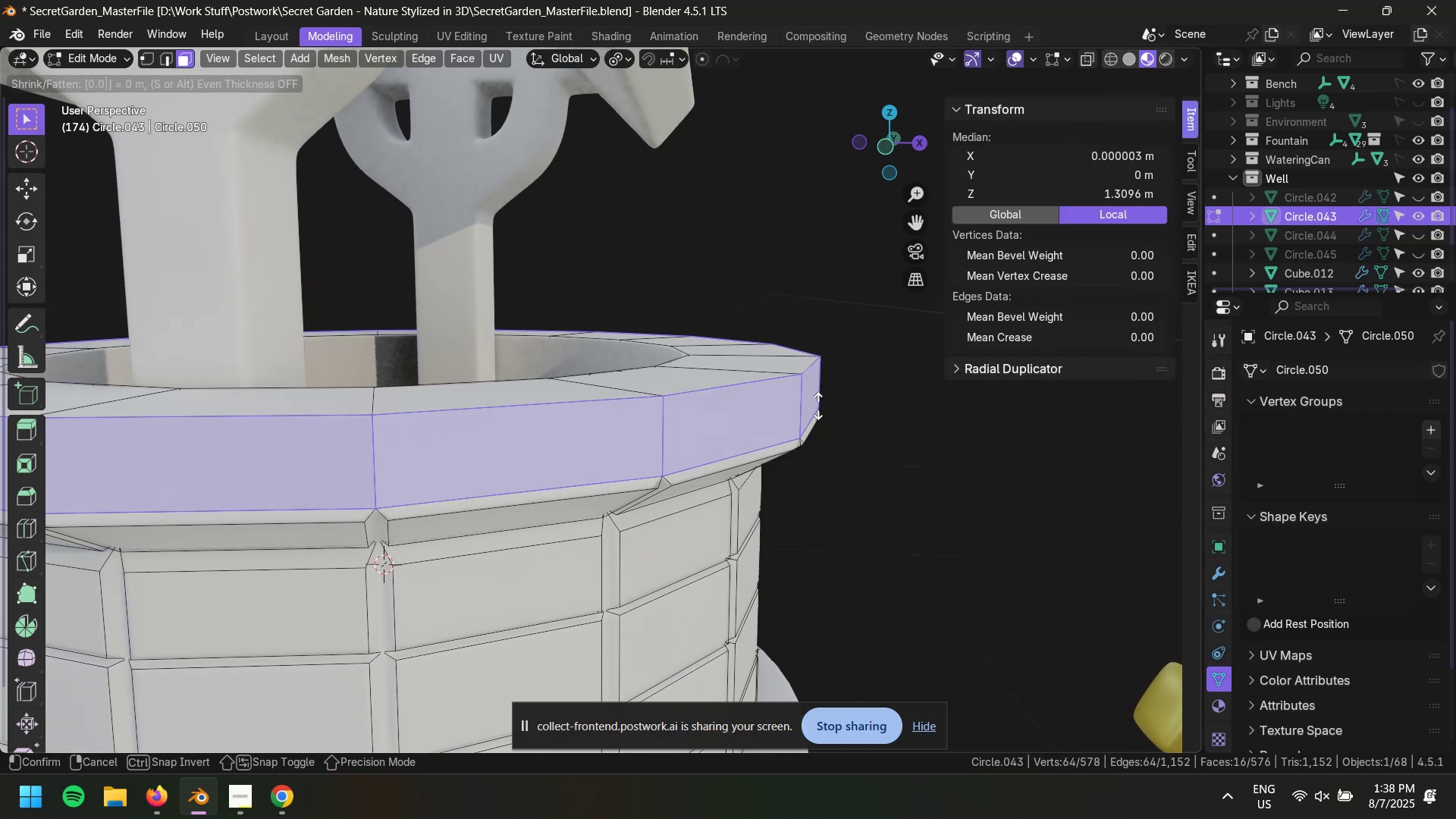 
key(Numpad2)
 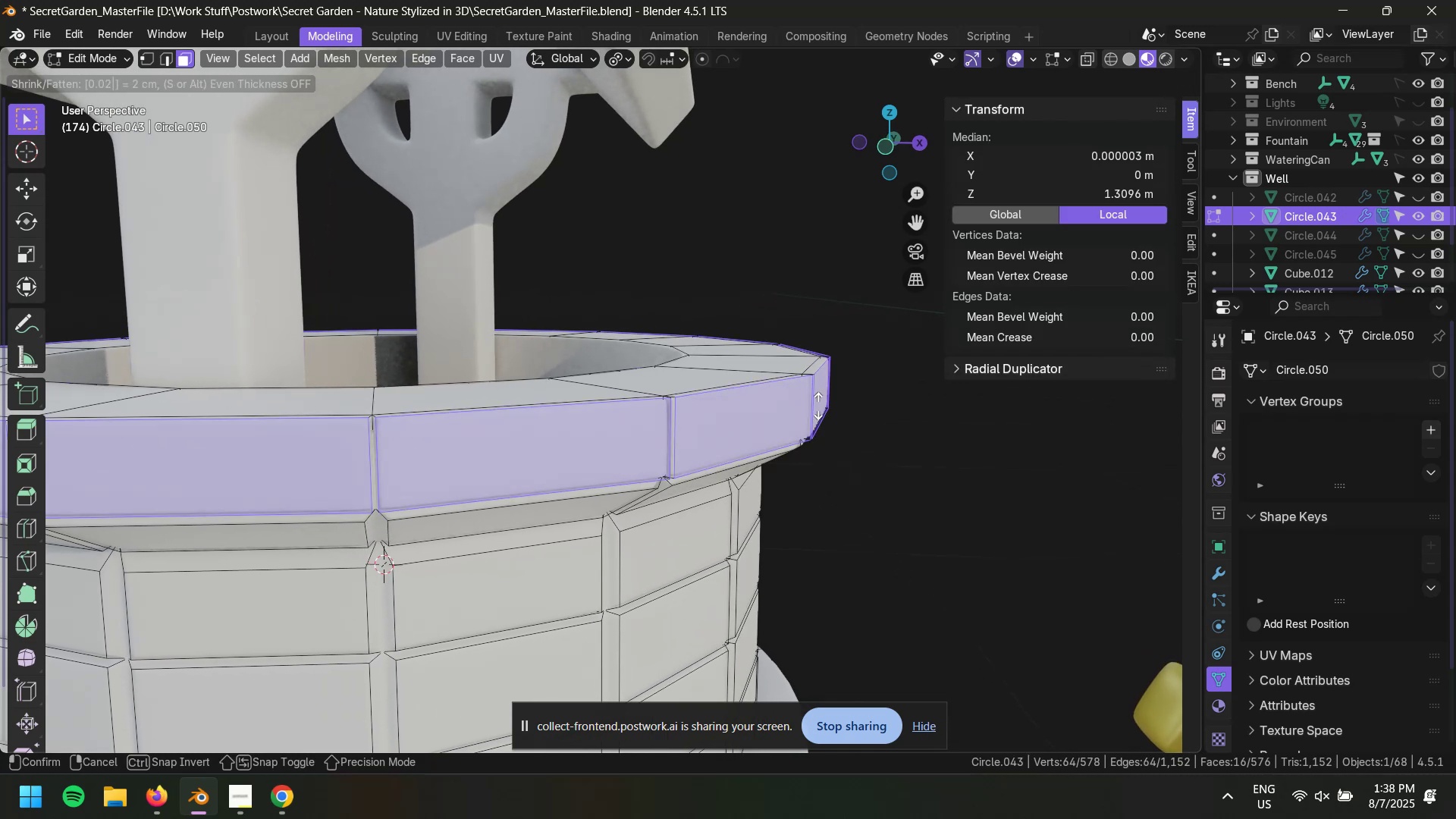 
key(NumpadEnter)
 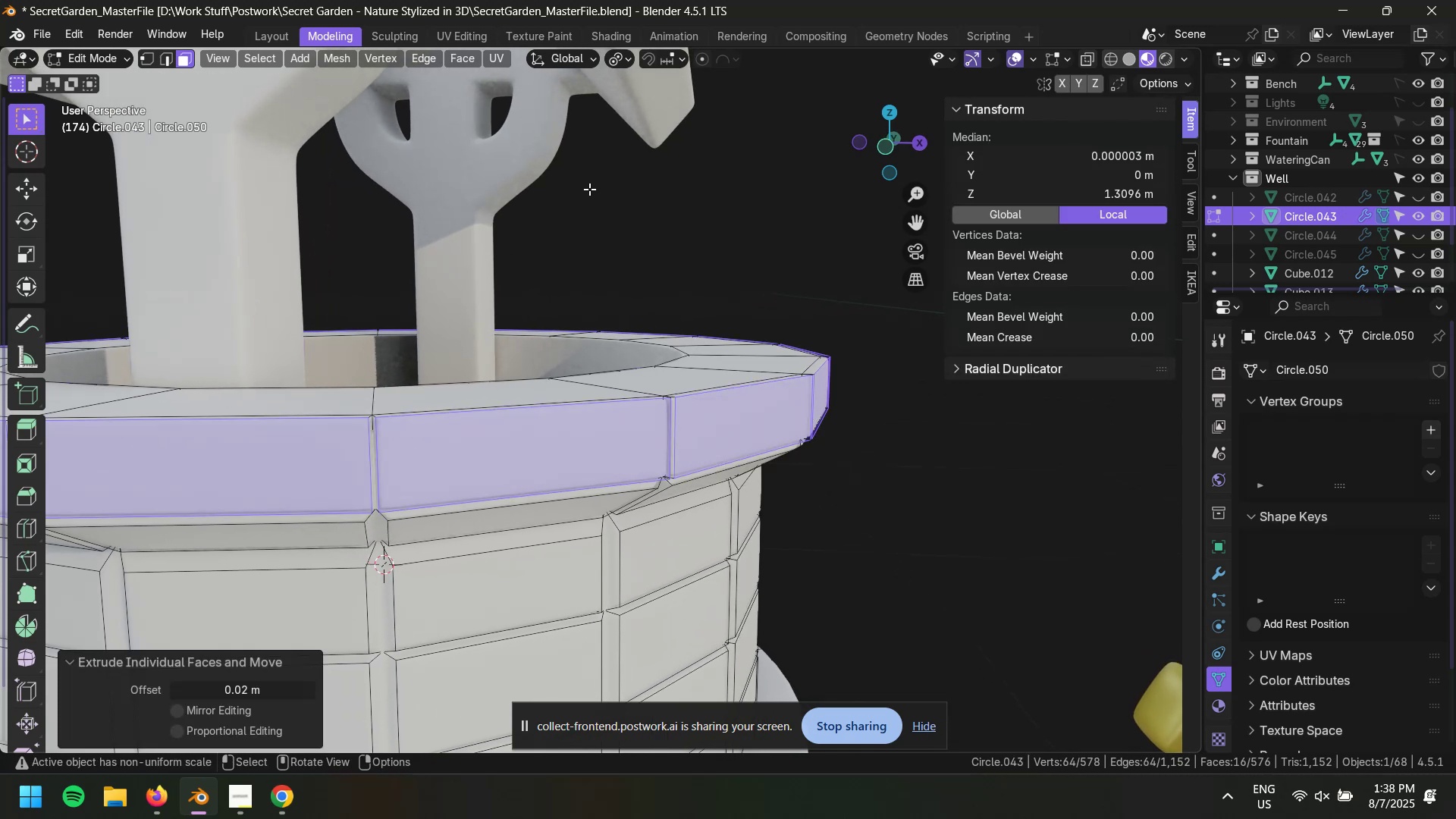 
key(S)
 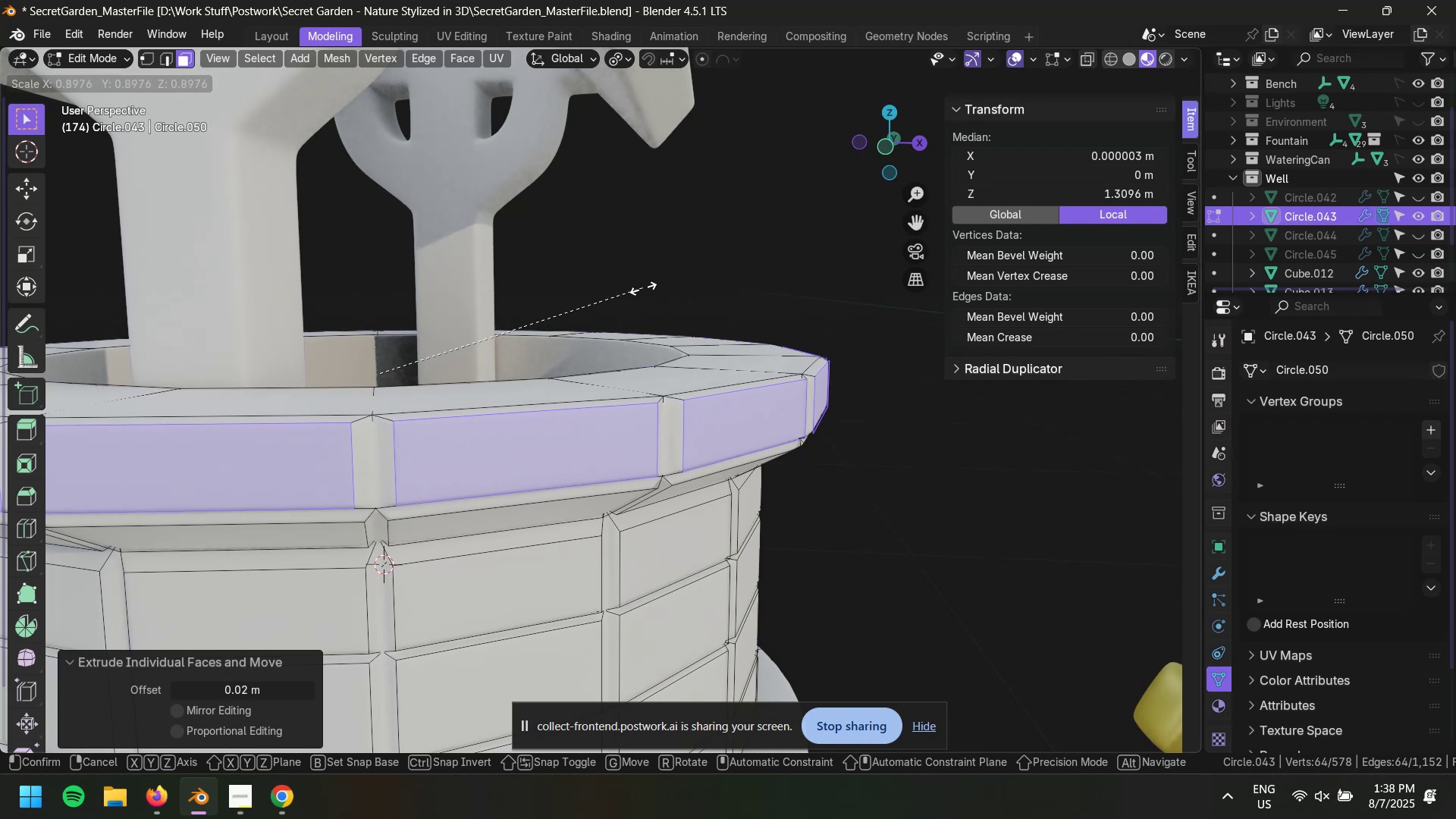 
wait(5.46)
 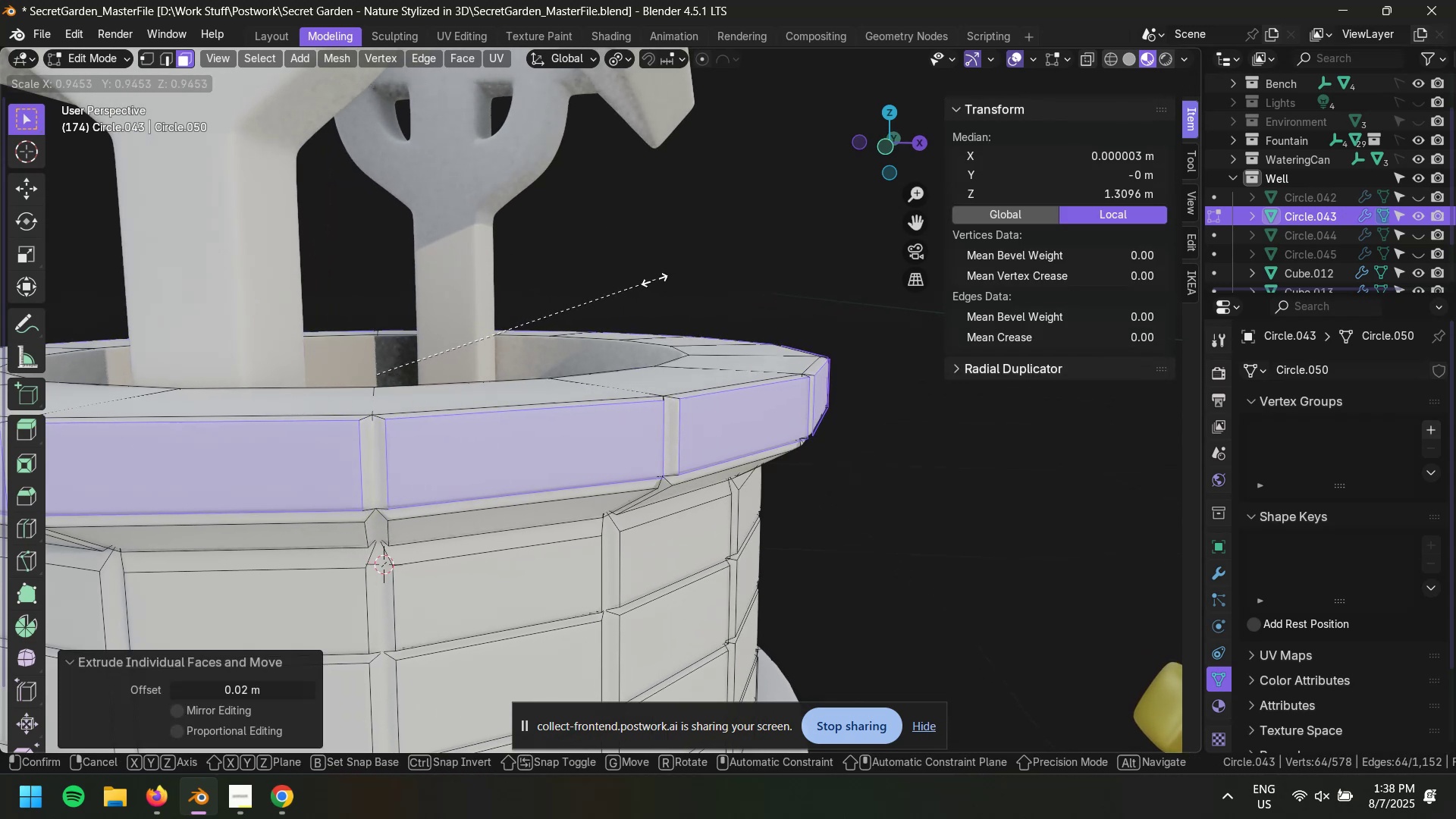 
left_click([647, 289])
 